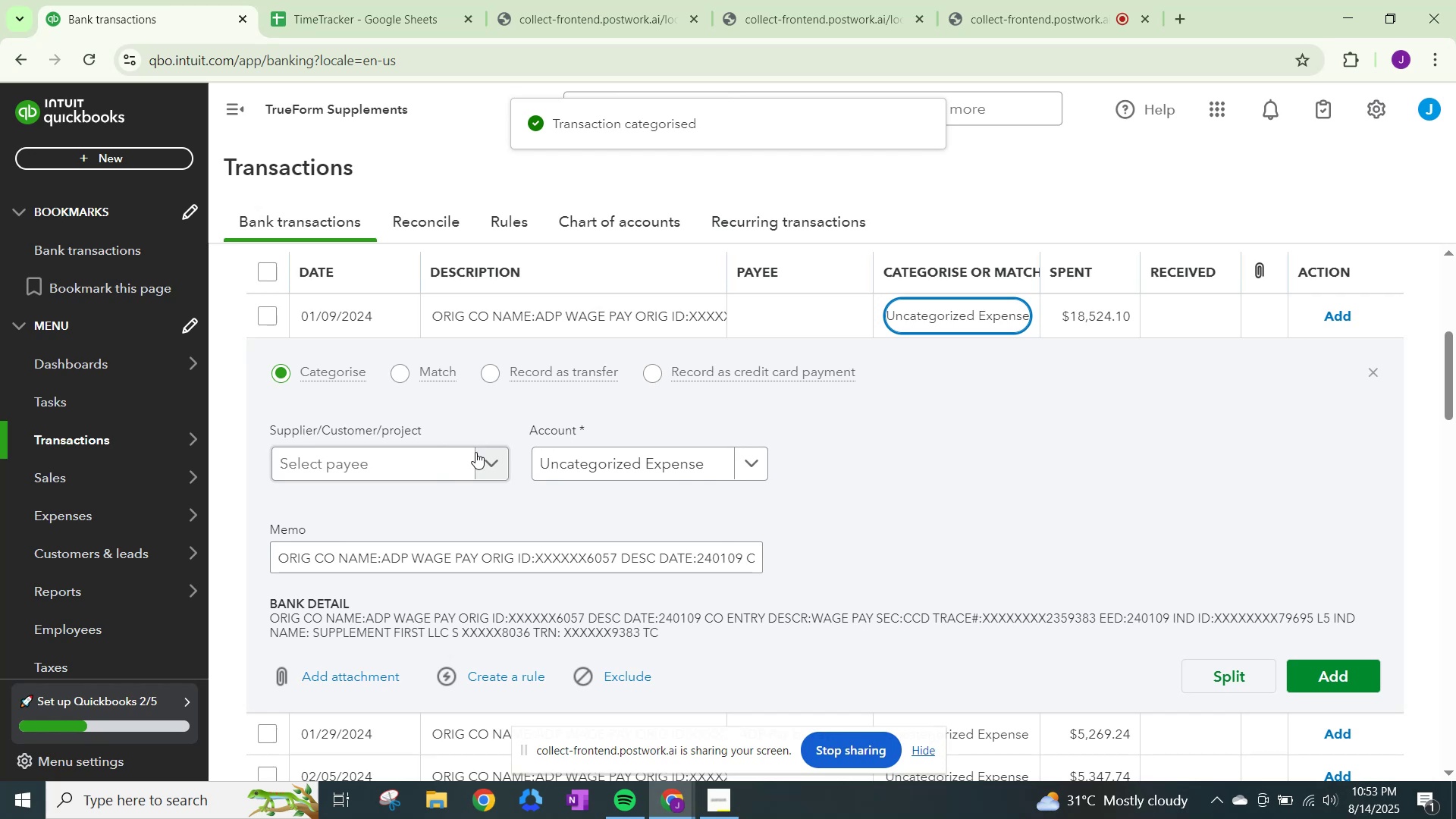 
left_click([485, 457])
 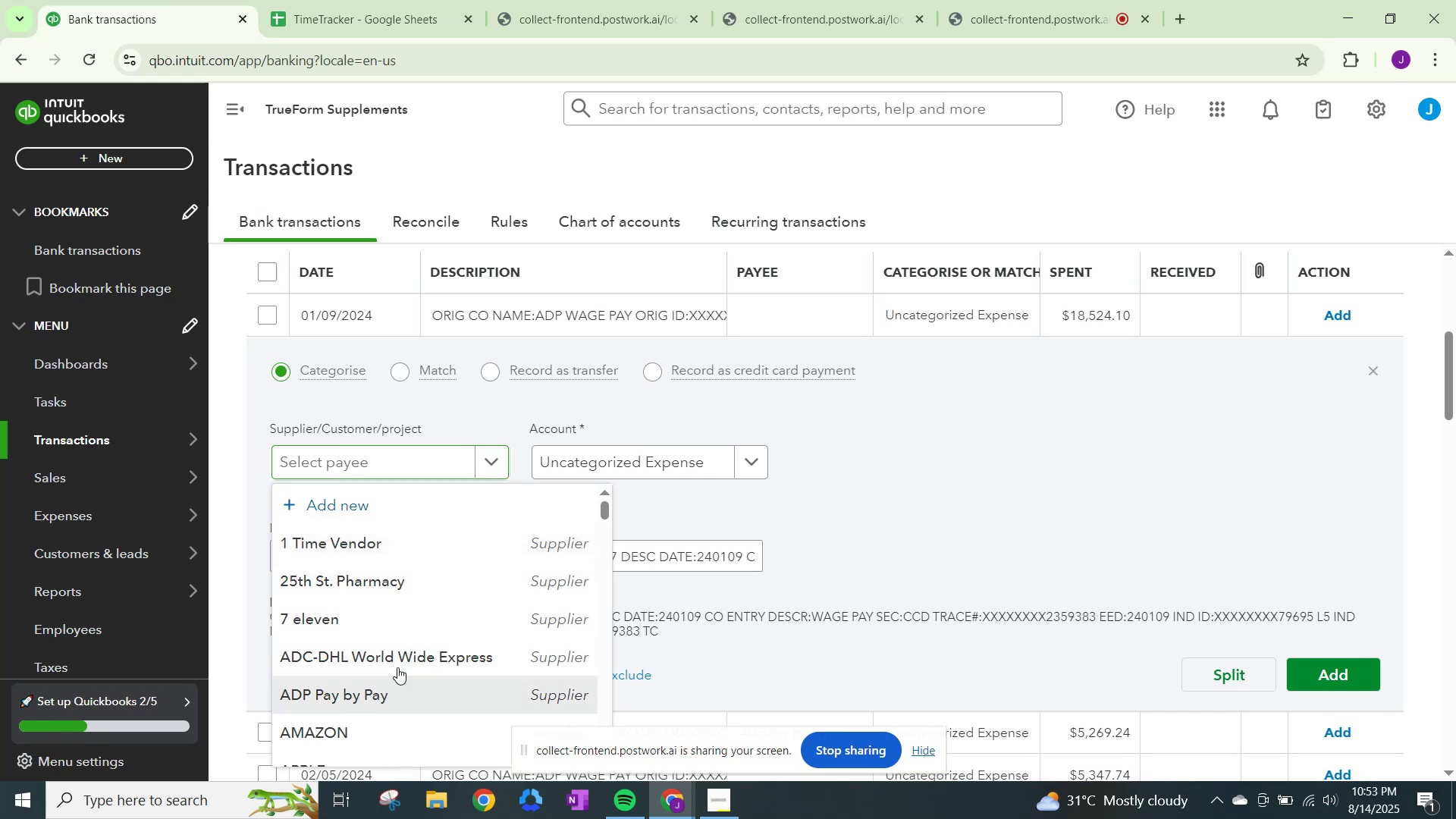 
left_click([590, 474])
 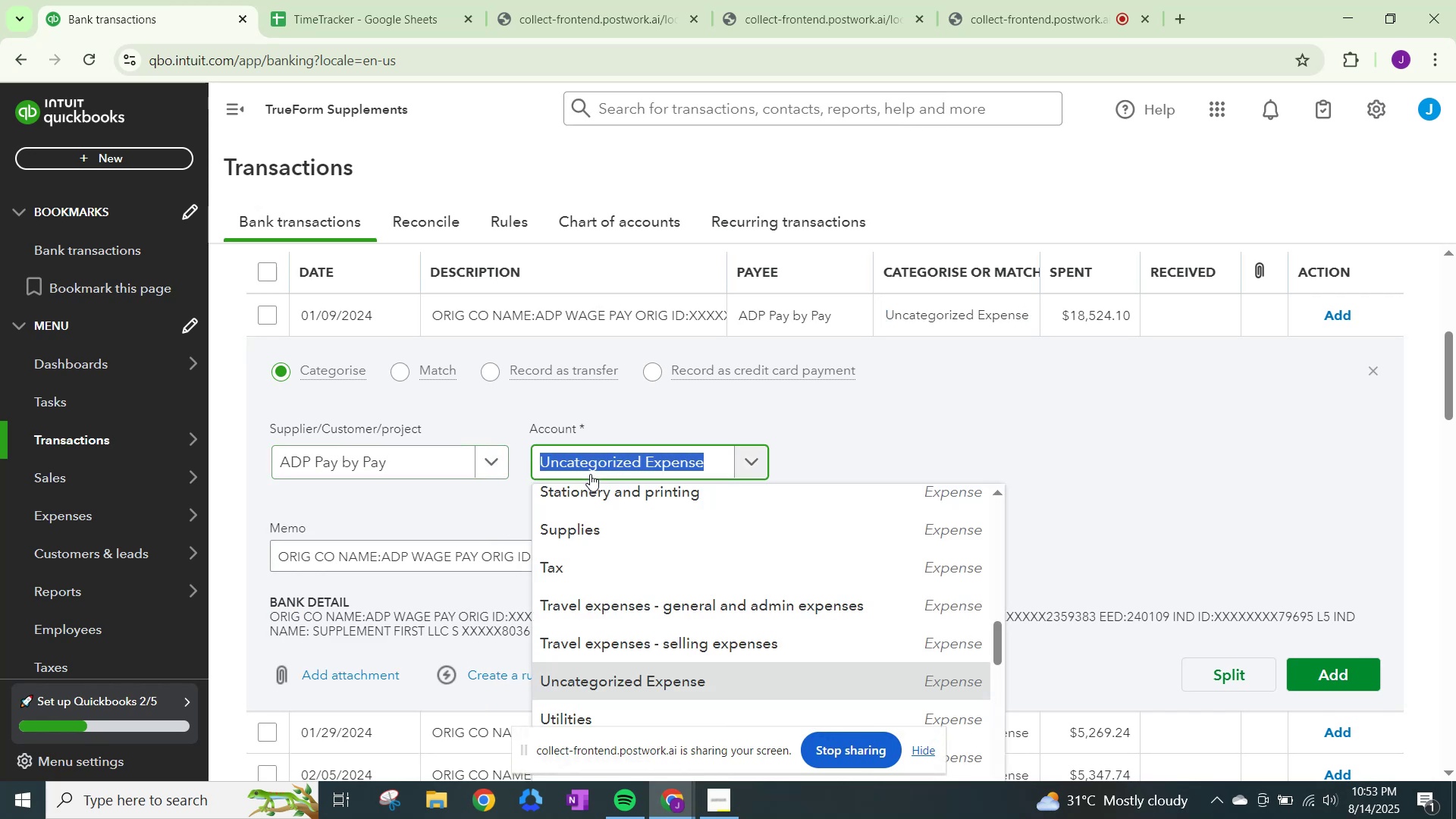 
type(wa)
 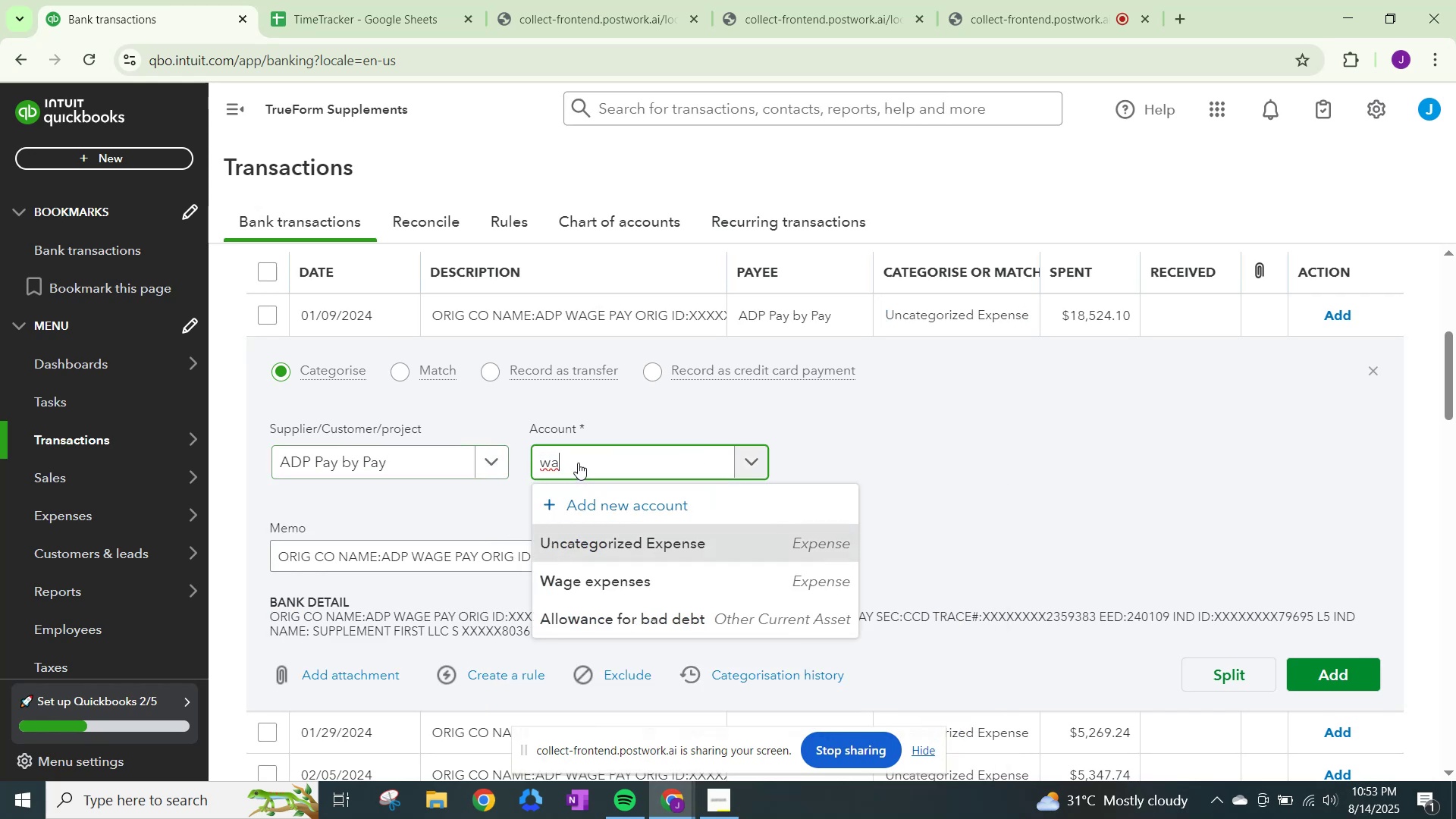 
left_click([585, 578])
 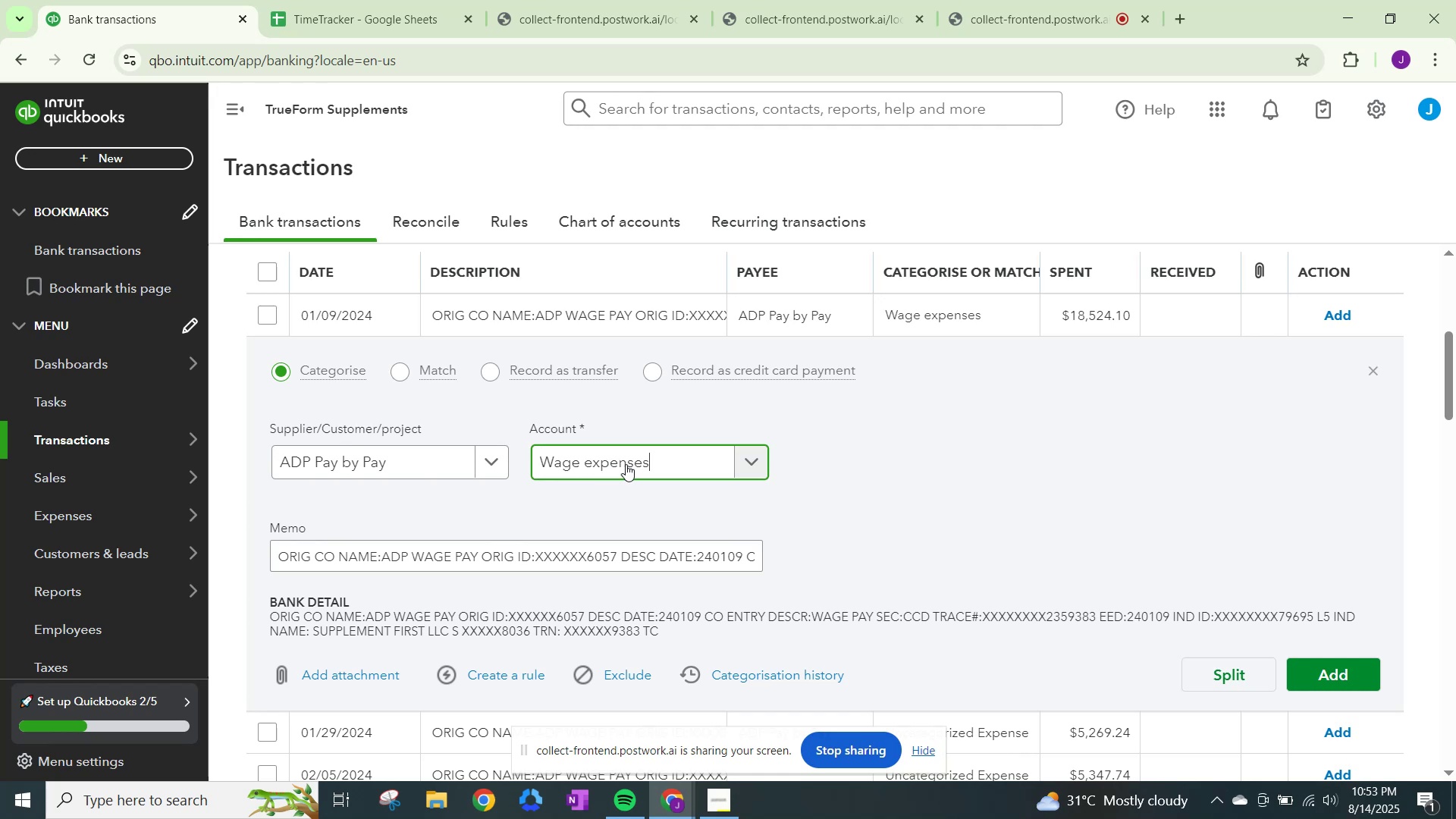 
left_click_drag(start_coordinate=[648, 459], to_coordinate=[446, 452])
 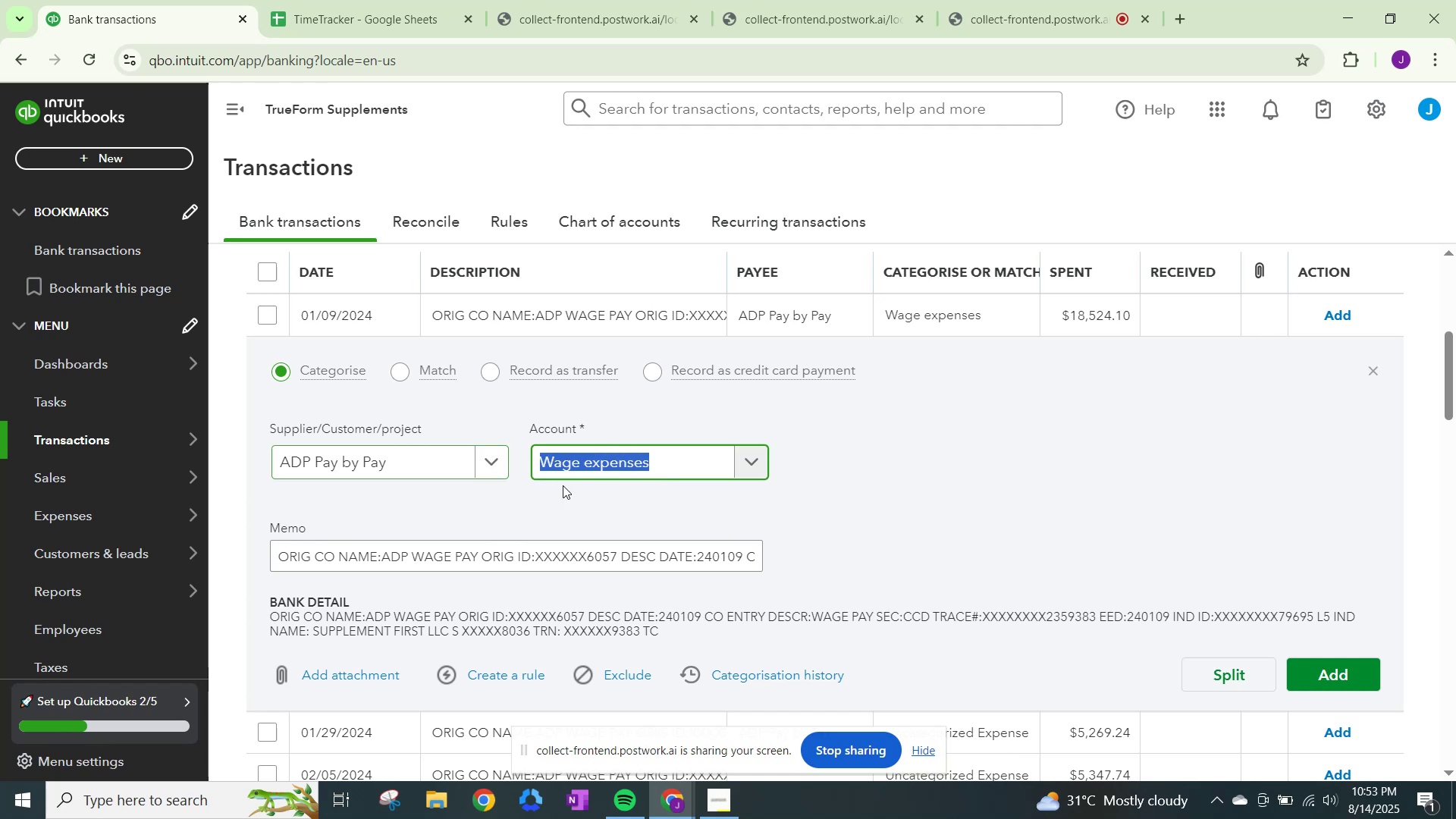 
key(Control+C)
 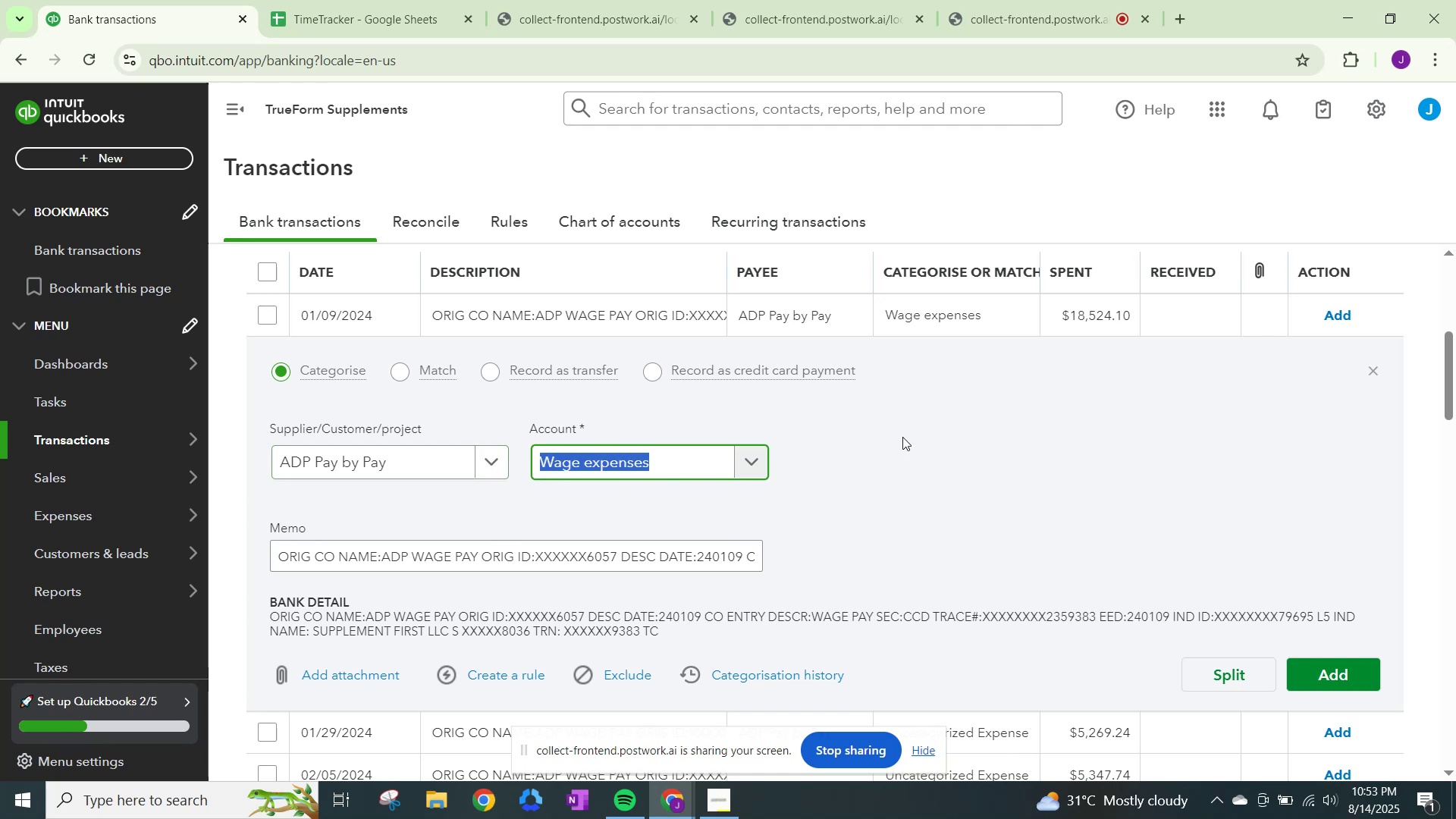 
left_click([912, 433])
 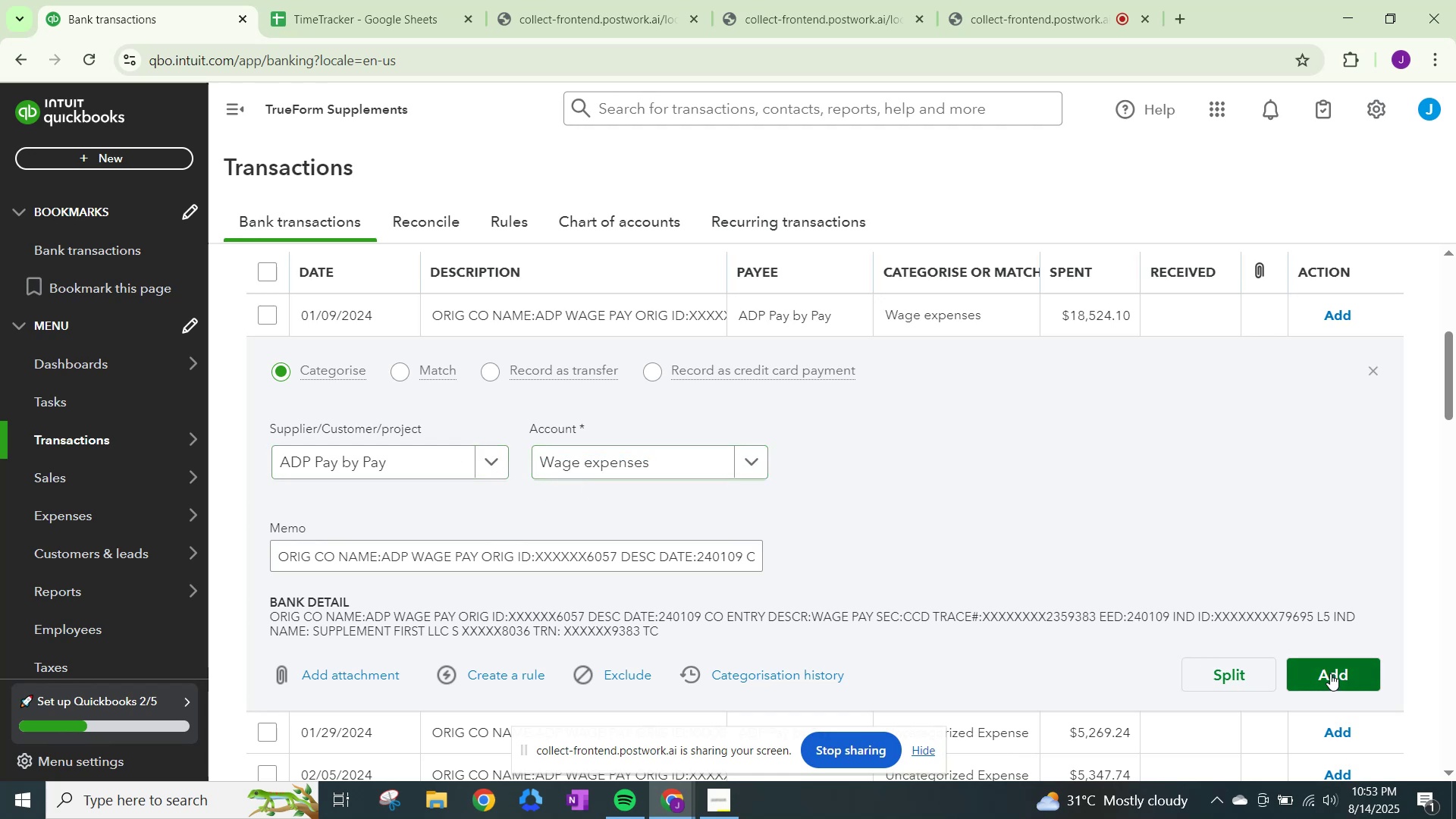 
left_click([1330, 673])
 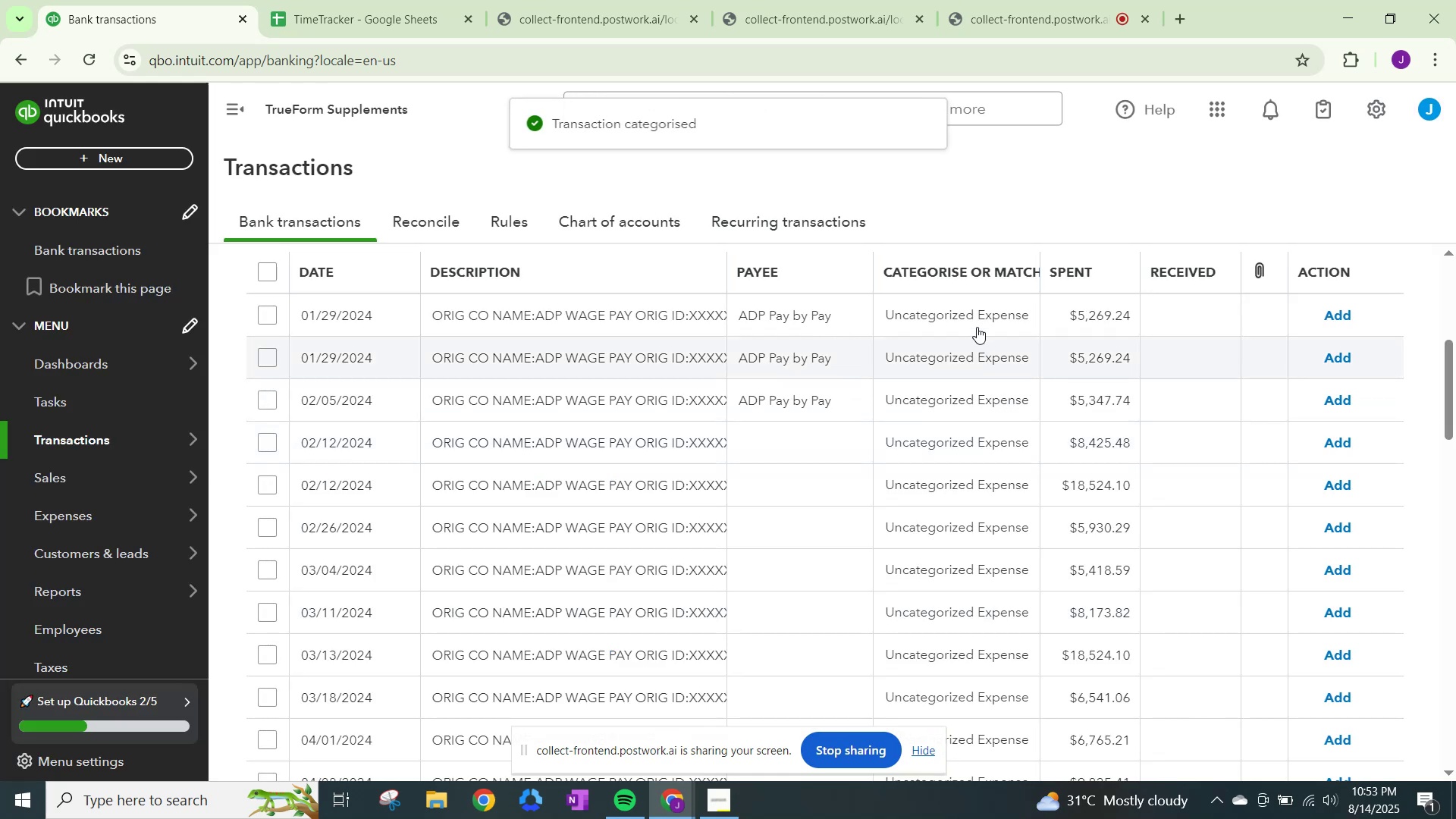 
left_click([973, 317])
 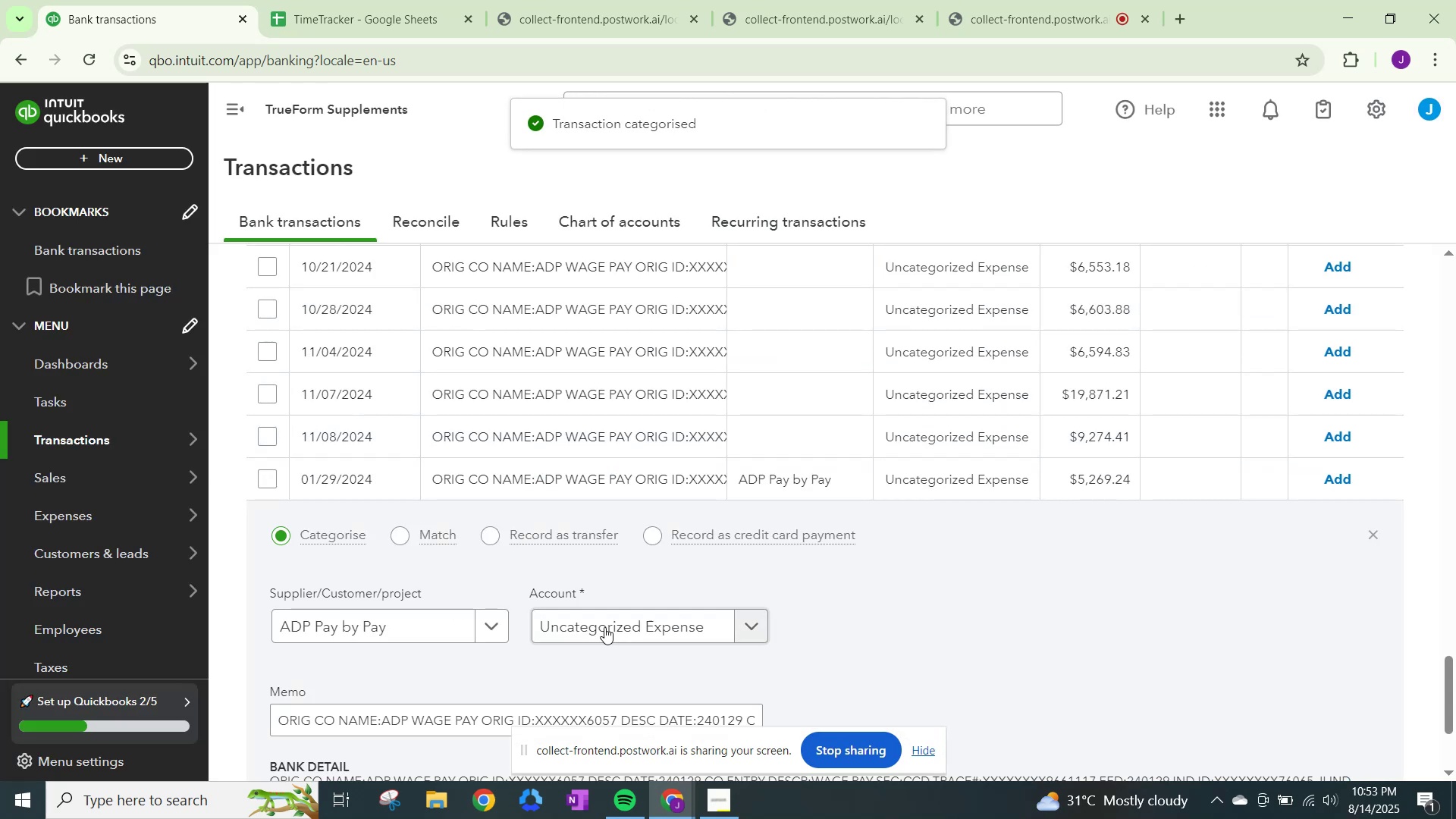 
left_click([678, 623])
 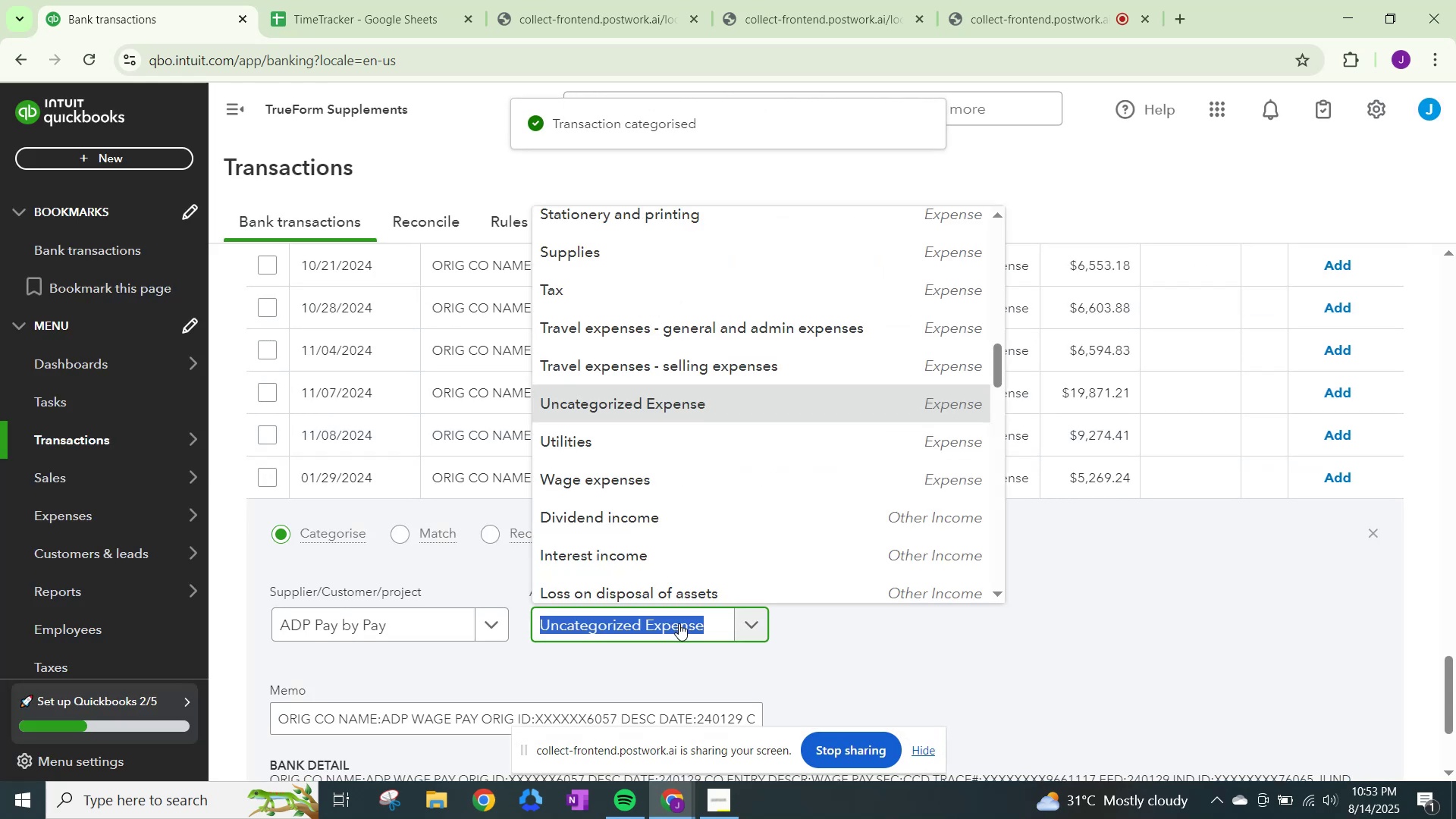 
key(Control+V)
 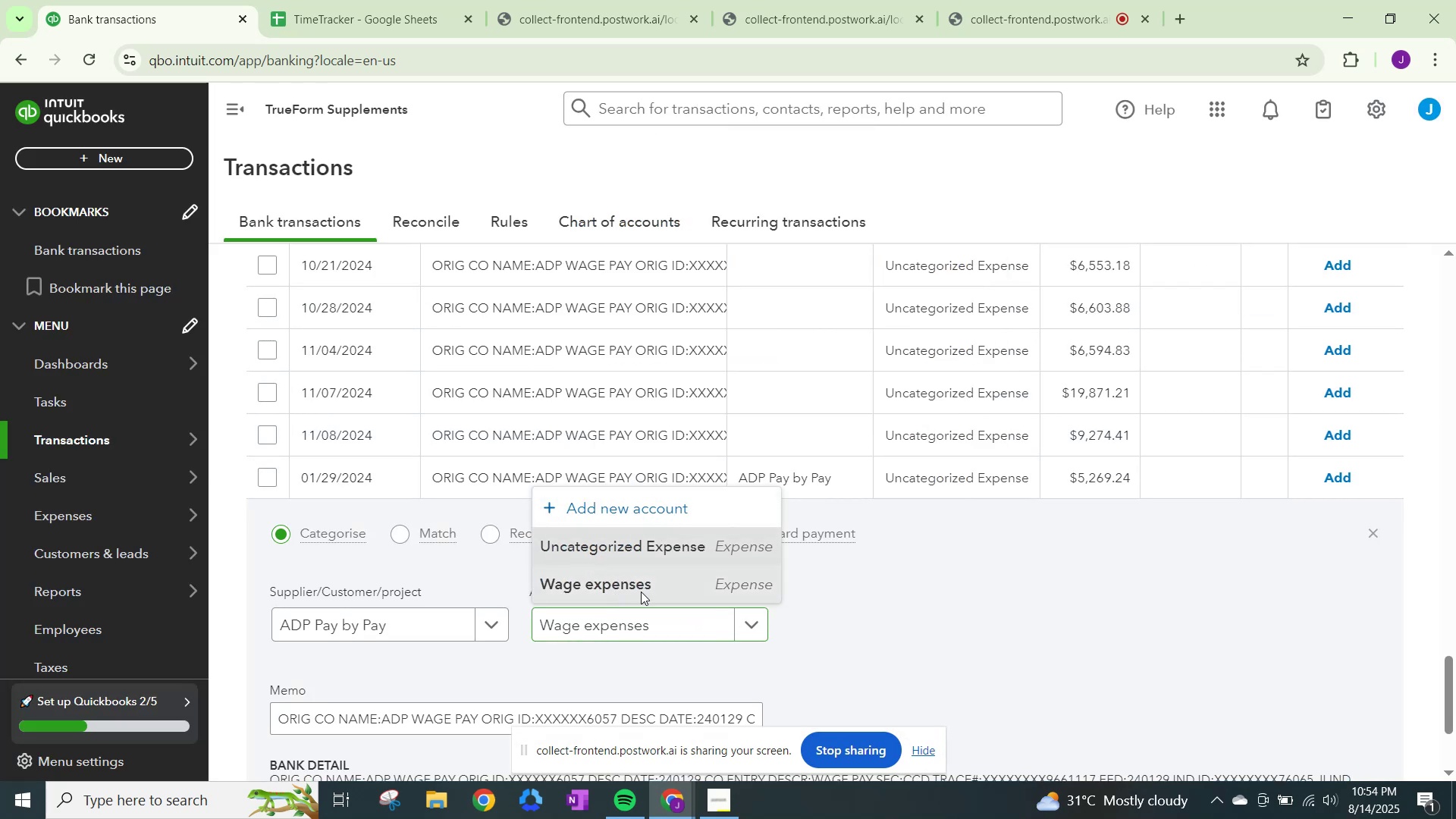 
scroll: coordinate [1187, 663], scroll_direction: down, amount: 1.0
 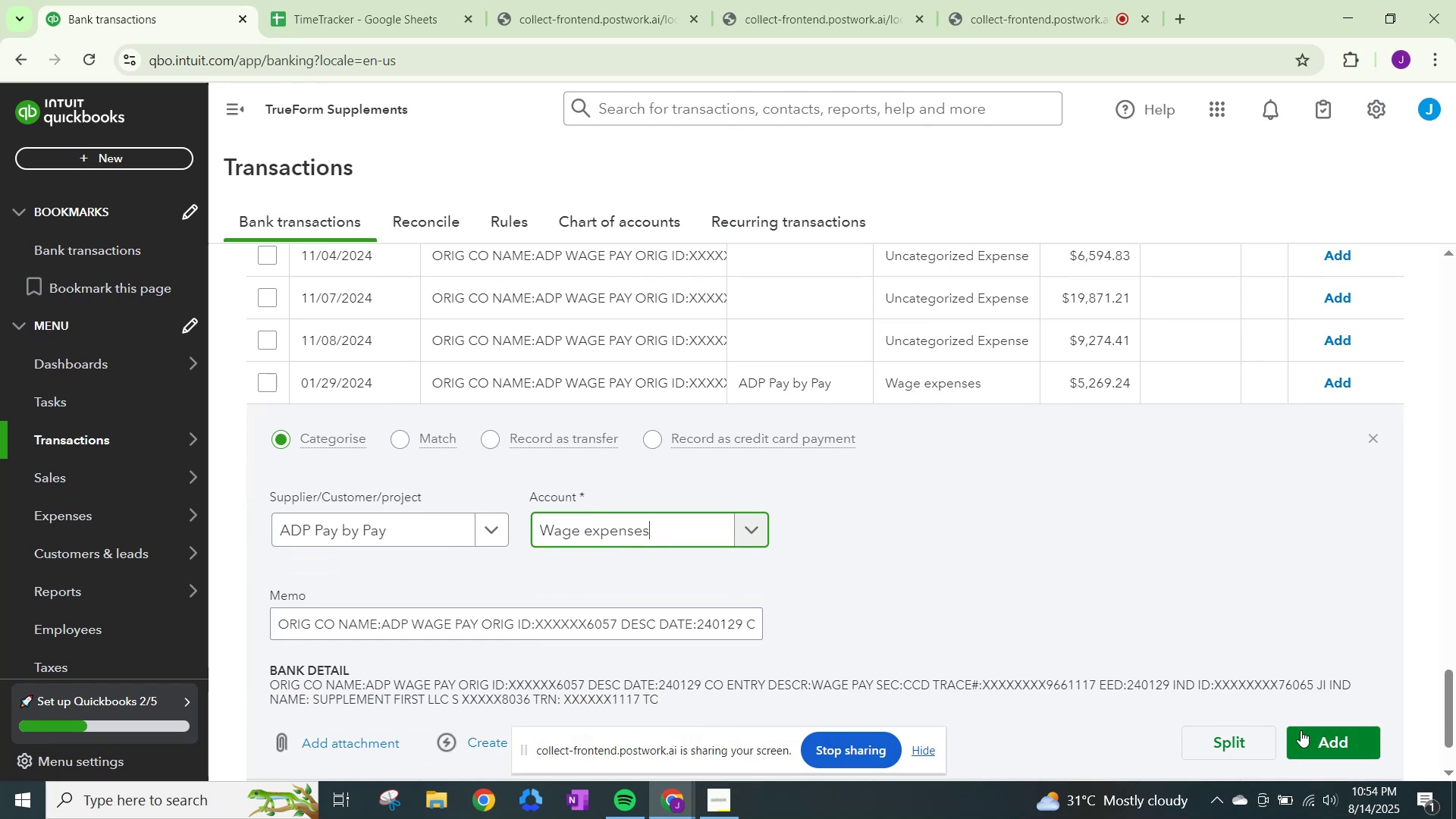 
left_click([1301, 730])
 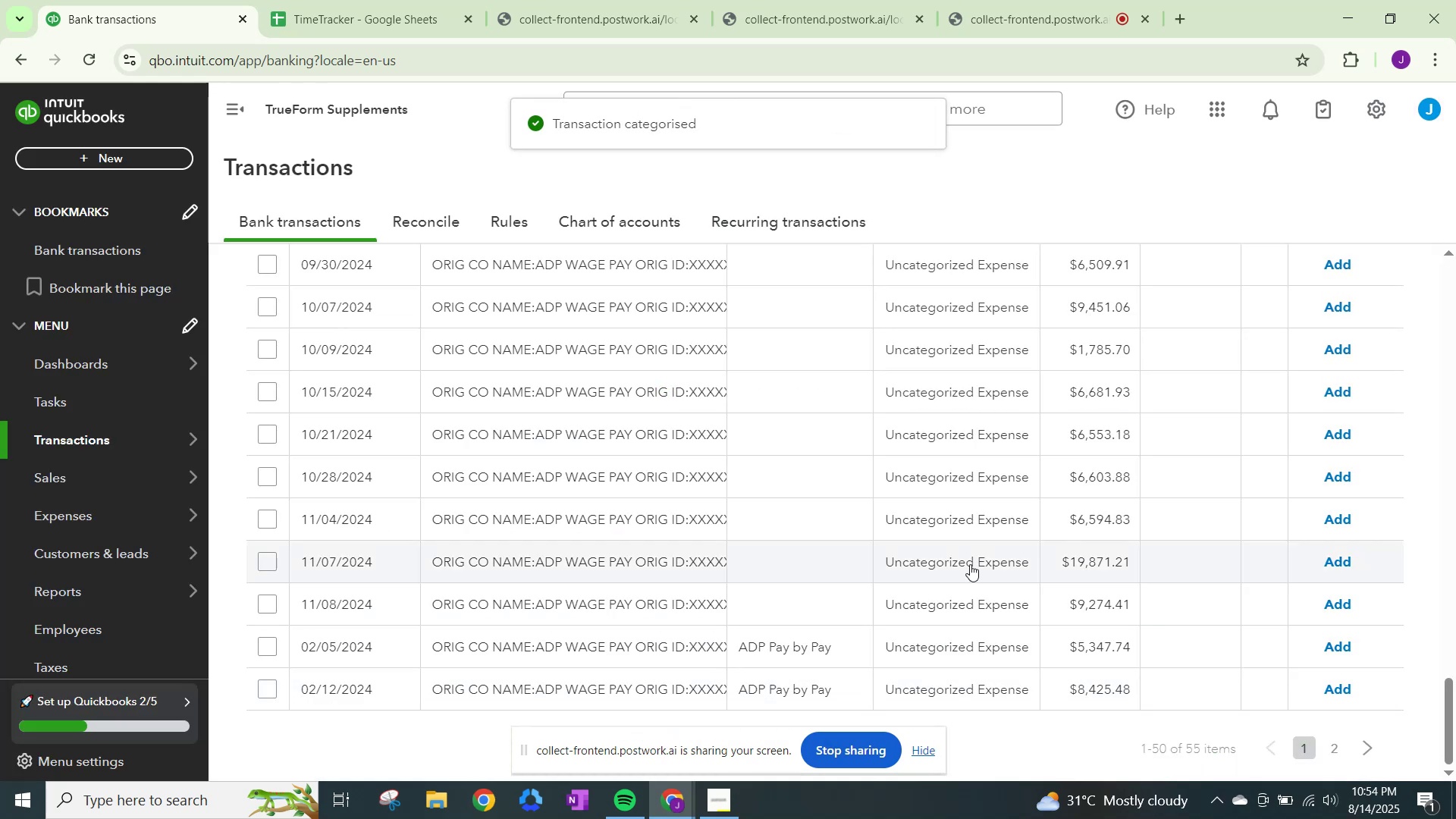 
left_click([946, 646])
 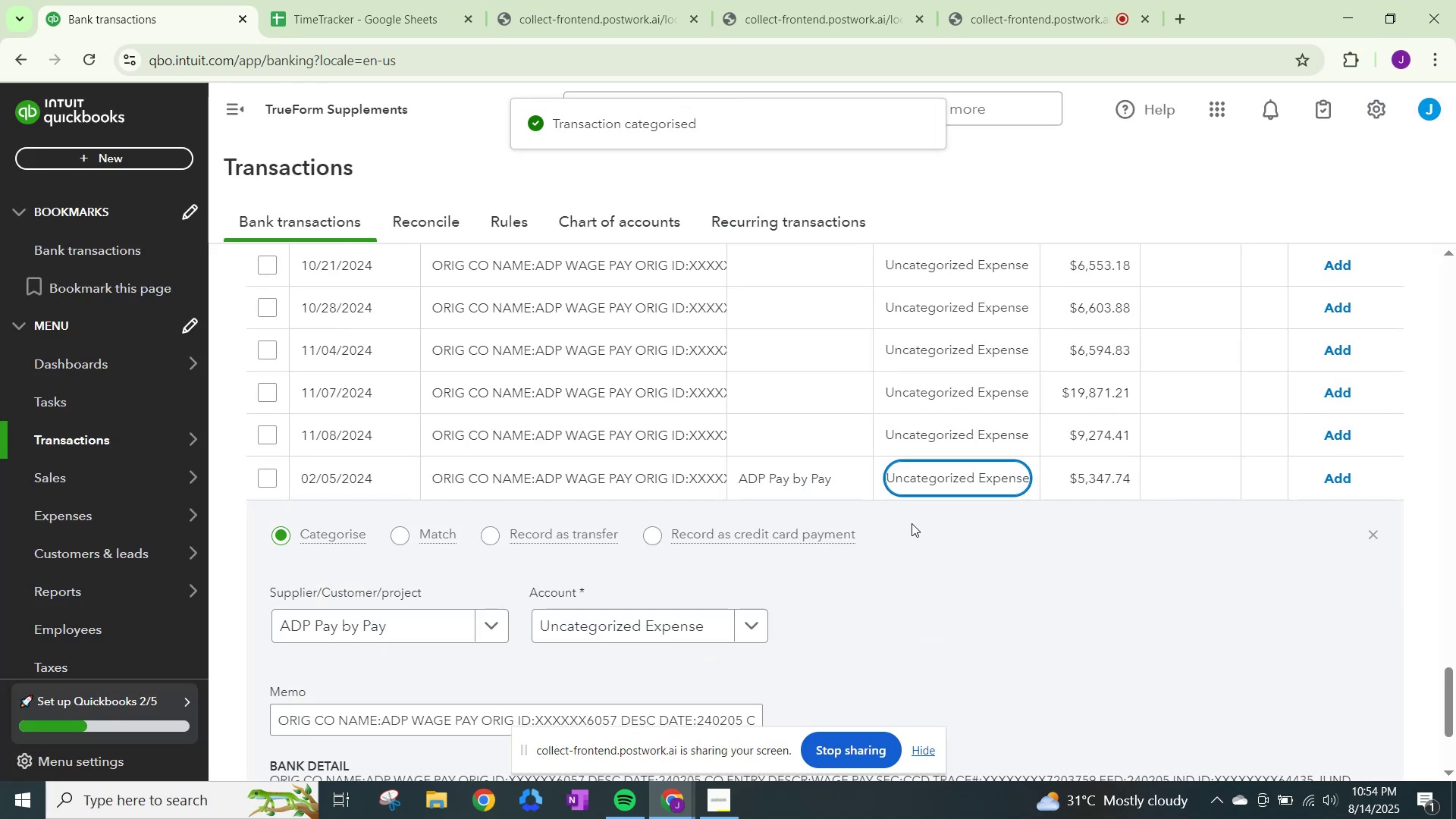 
left_click([730, 624])
 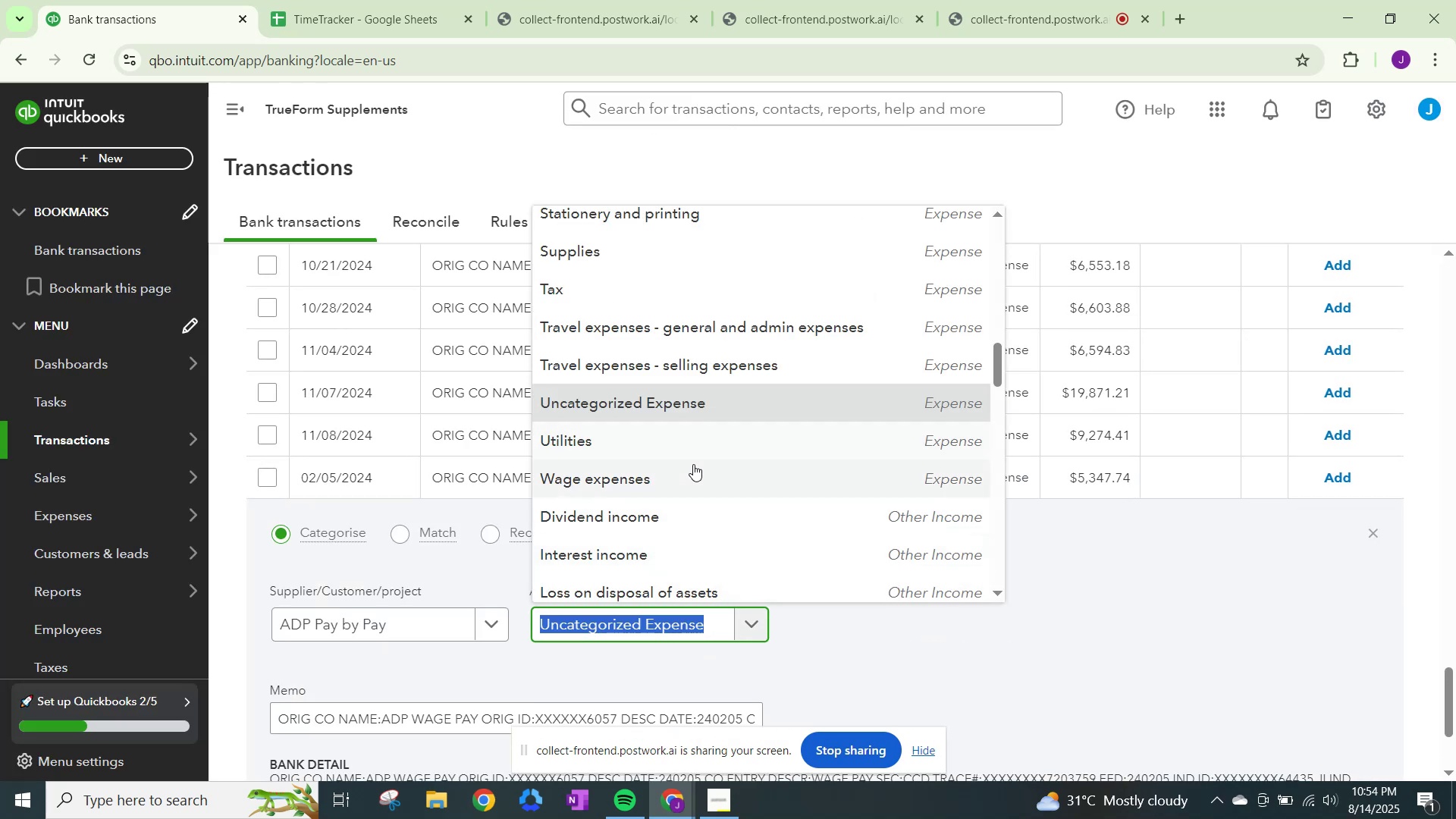 
left_click([691, 477])
 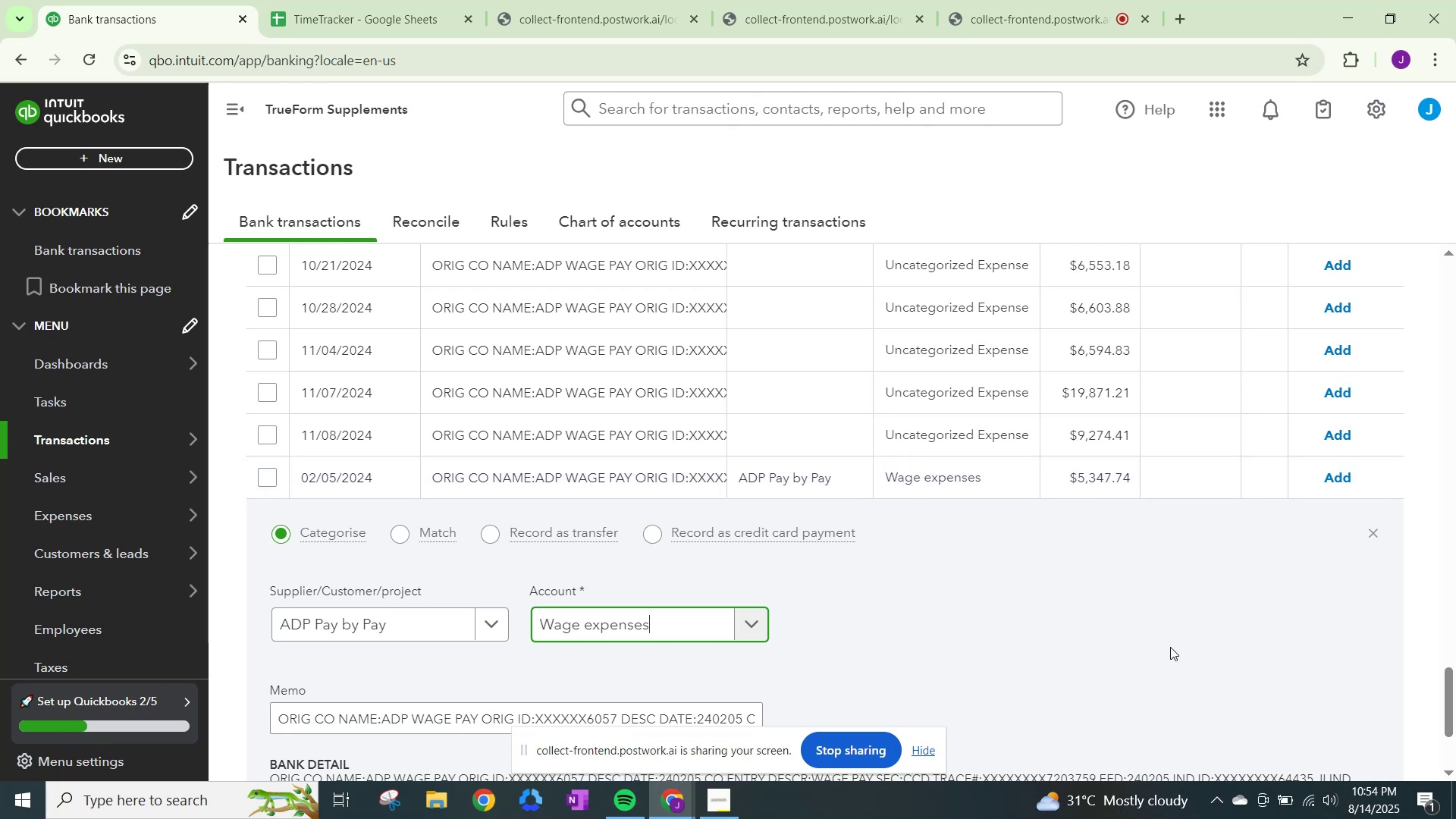 
scroll: coordinate [1089, 646], scroll_direction: down, amount: 2.0
 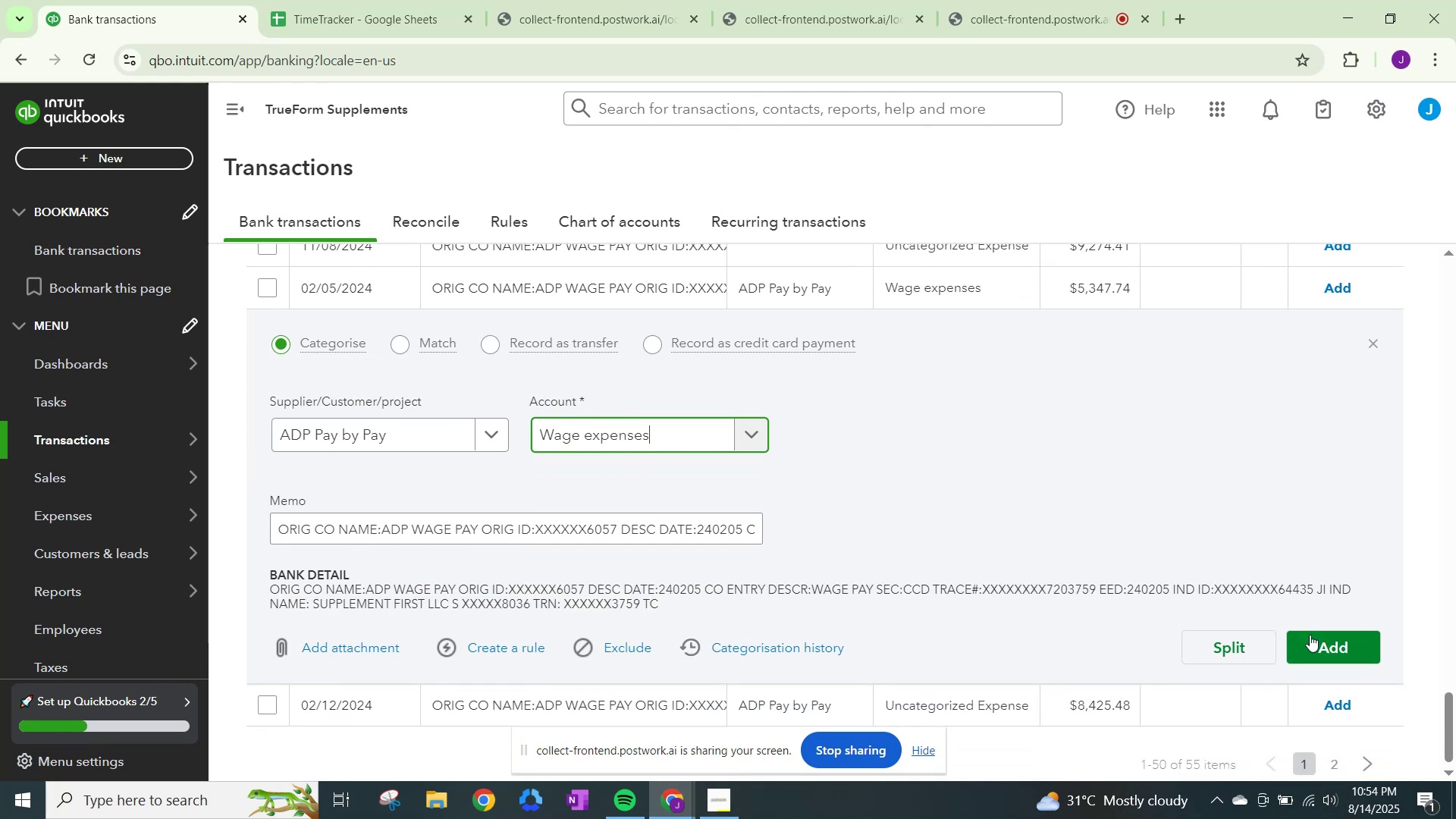 
left_click([1310, 635])
 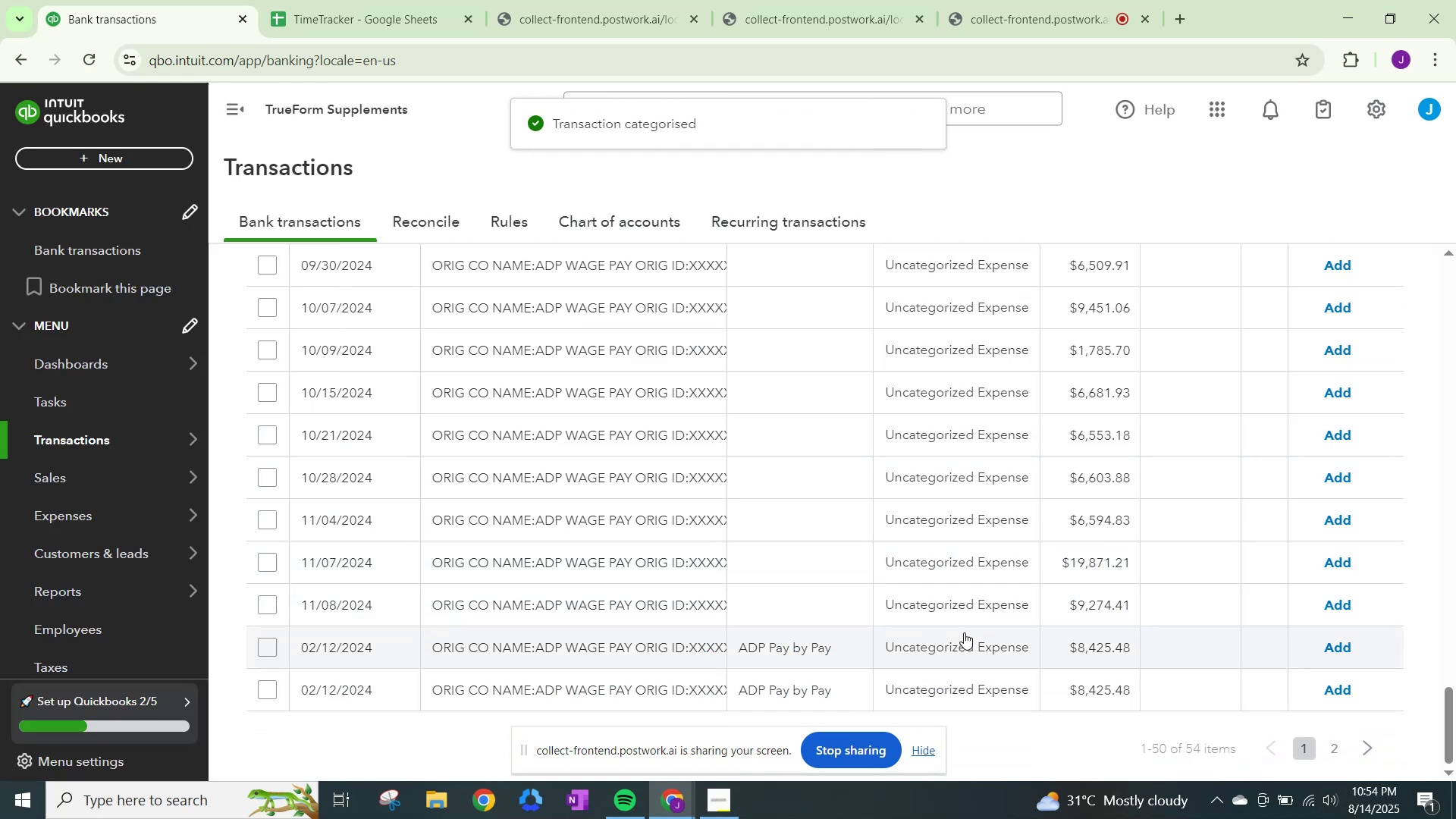 
left_click([971, 642])
 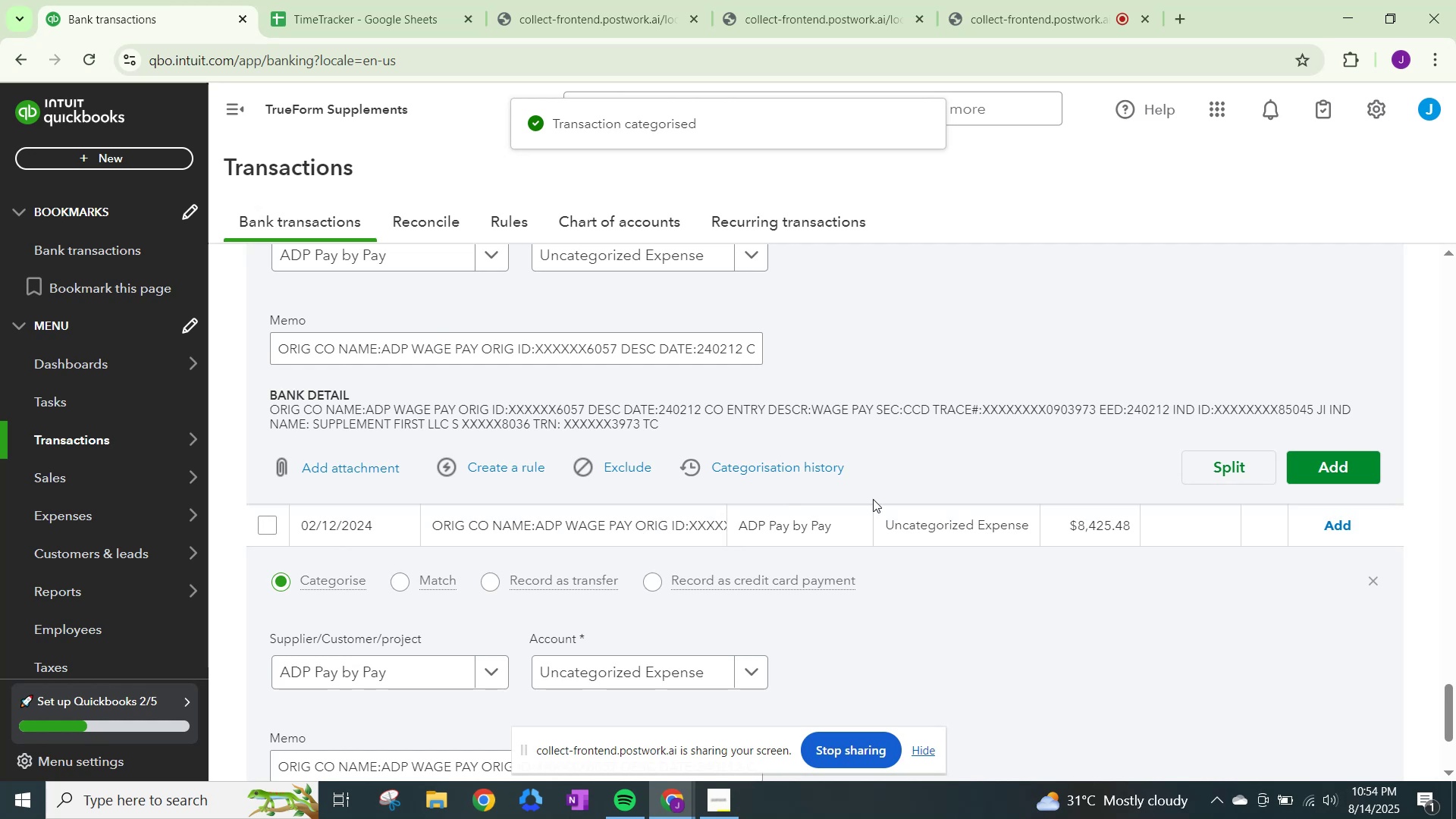 
scroll: coordinate [935, 487], scroll_direction: up, amount: 3.0
 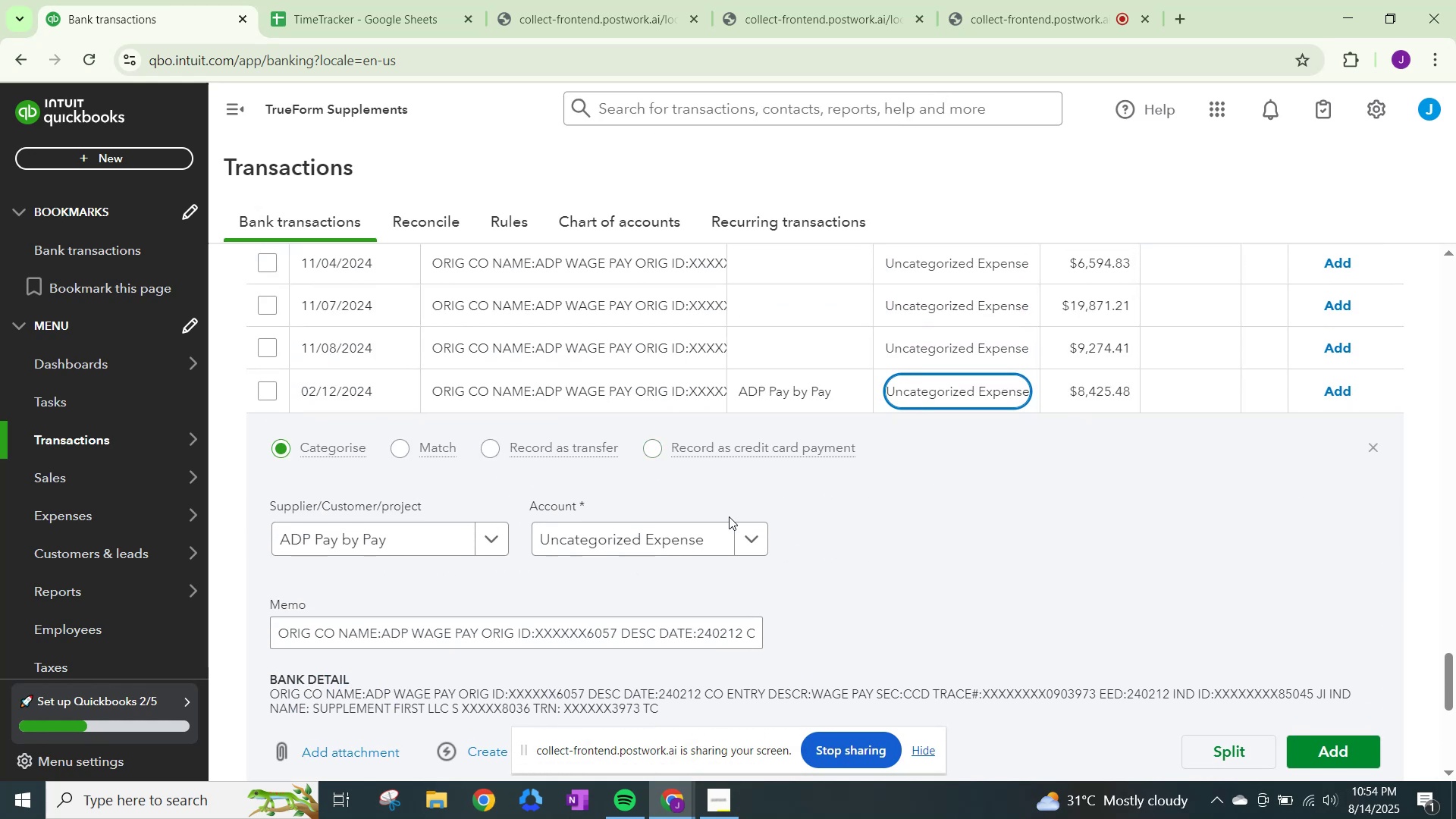 
left_click([725, 524])
 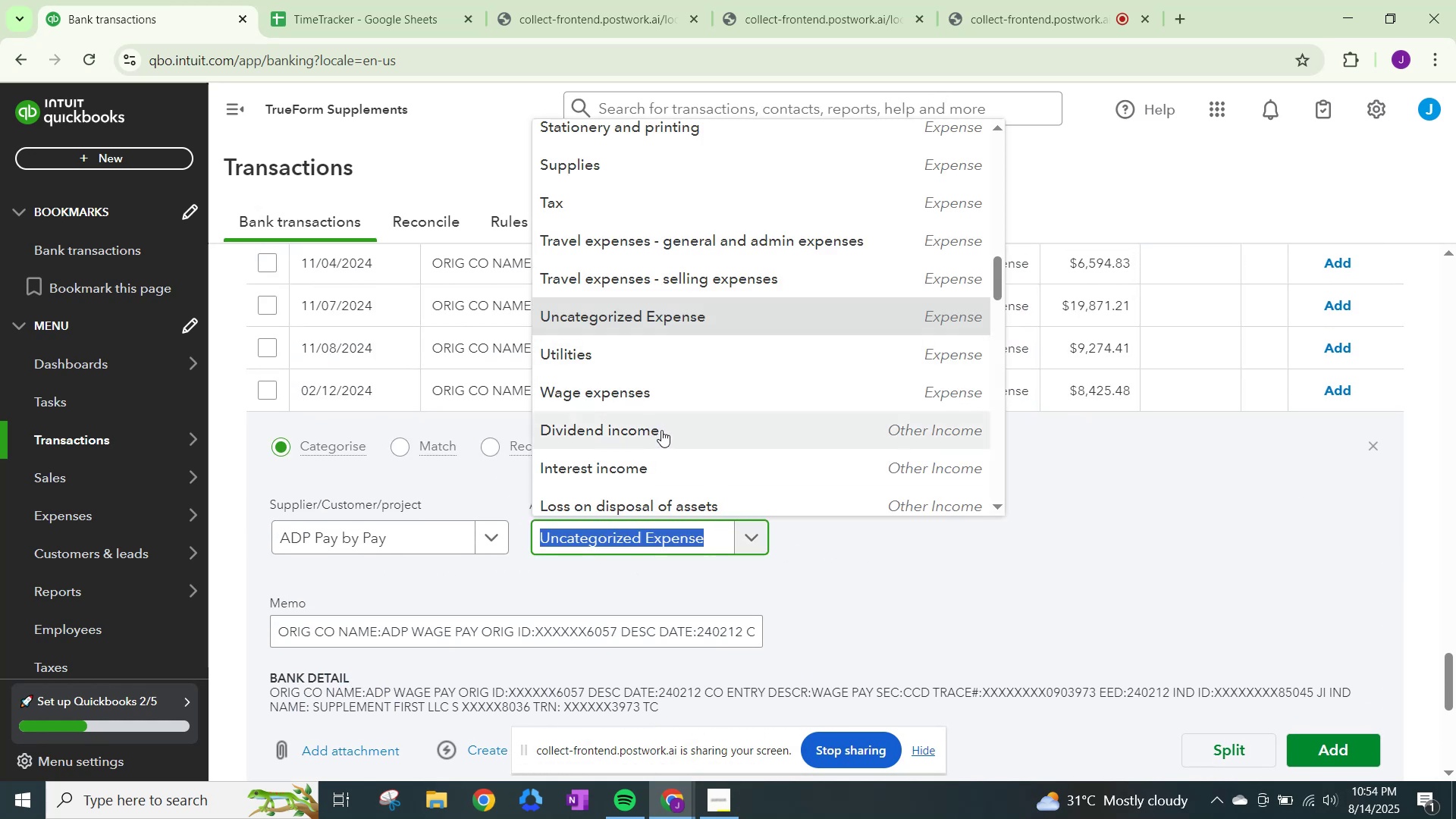 
wait(6.56)
 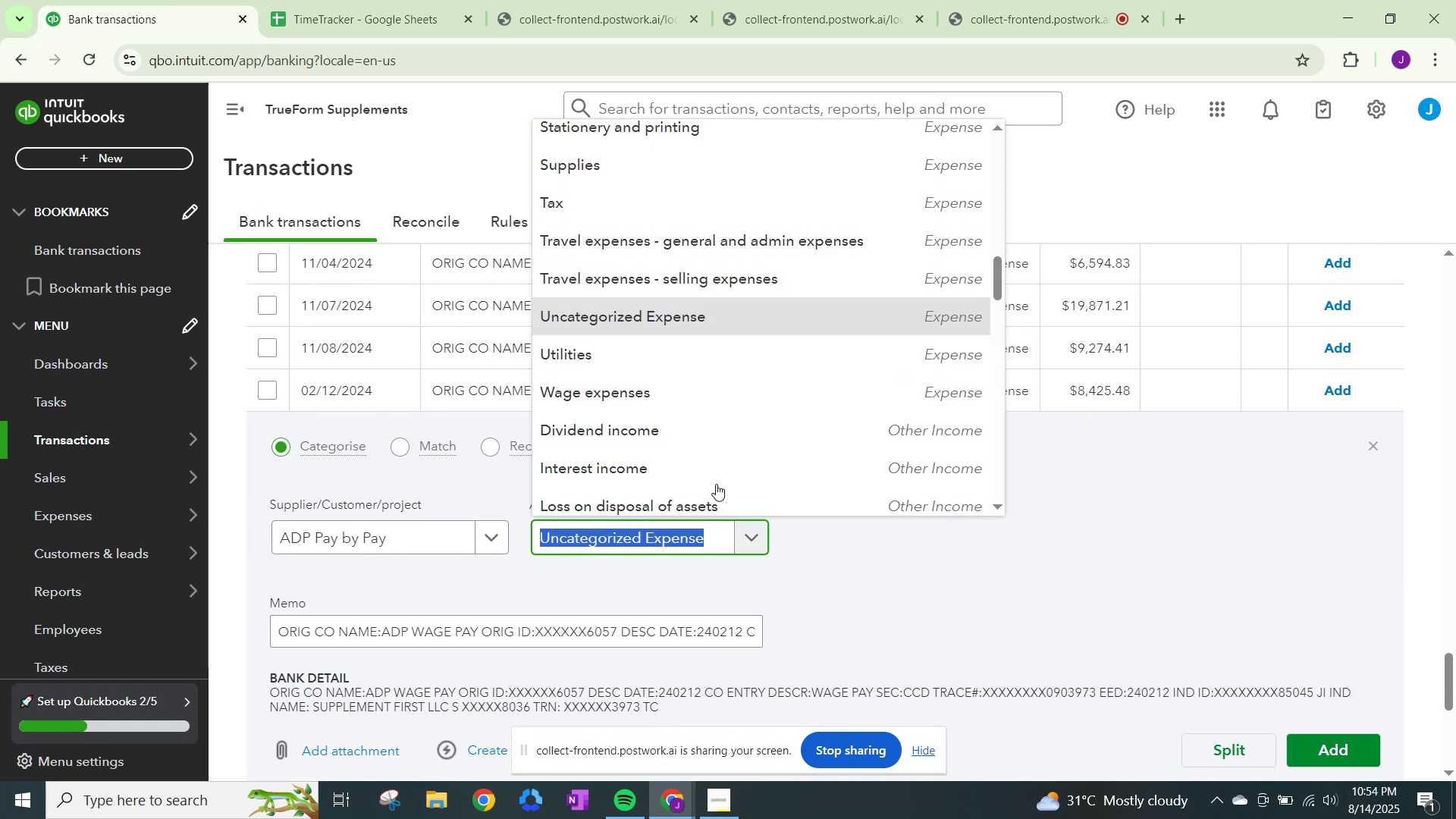 
scroll: coordinate [657, 517], scroll_direction: down, amount: 1.0
 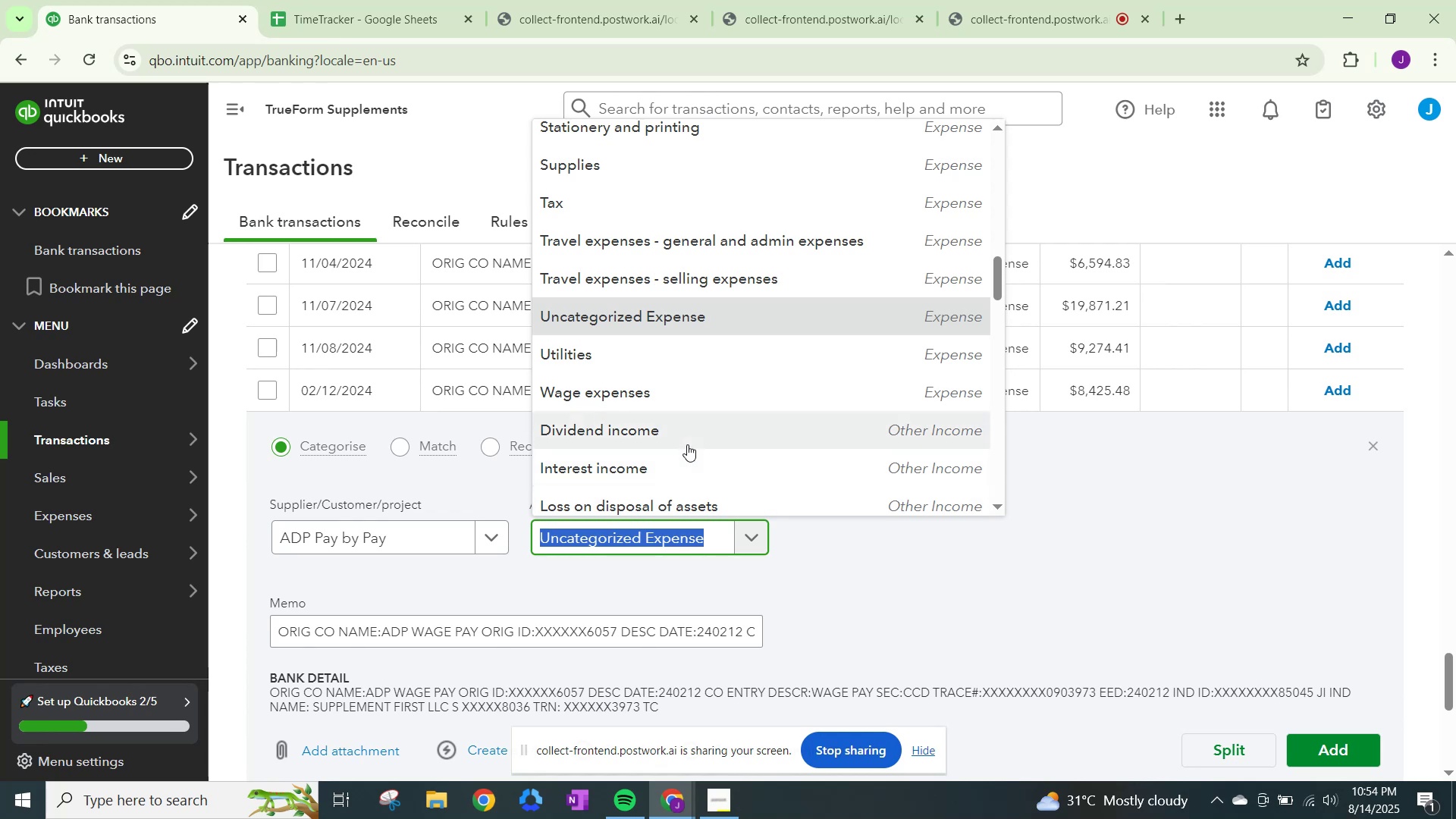 
key(Control+ControlLeft)
 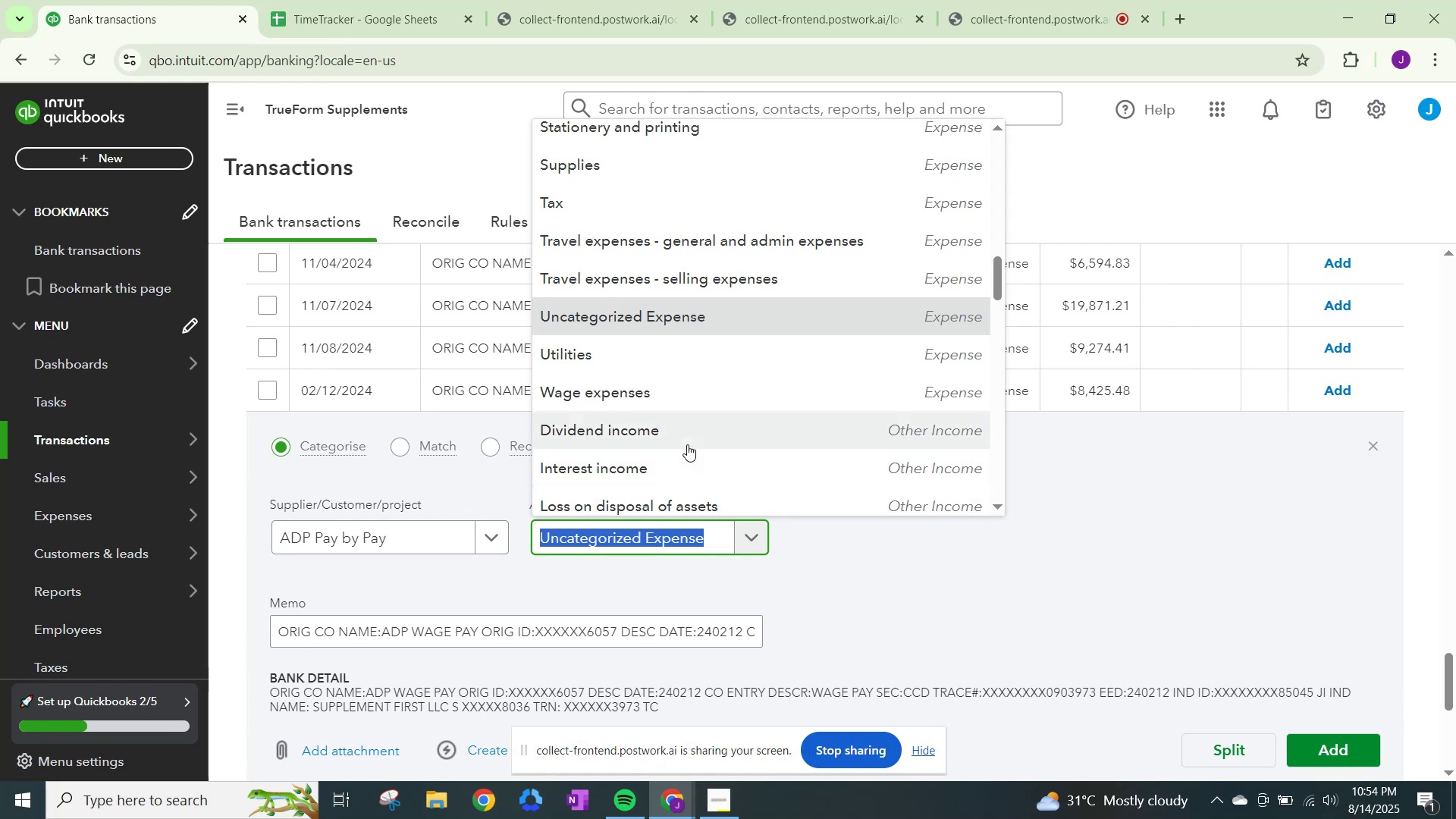 
key(Control+V)
 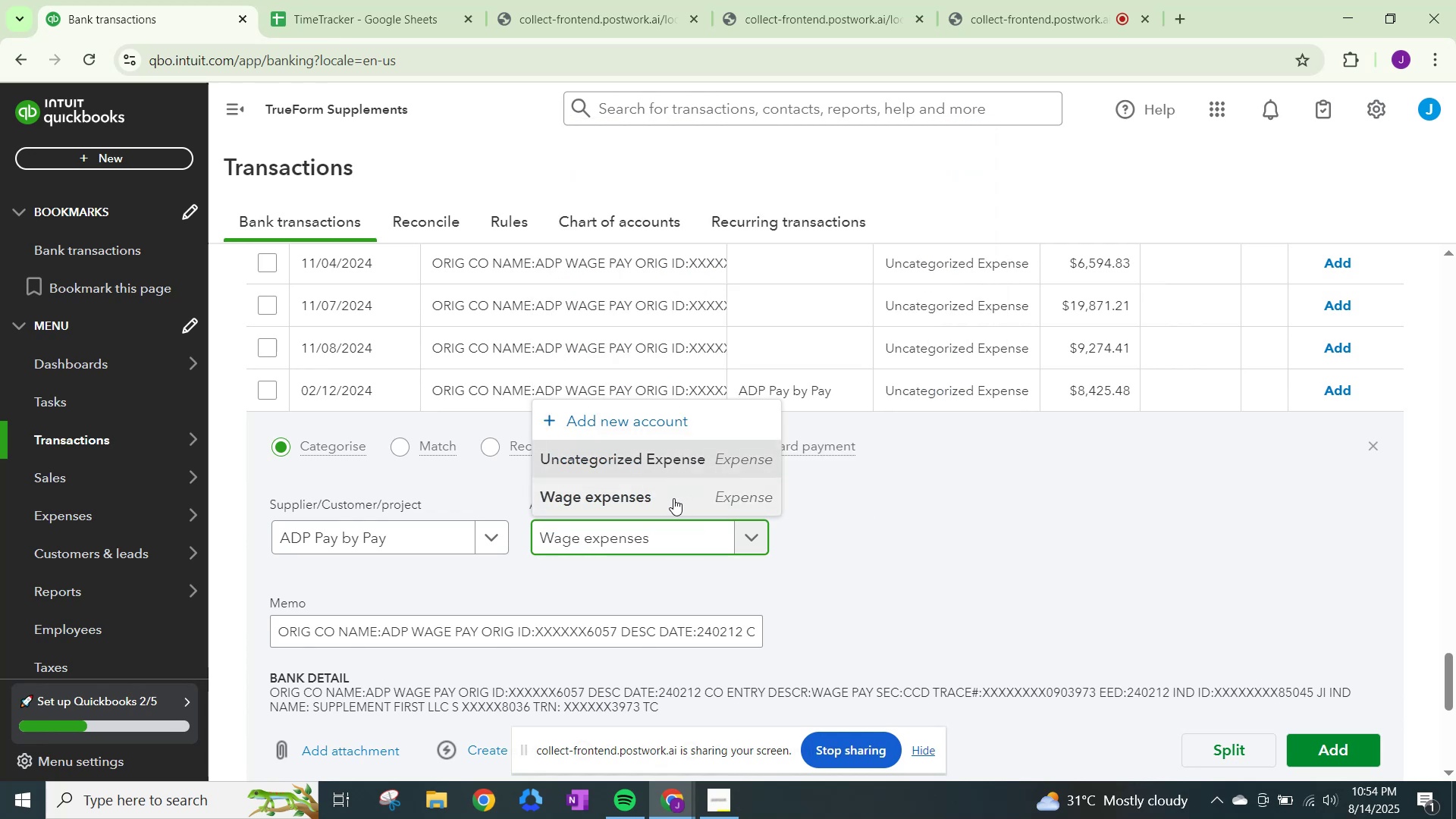 
left_click([673, 498])
 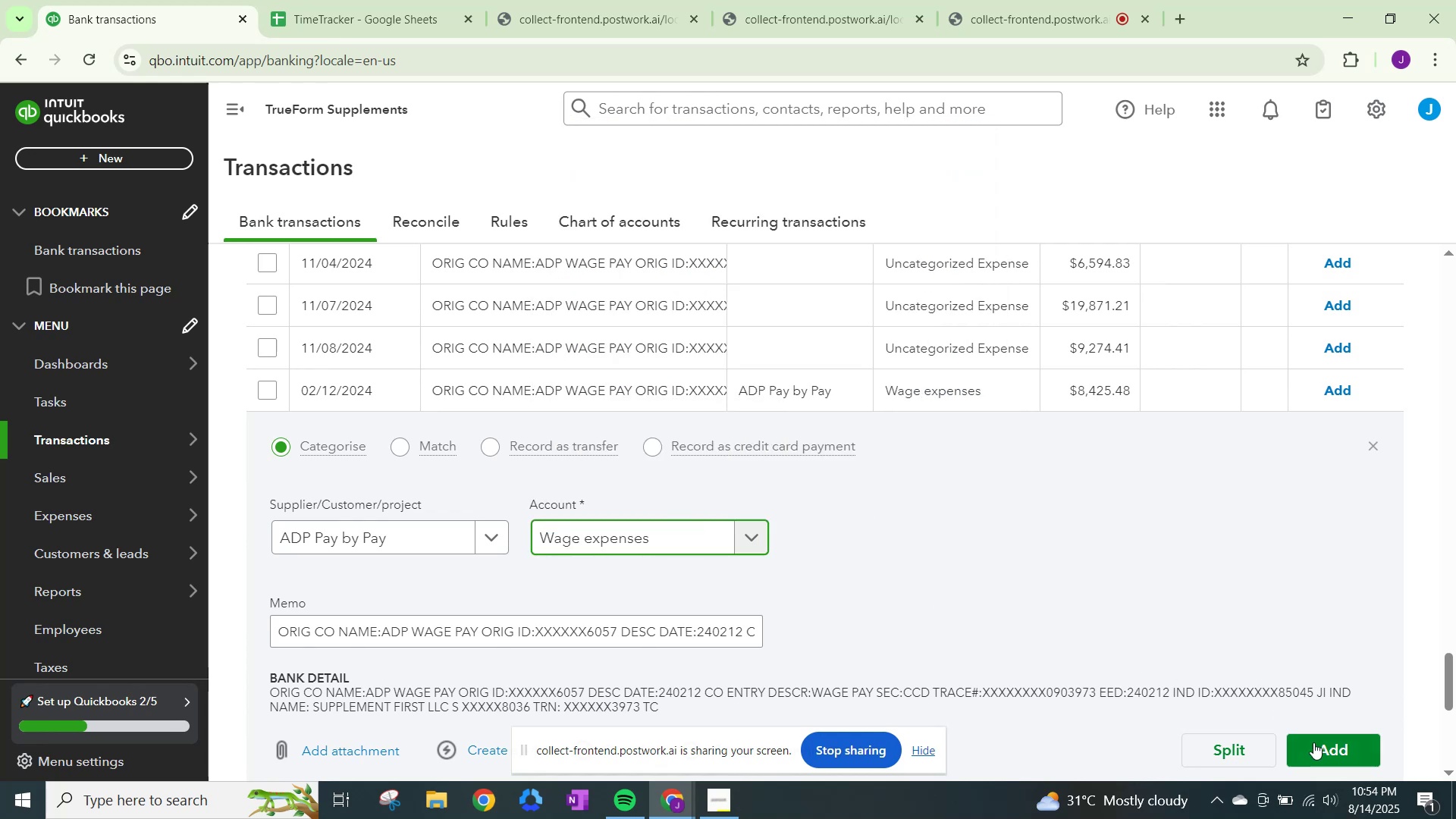 
left_click([1316, 743])
 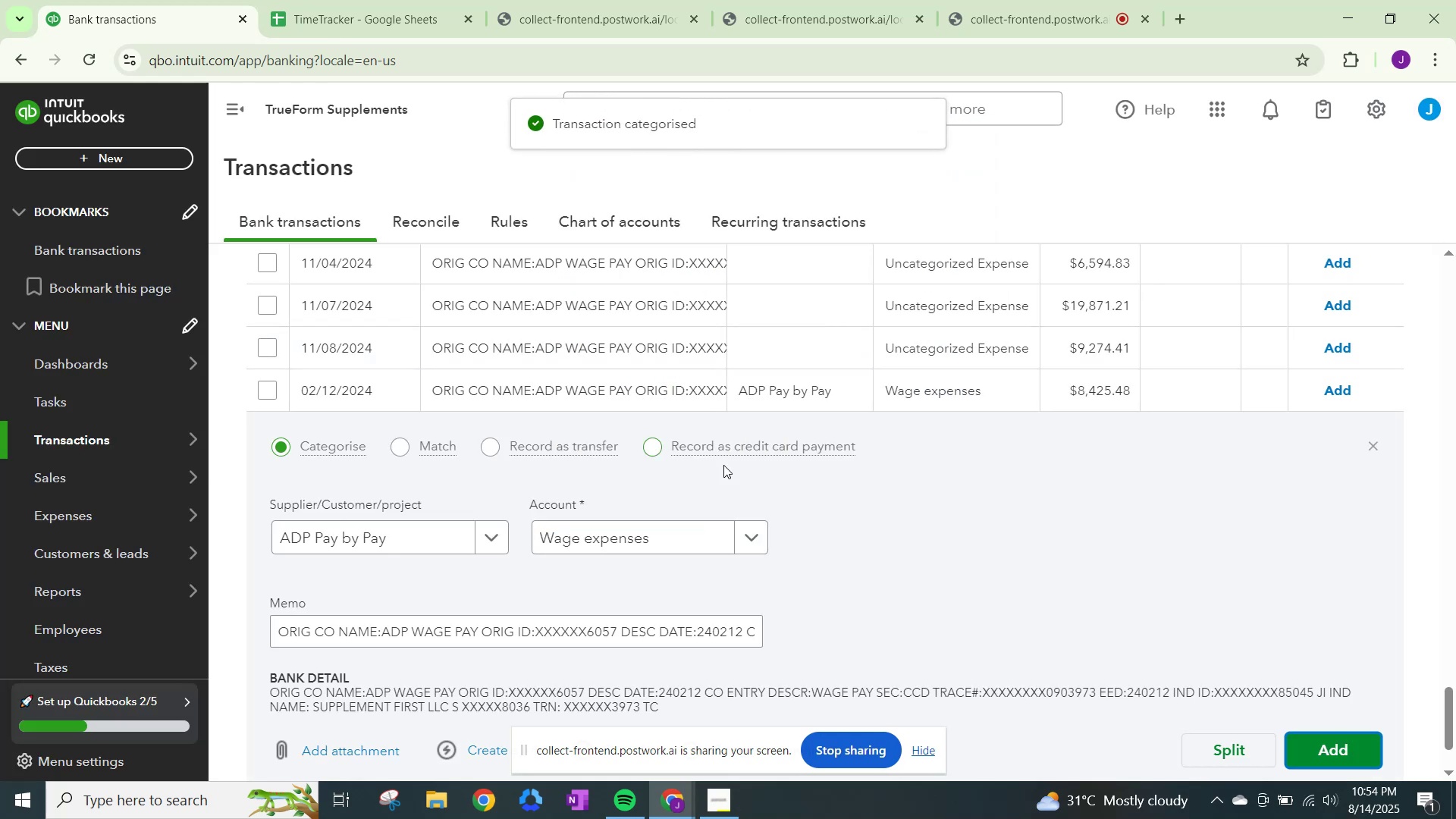 
scroll: coordinate [940, 513], scroll_direction: down, amount: 2.0
 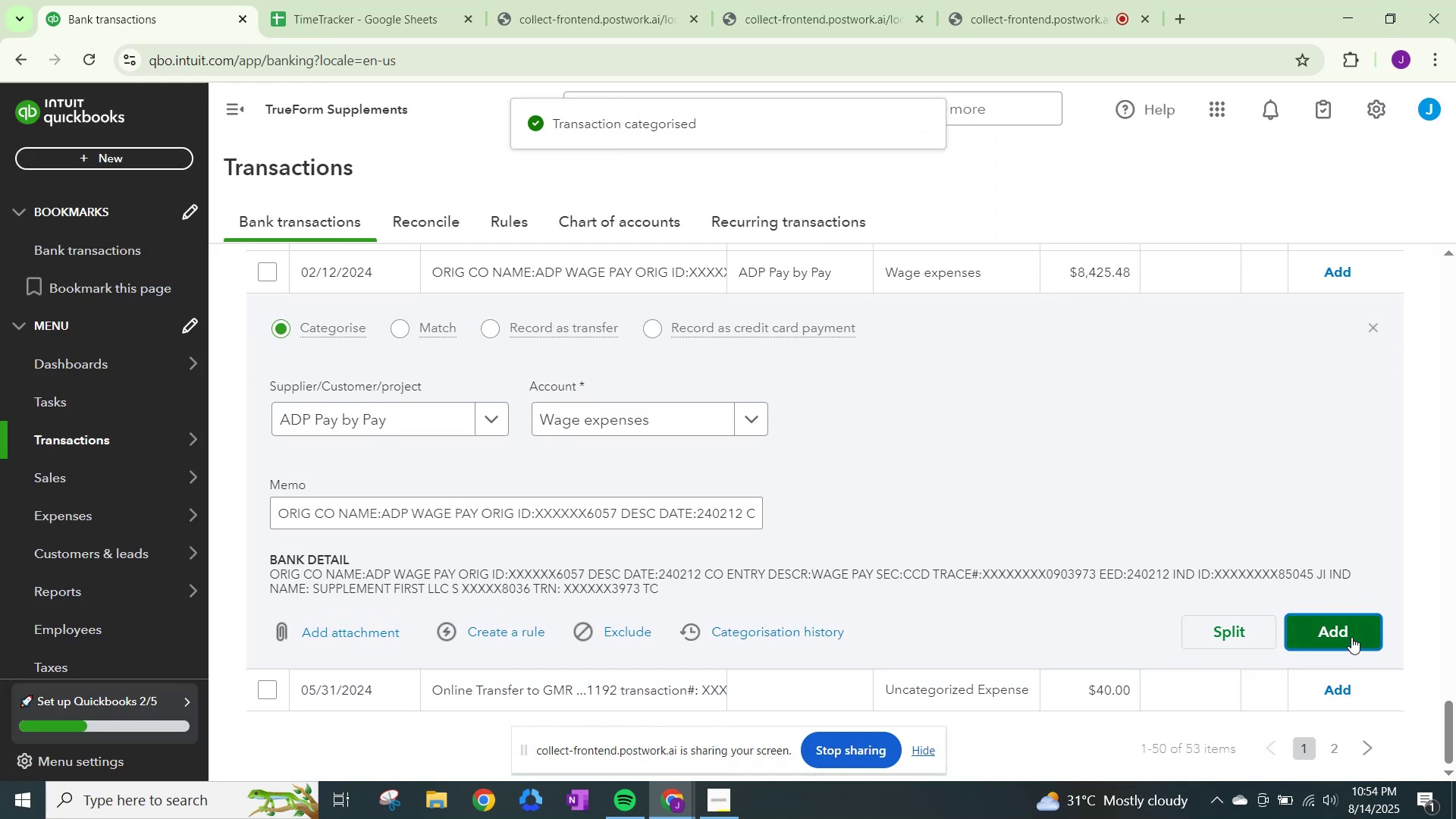 
left_click([1343, 623])
 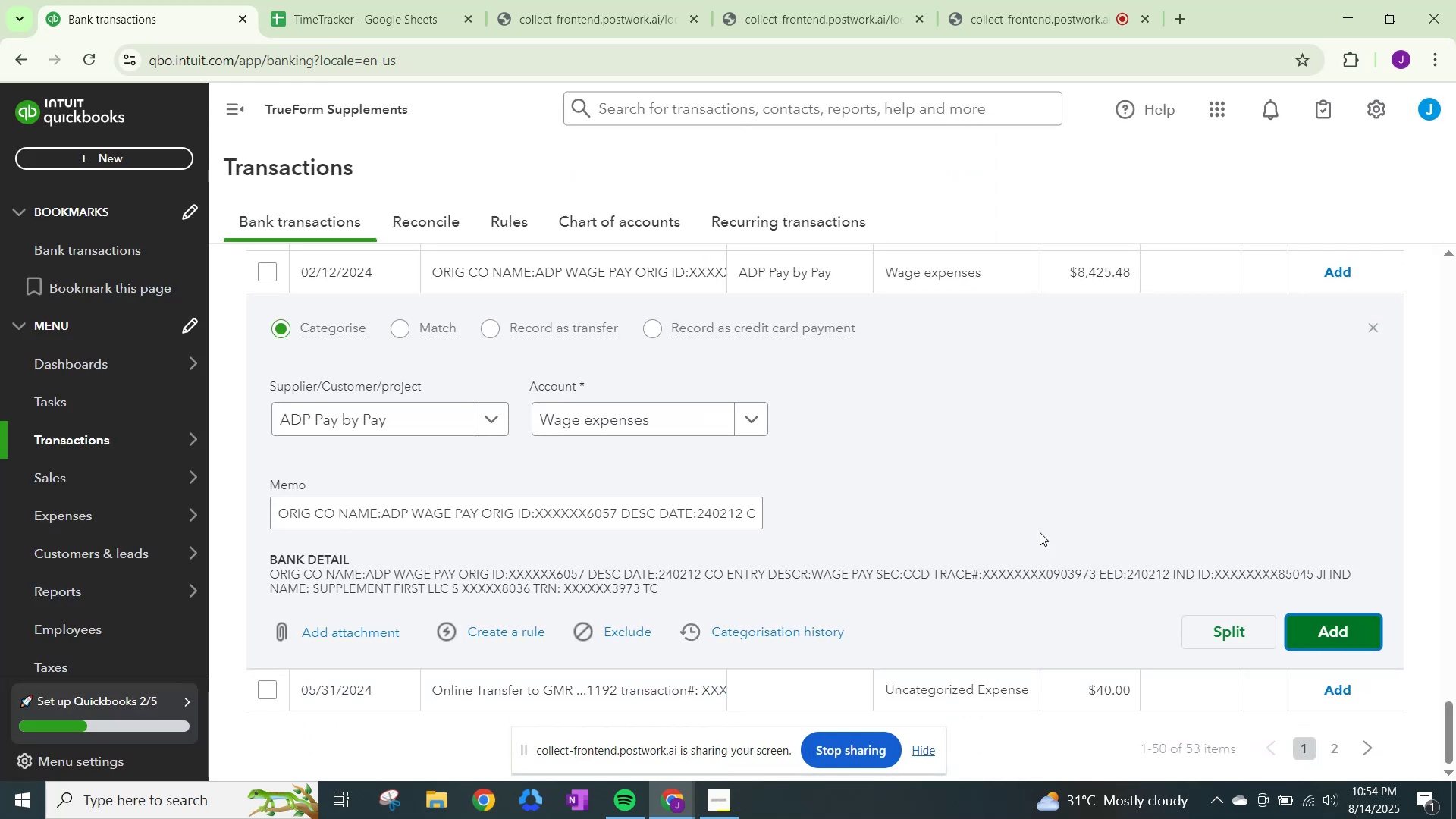 
scroll: coordinate [455, 381], scroll_direction: up, amount: 29.0
 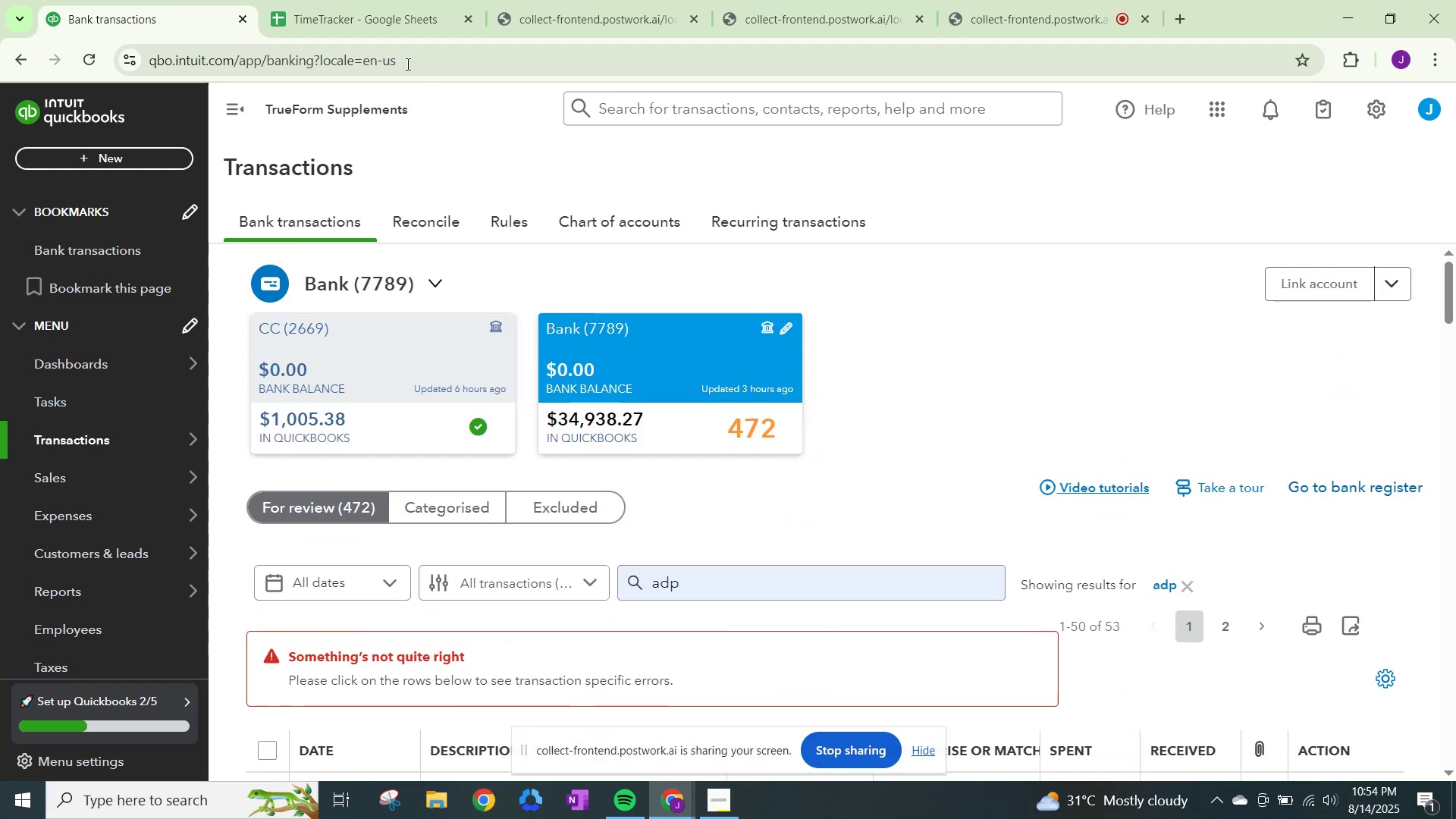 
left_click([389, 57])
 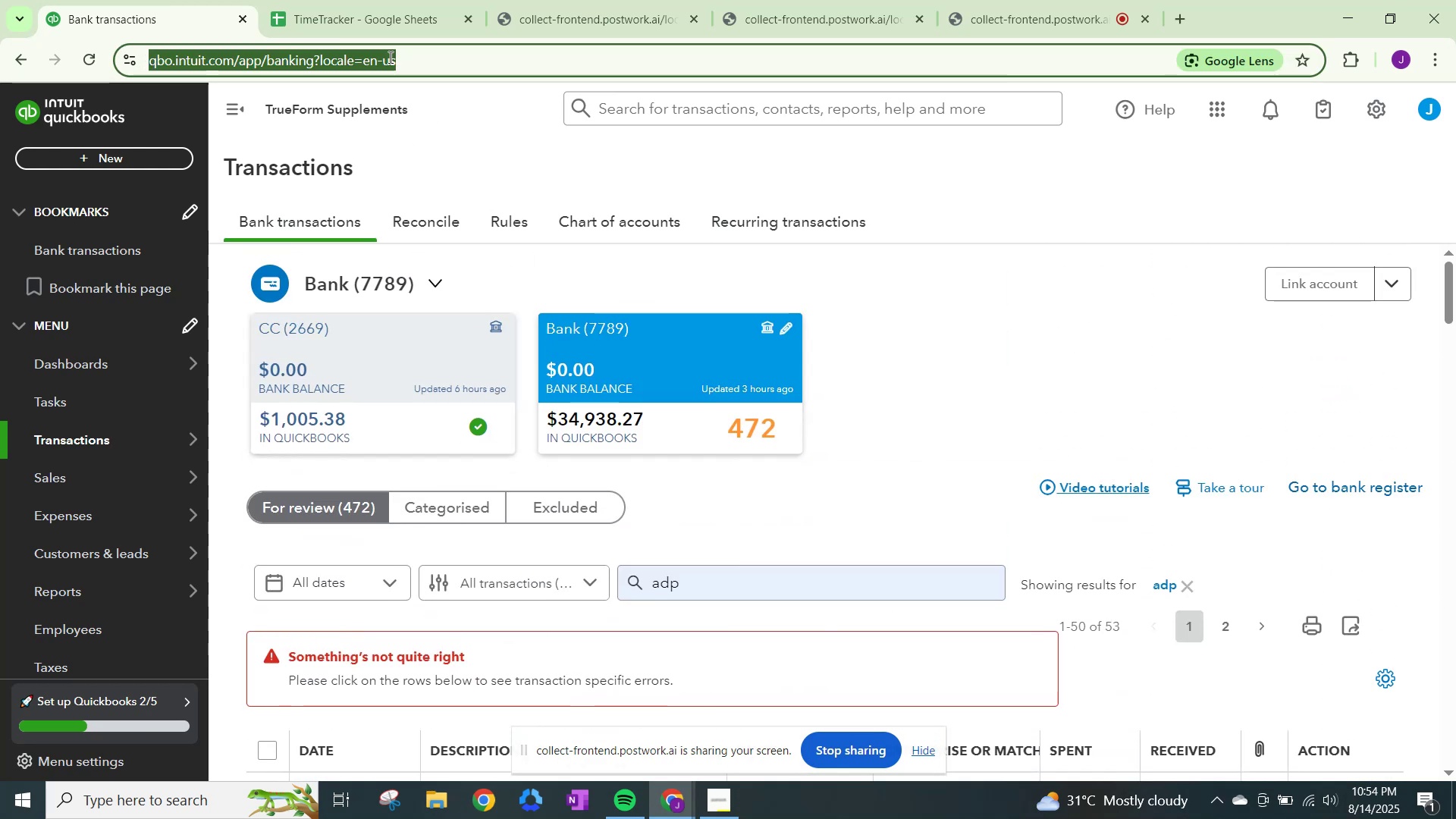 
key(Enter)
 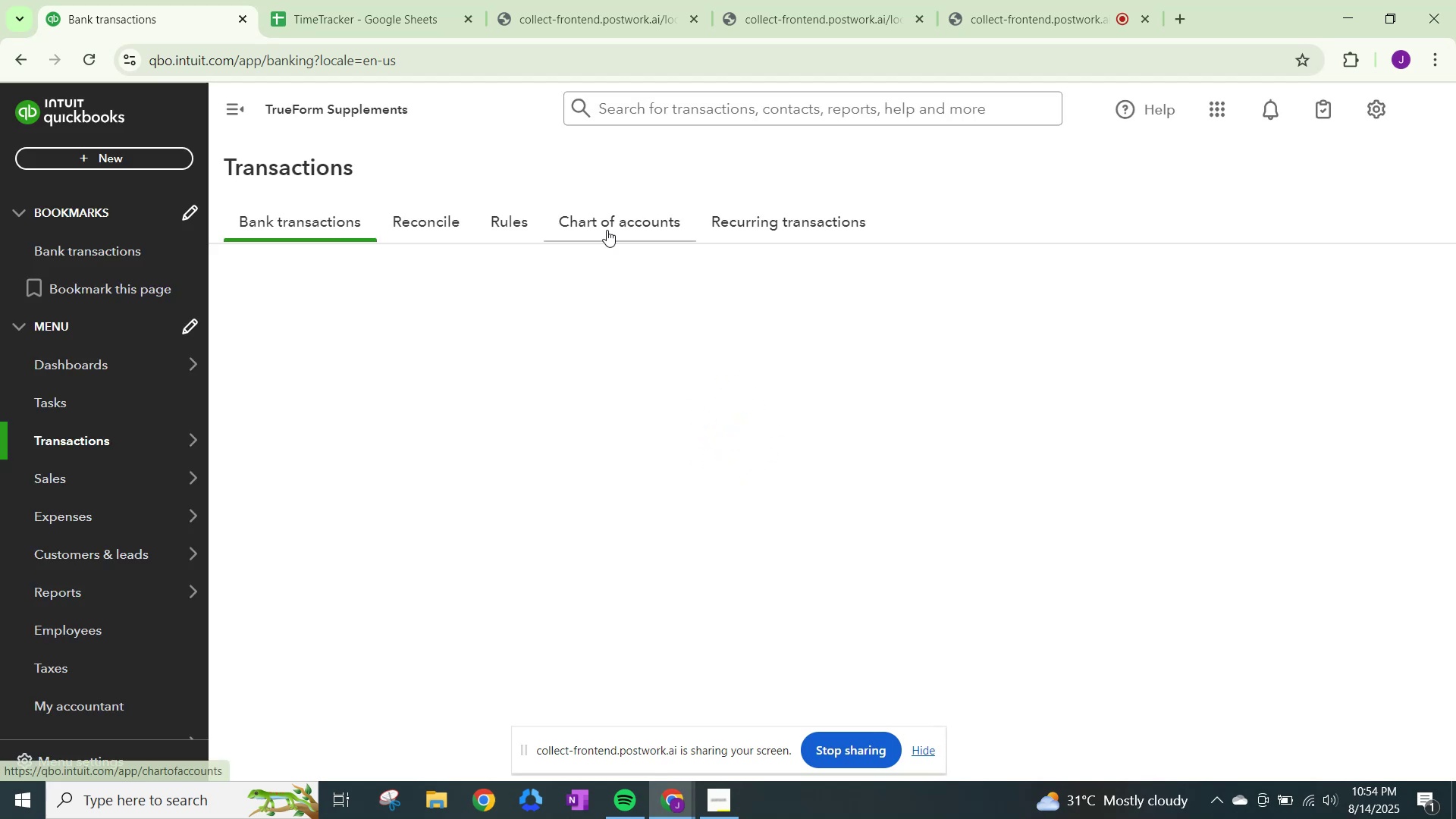 
wait(6.66)
 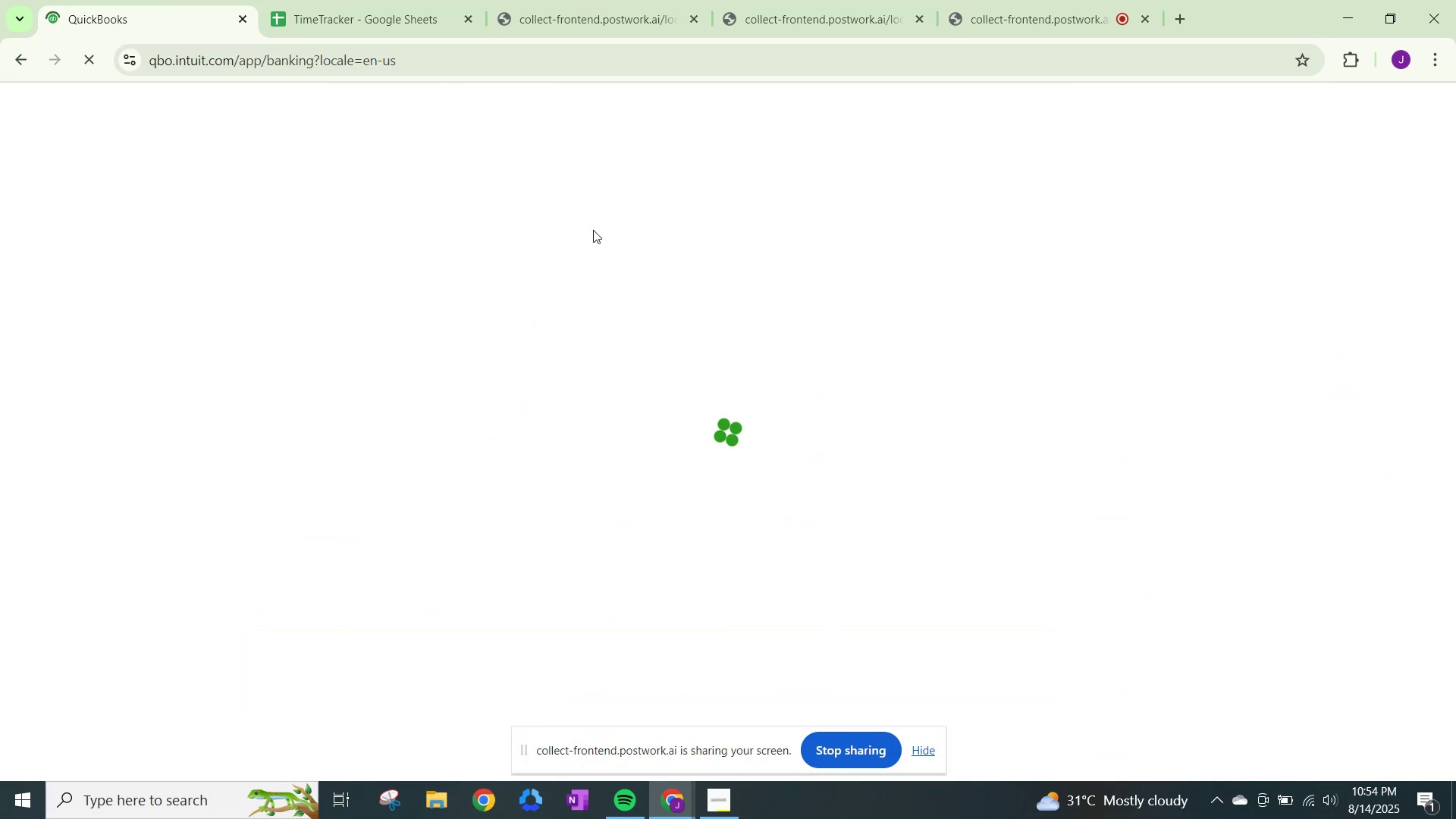 
scroll: coordinate [1019, 417], scroll_direction: down, amount: 4.0
 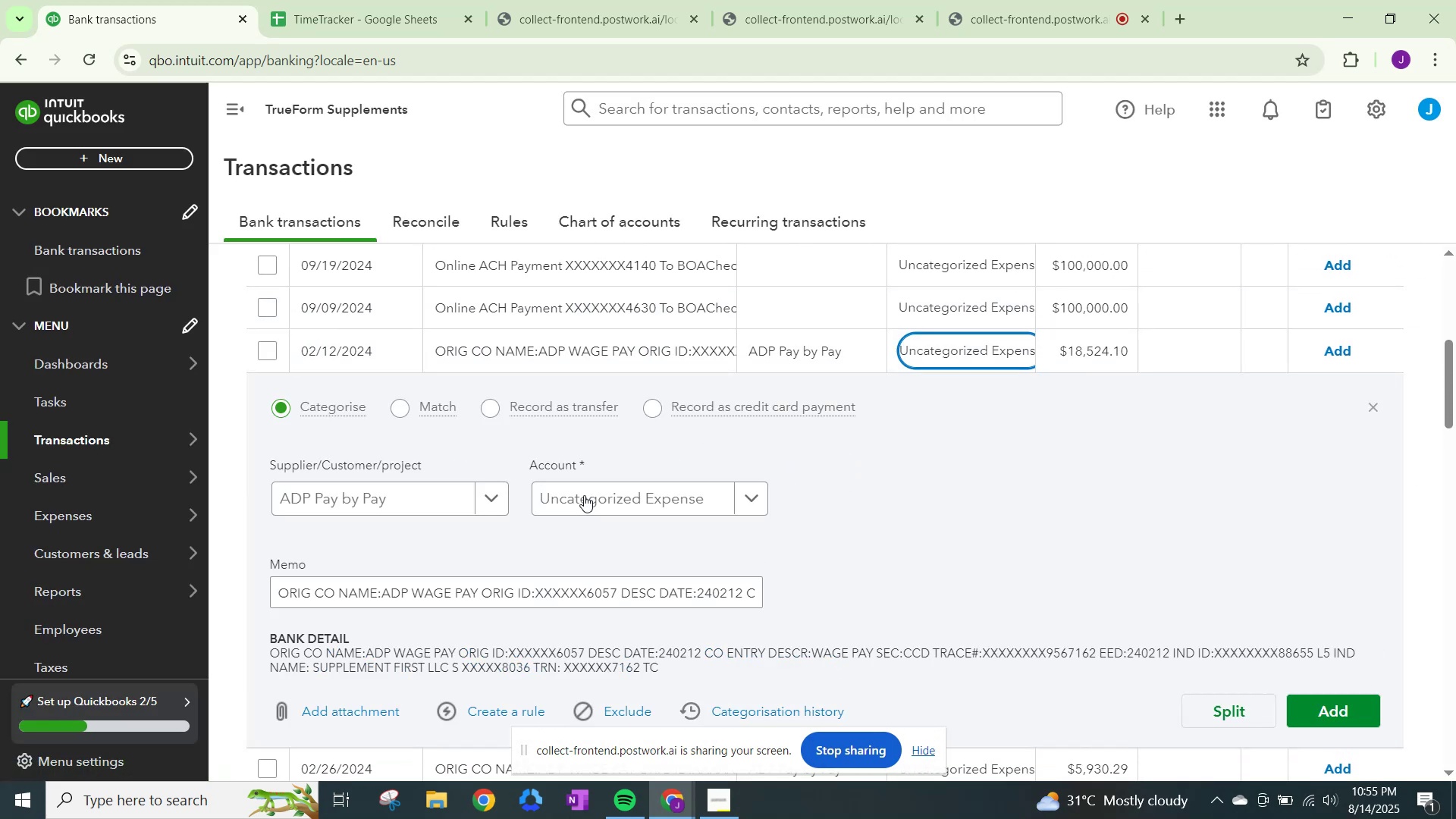 
double_click([667, 501])
 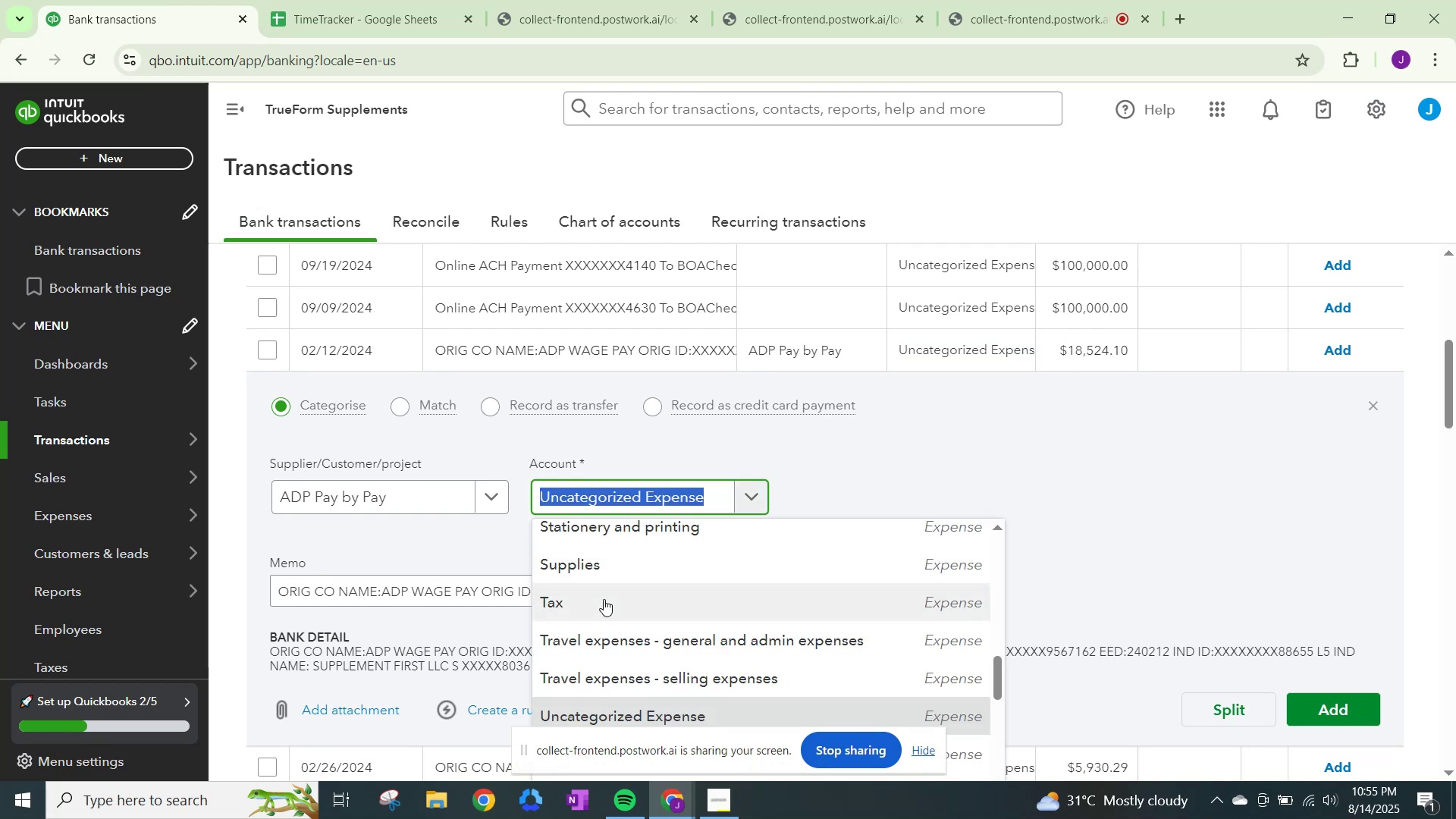 
key(W)
 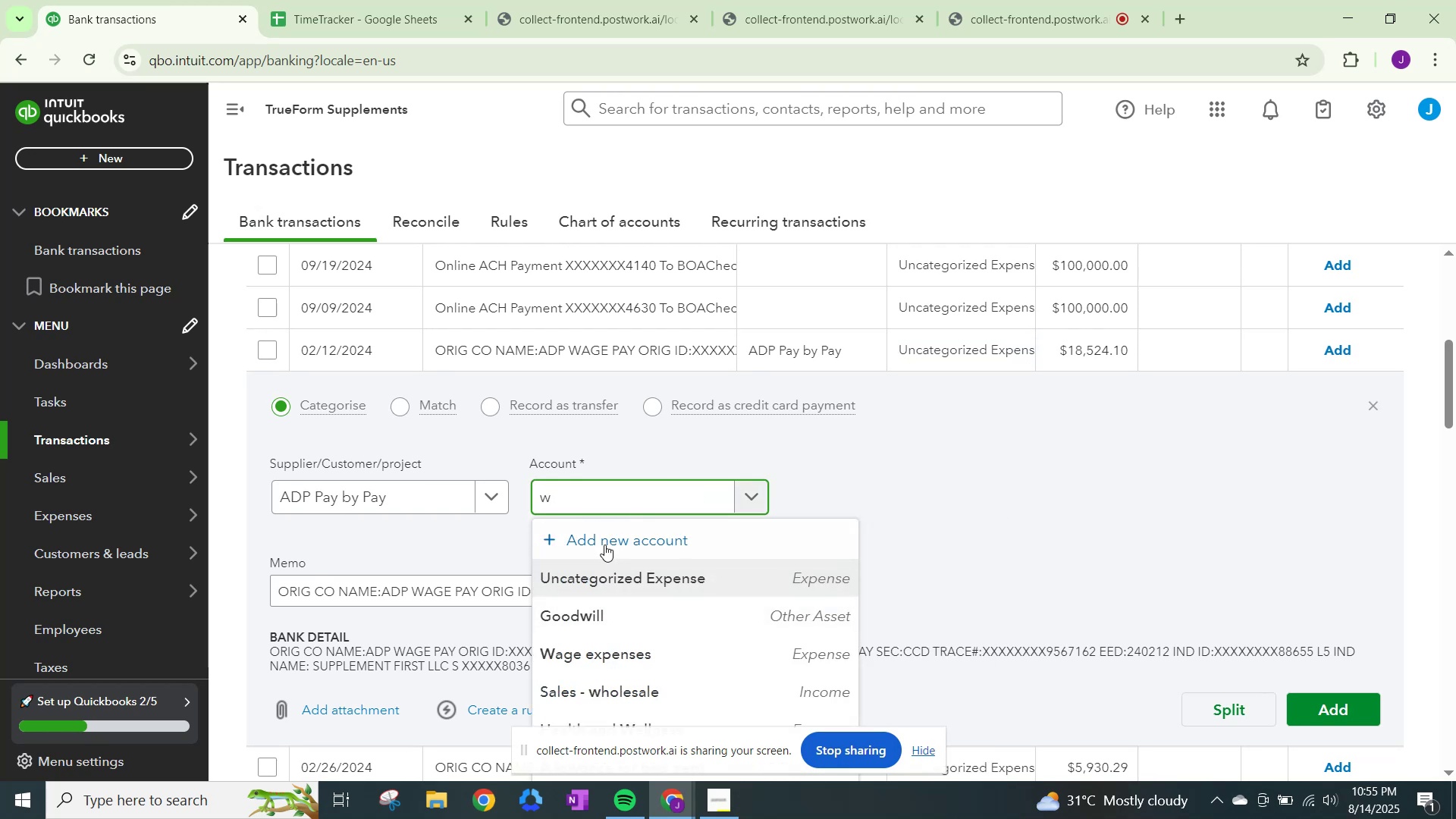 
left_click_drag(start_coordinate=[575, 489], to_coordinate=[454, 461])
 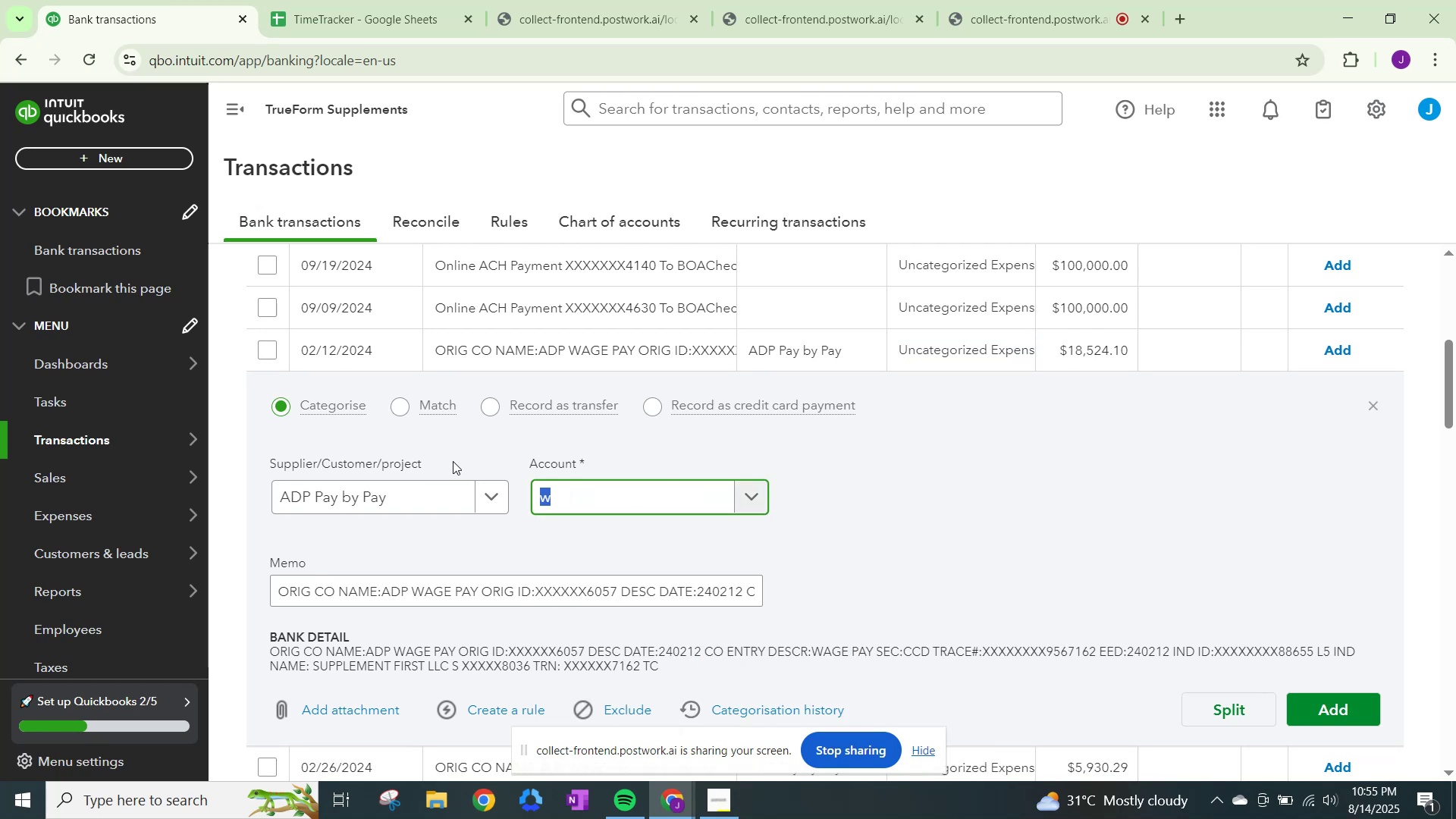 
key(Control+ControlLeft)
 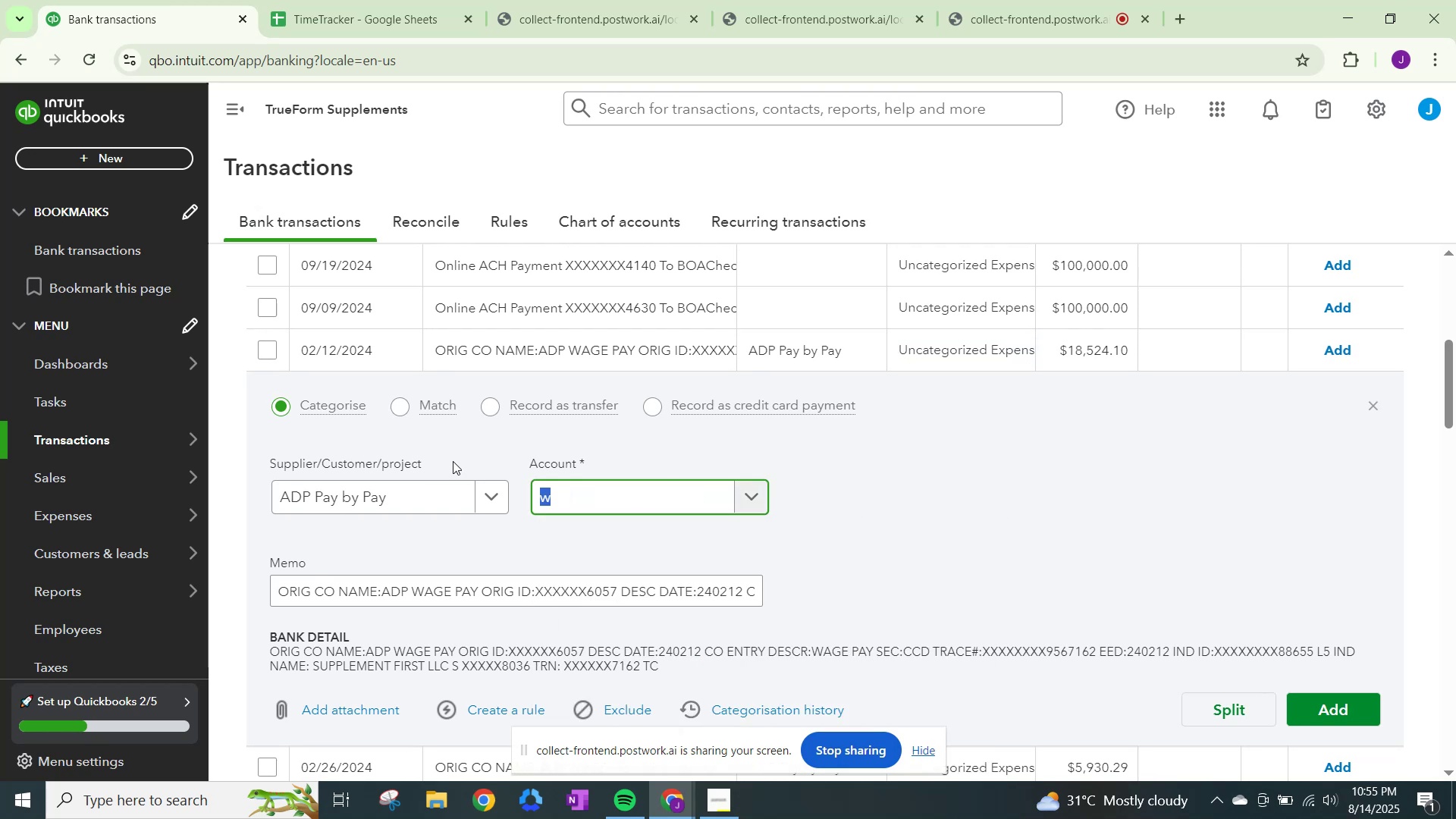 
key(Control+V)
 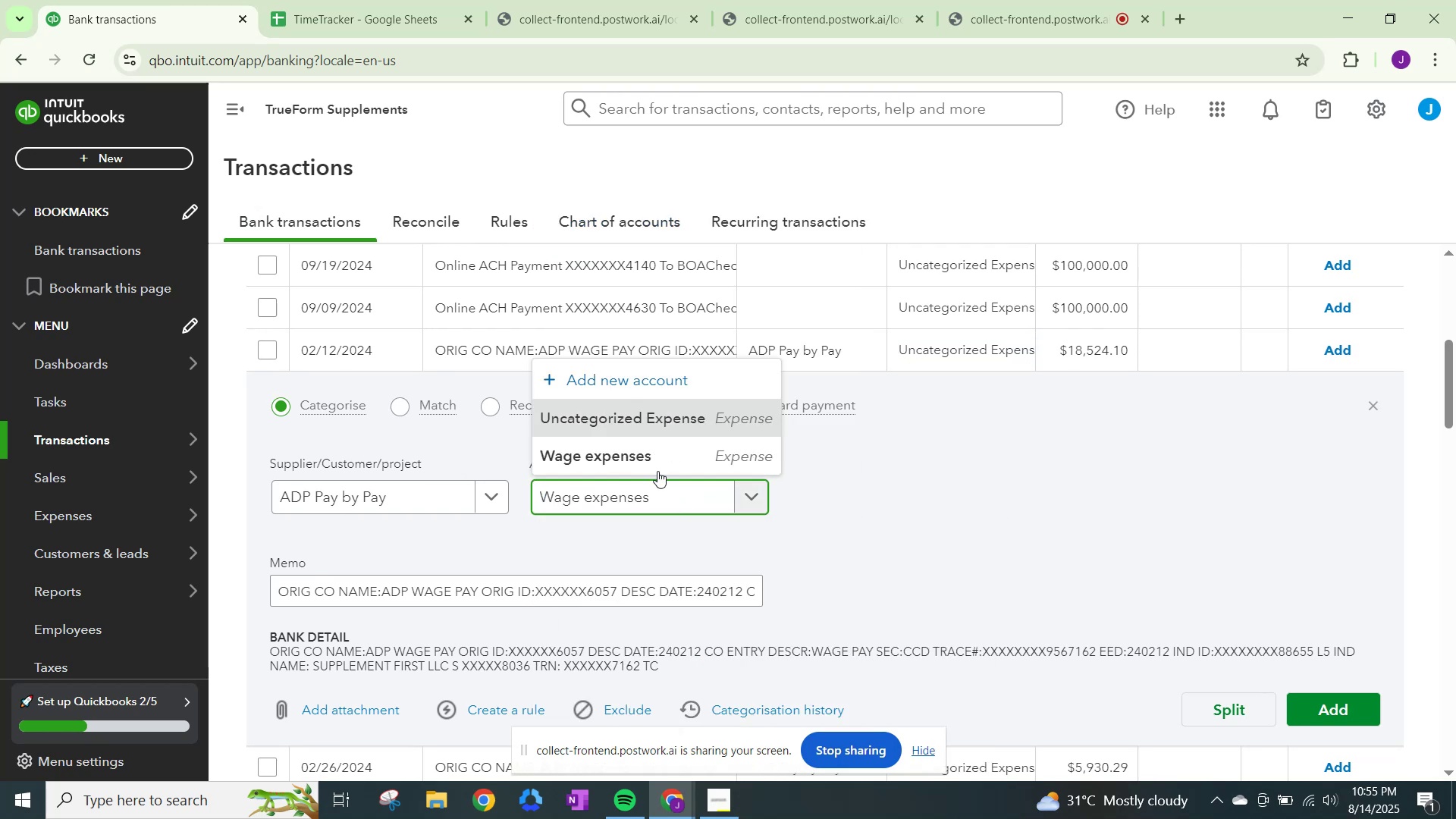 
left_click([656, 453])
 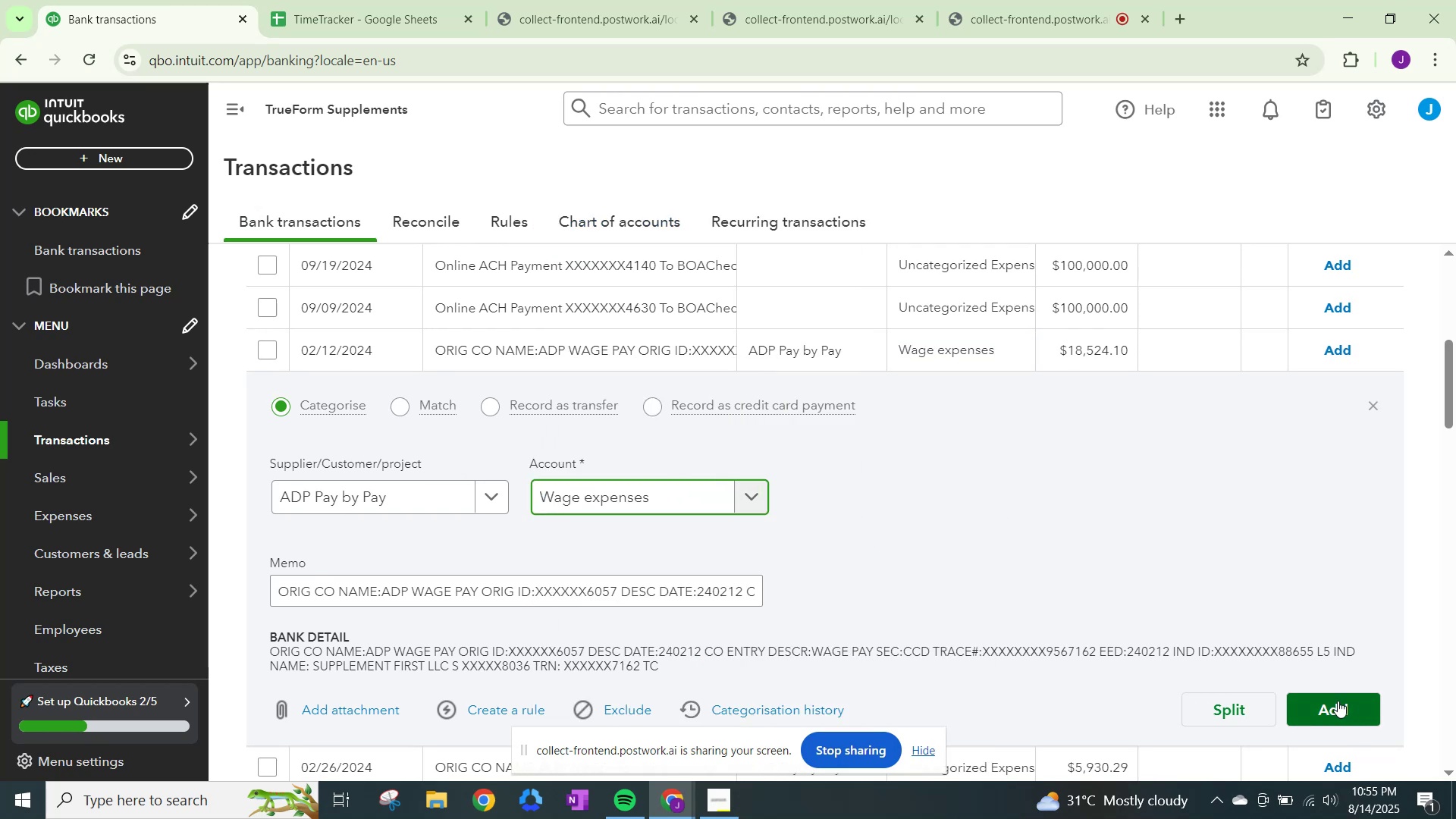 
left_click([1338, 701])
 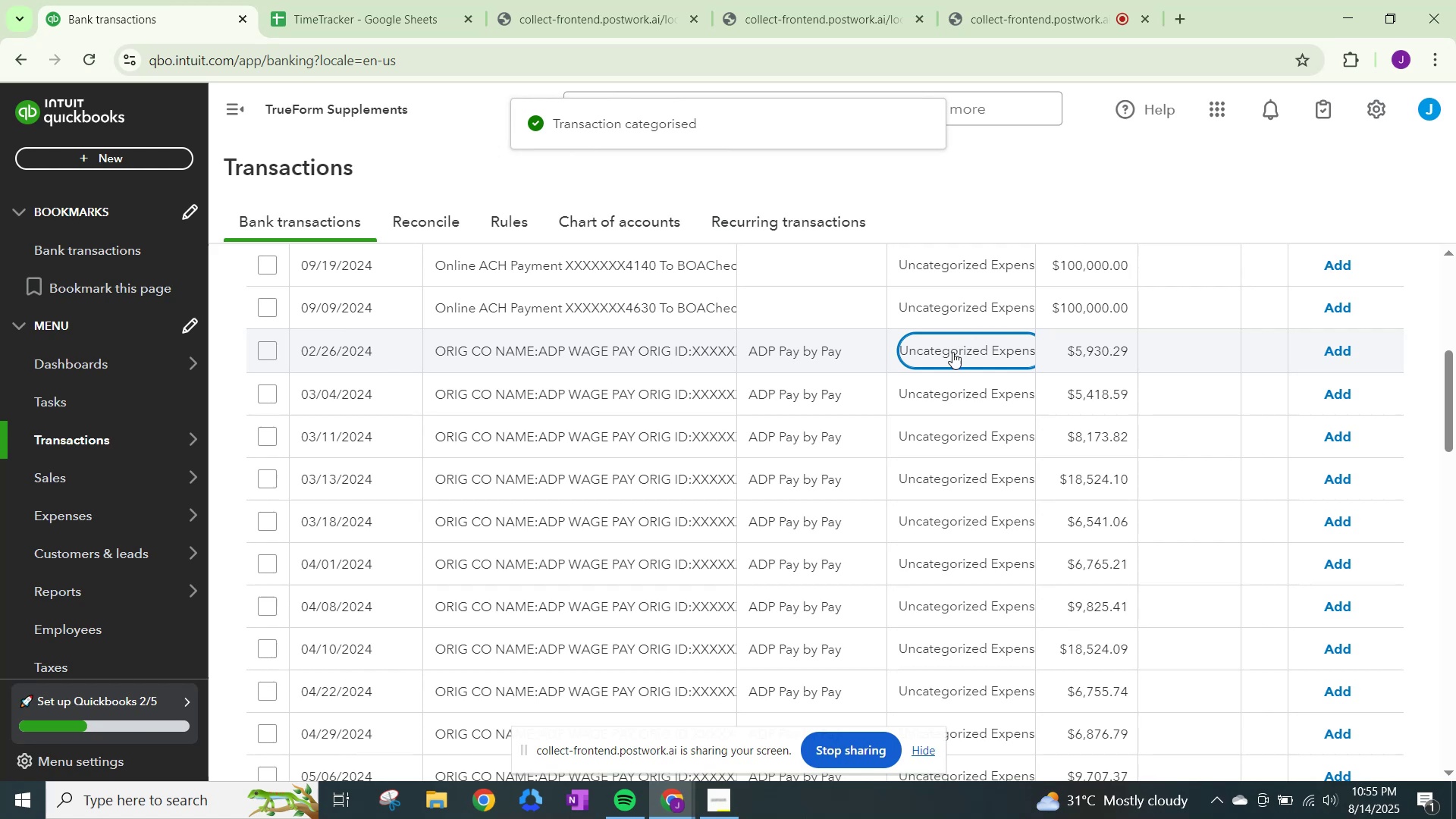 
left_click([683, 490])
 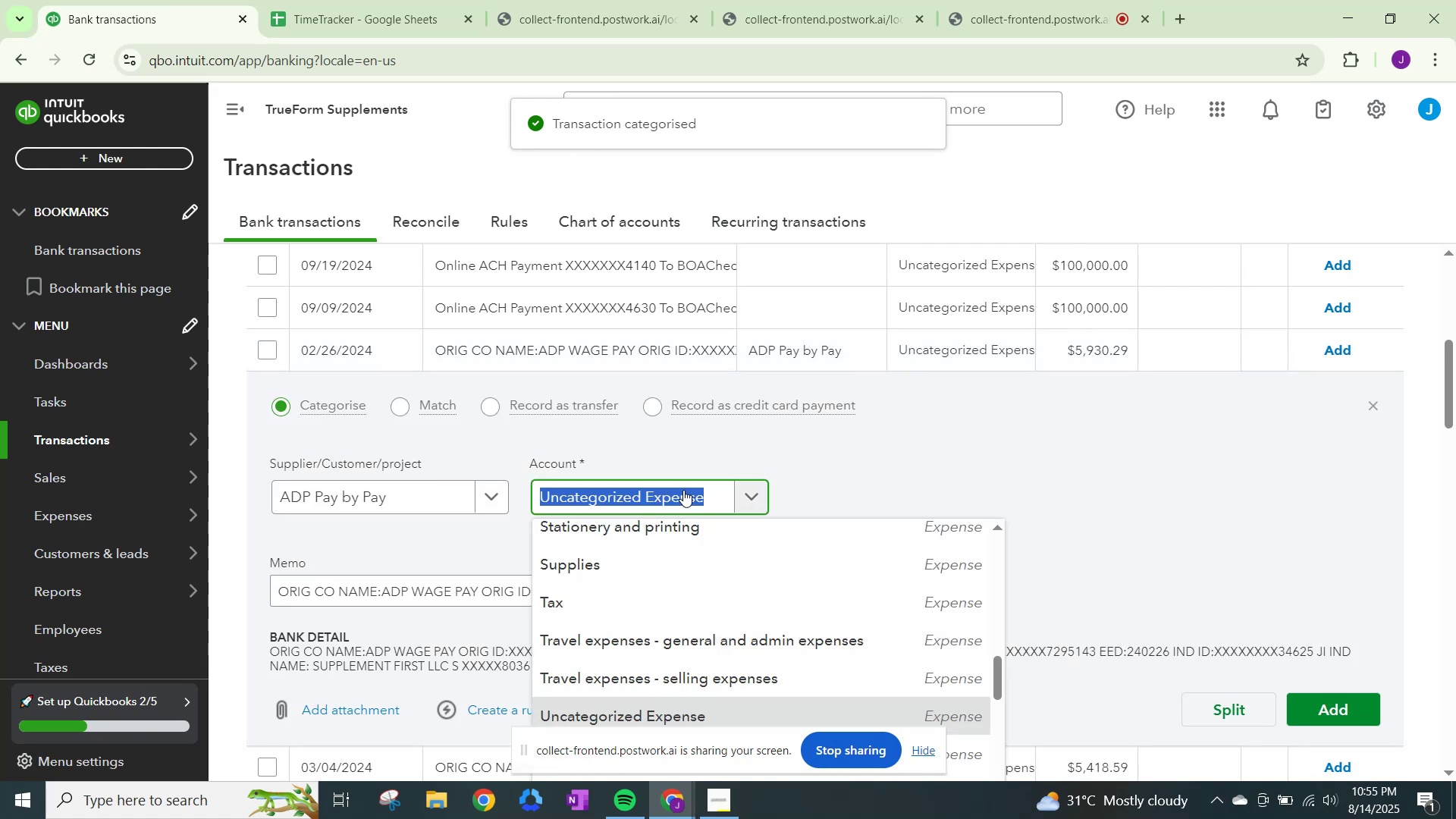 
key(Control+ControlLeft)
 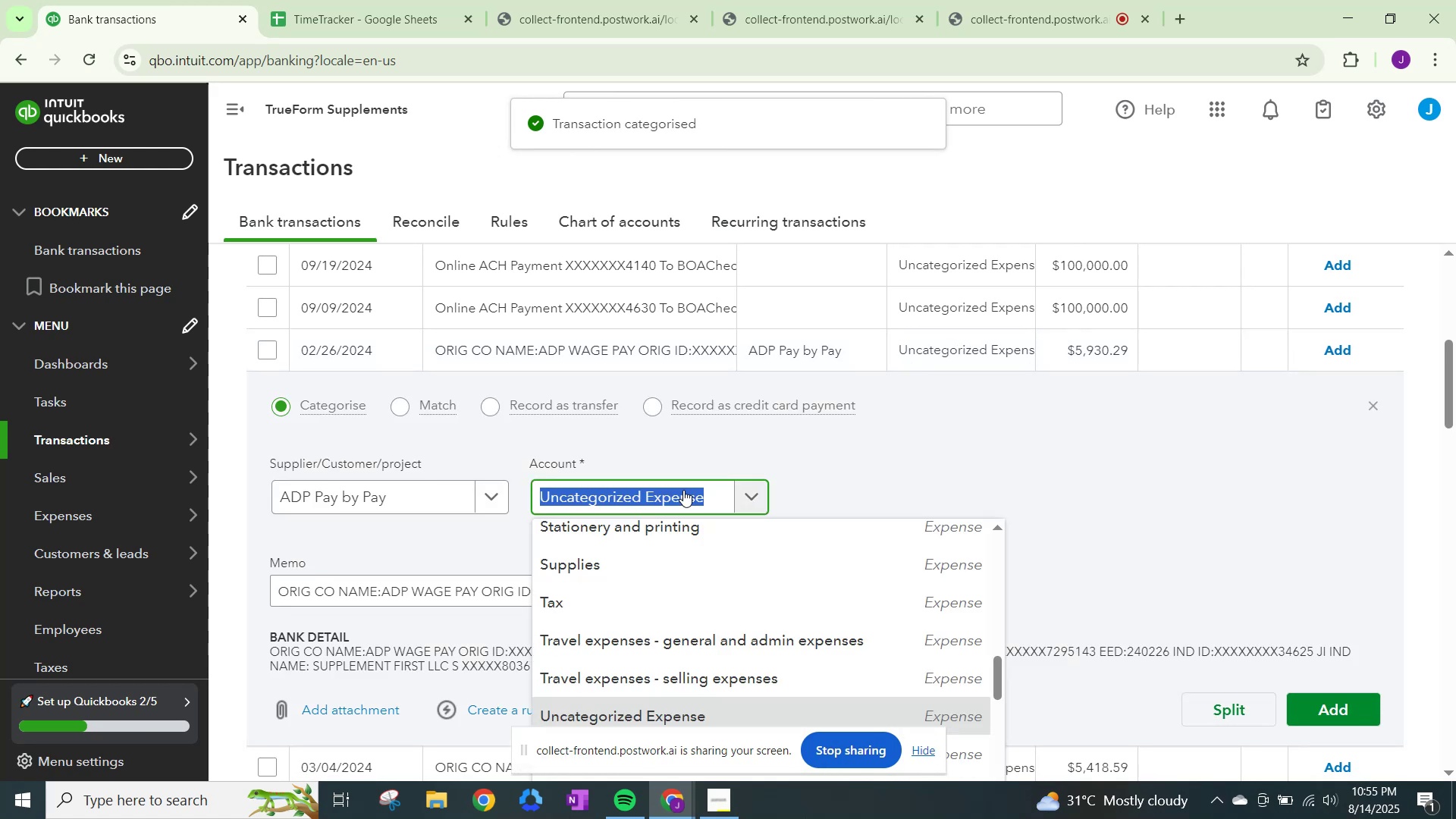 
key(Control+V)
 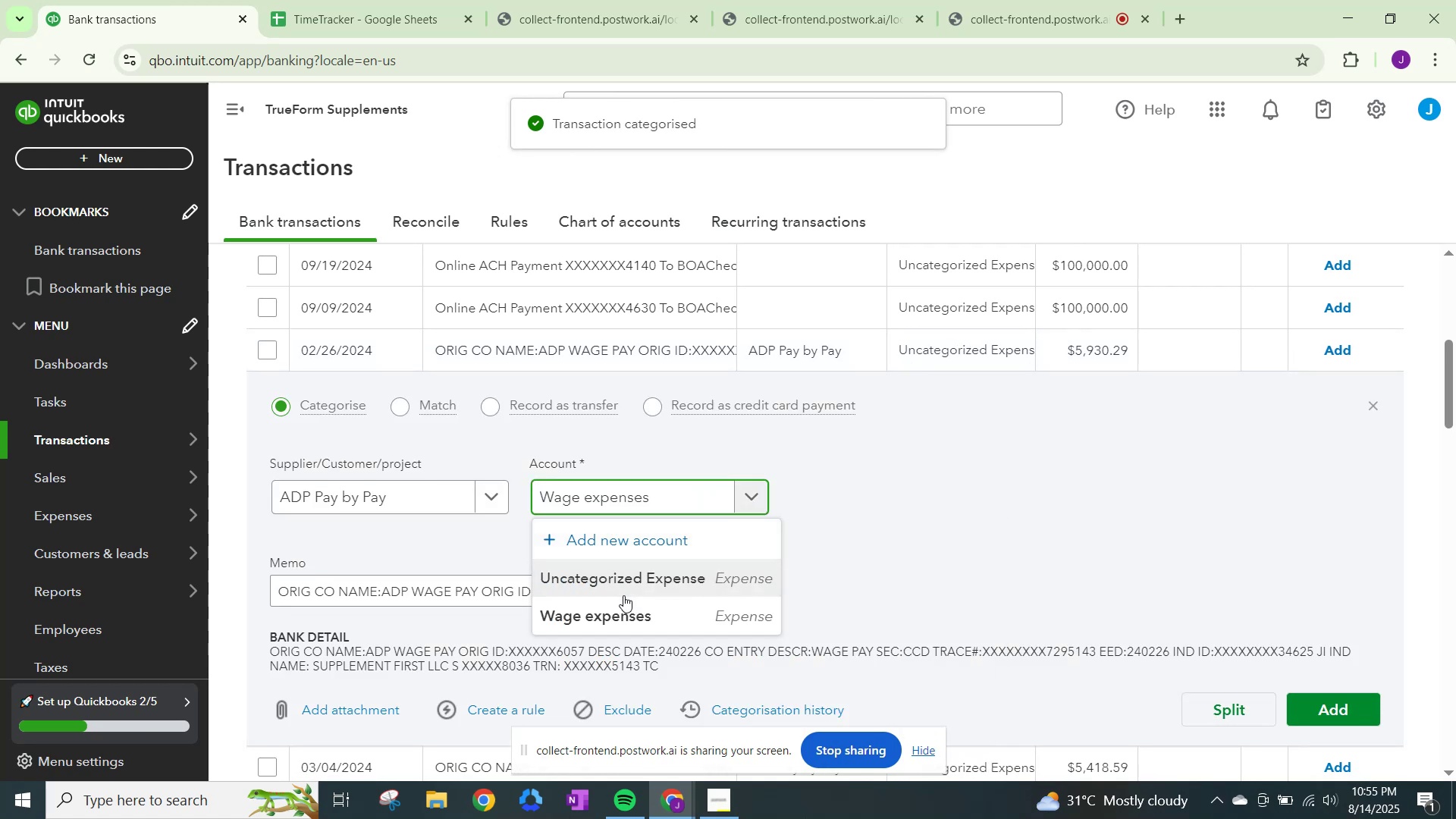 
left_click([623, 623])
 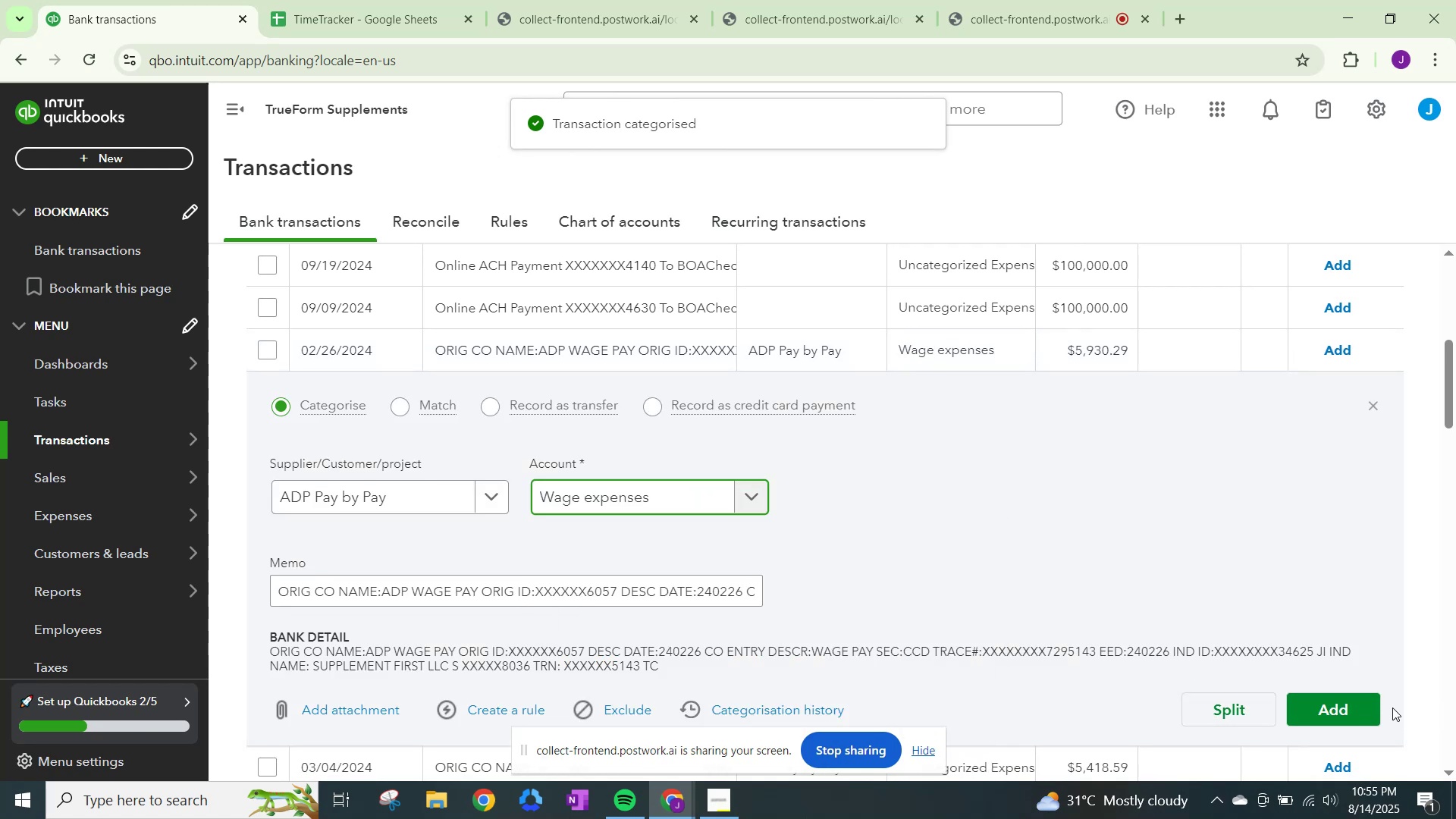 
left_click([1342, 705])
 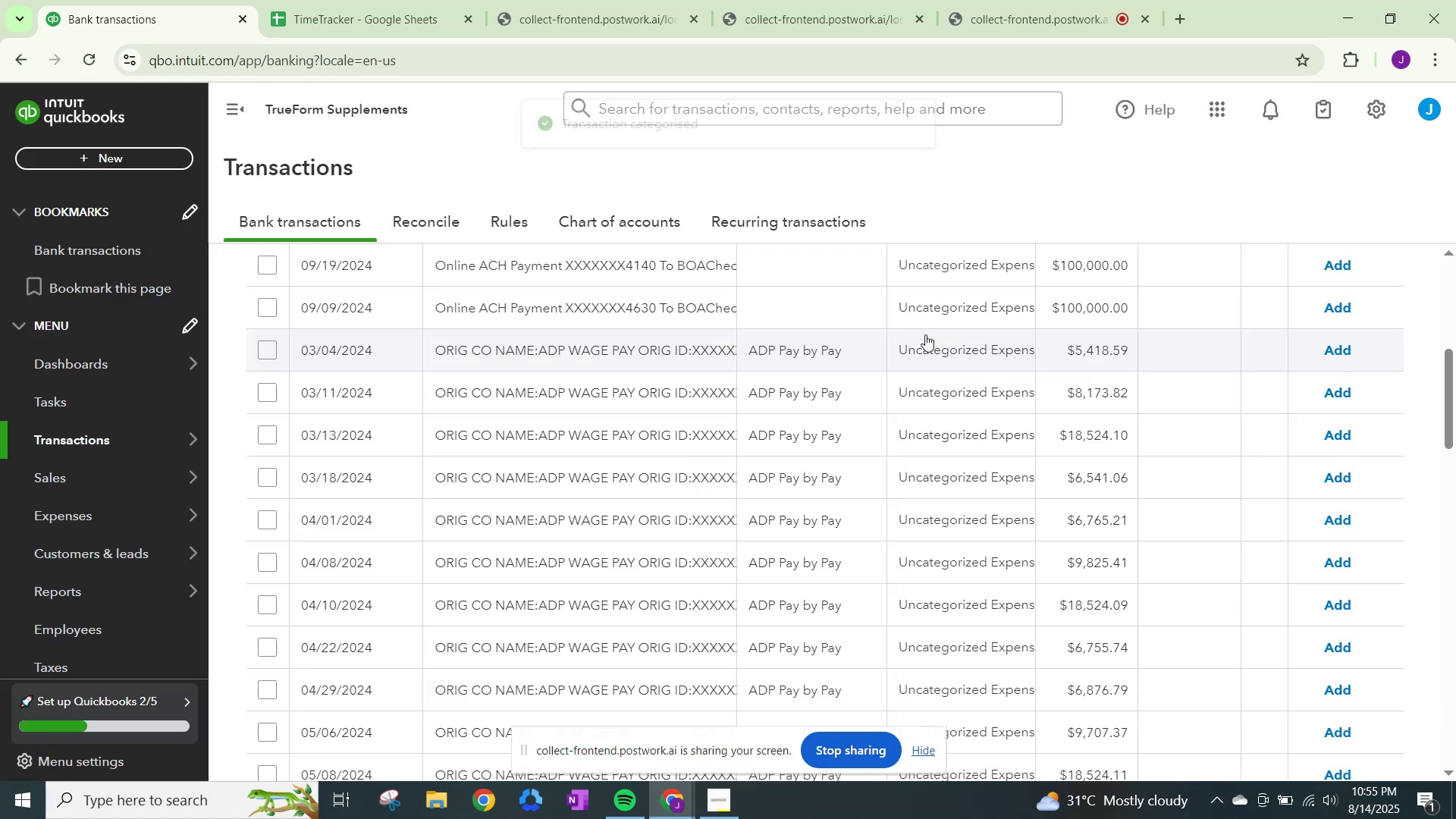 
left_click([943, 353])
 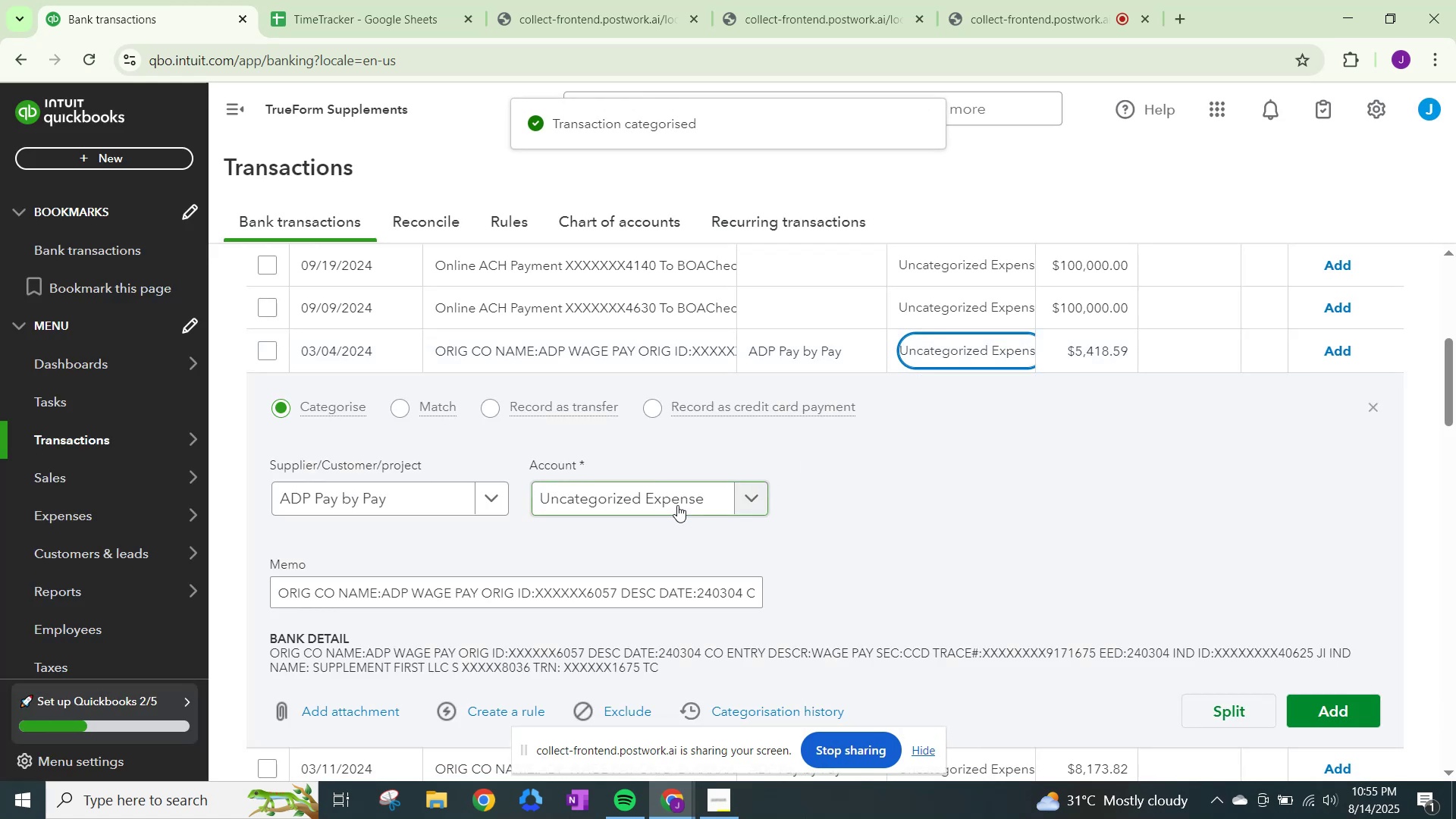 
left_click([680, 497])
 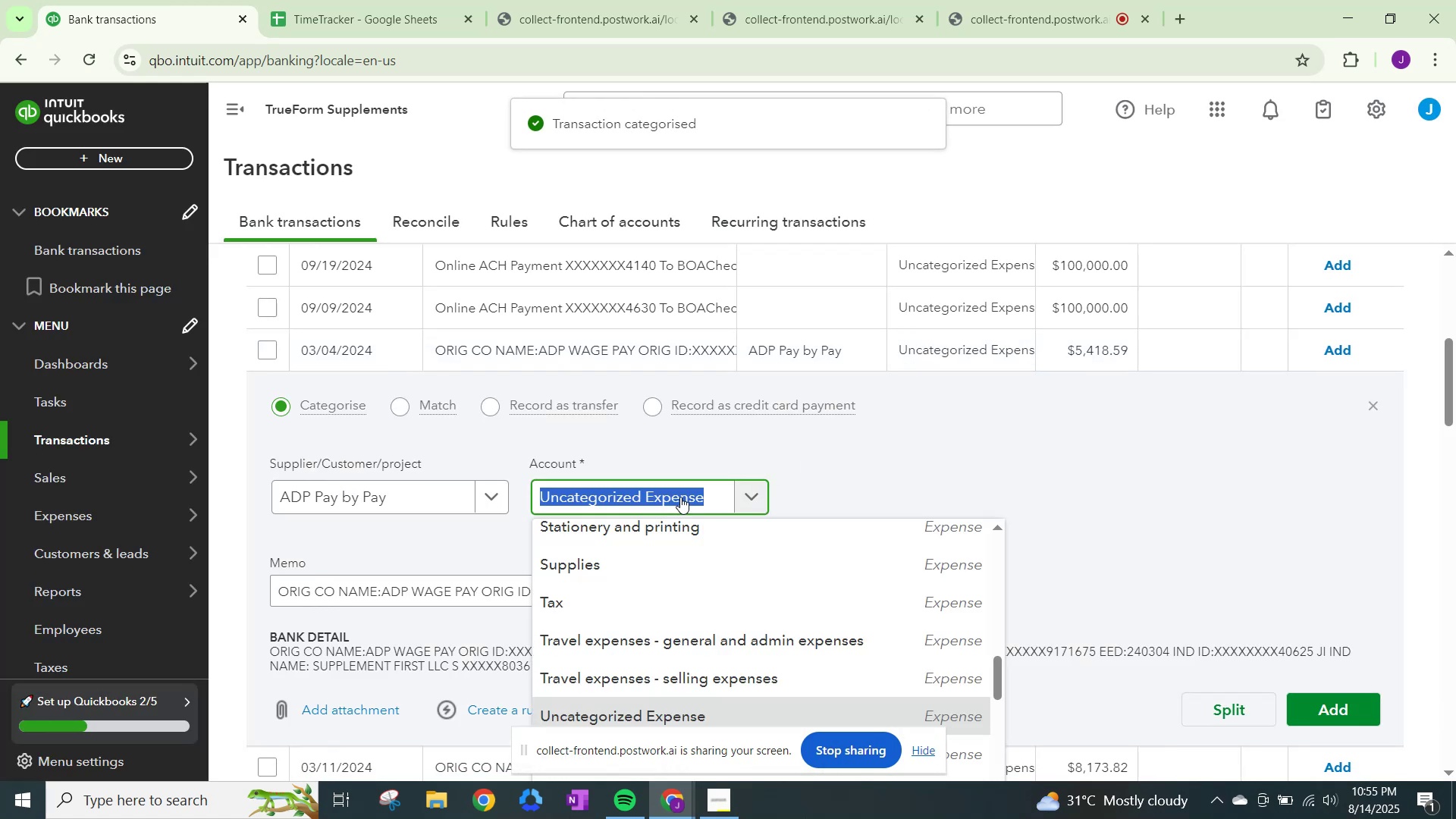 
key(Control+ControlLeft)
 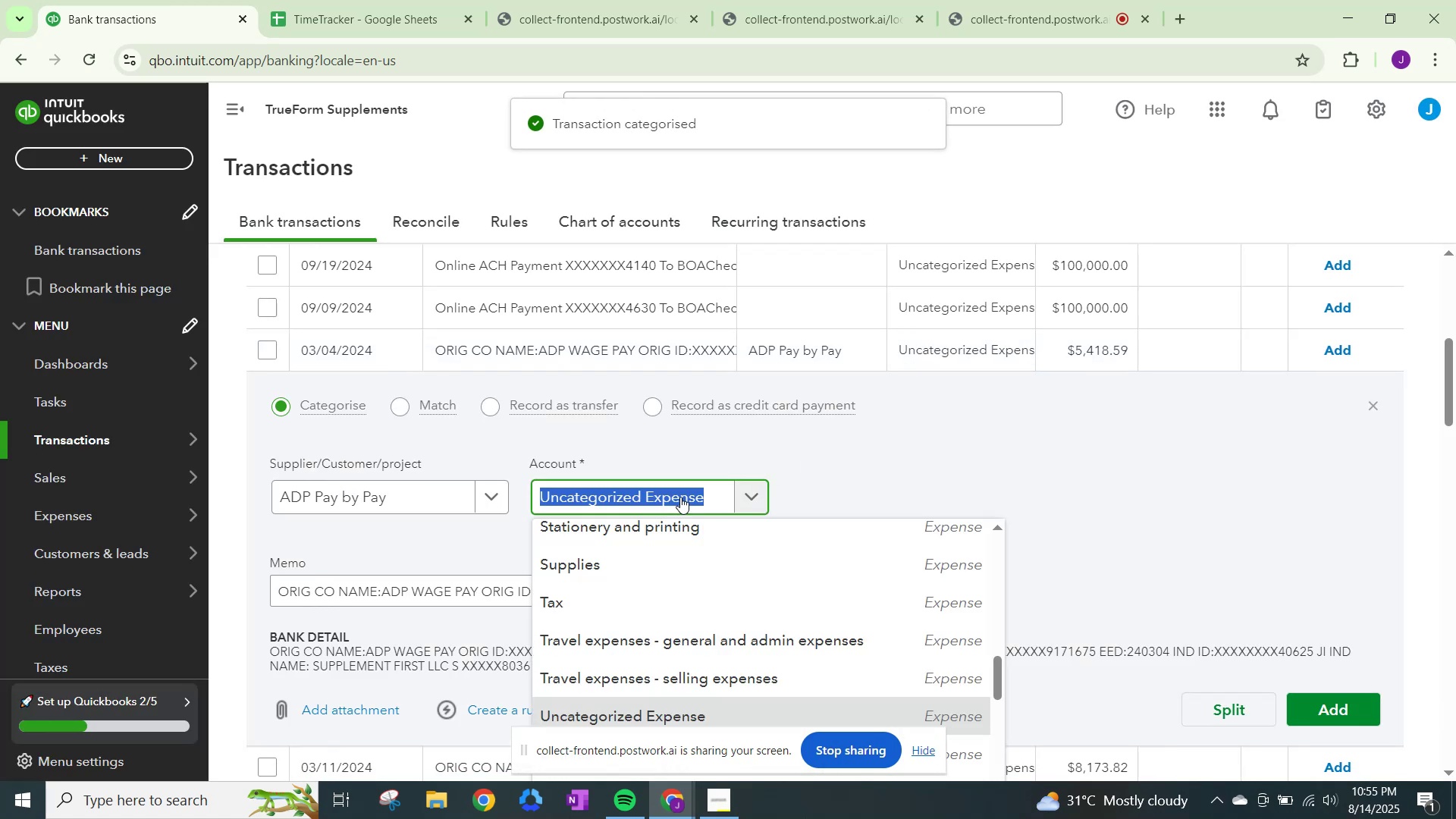 
key(Control+V)
 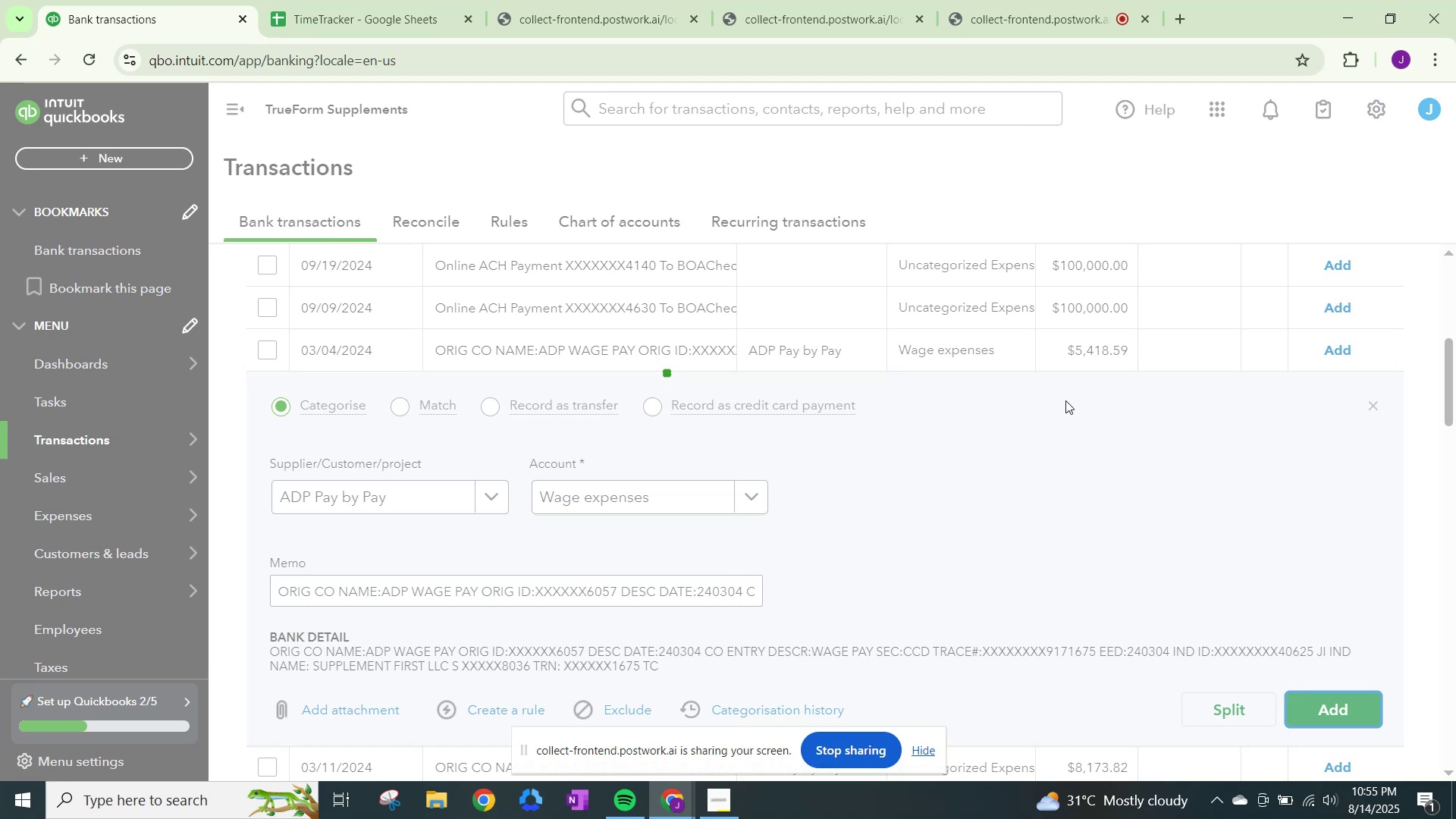 
left_click([971, 353])
 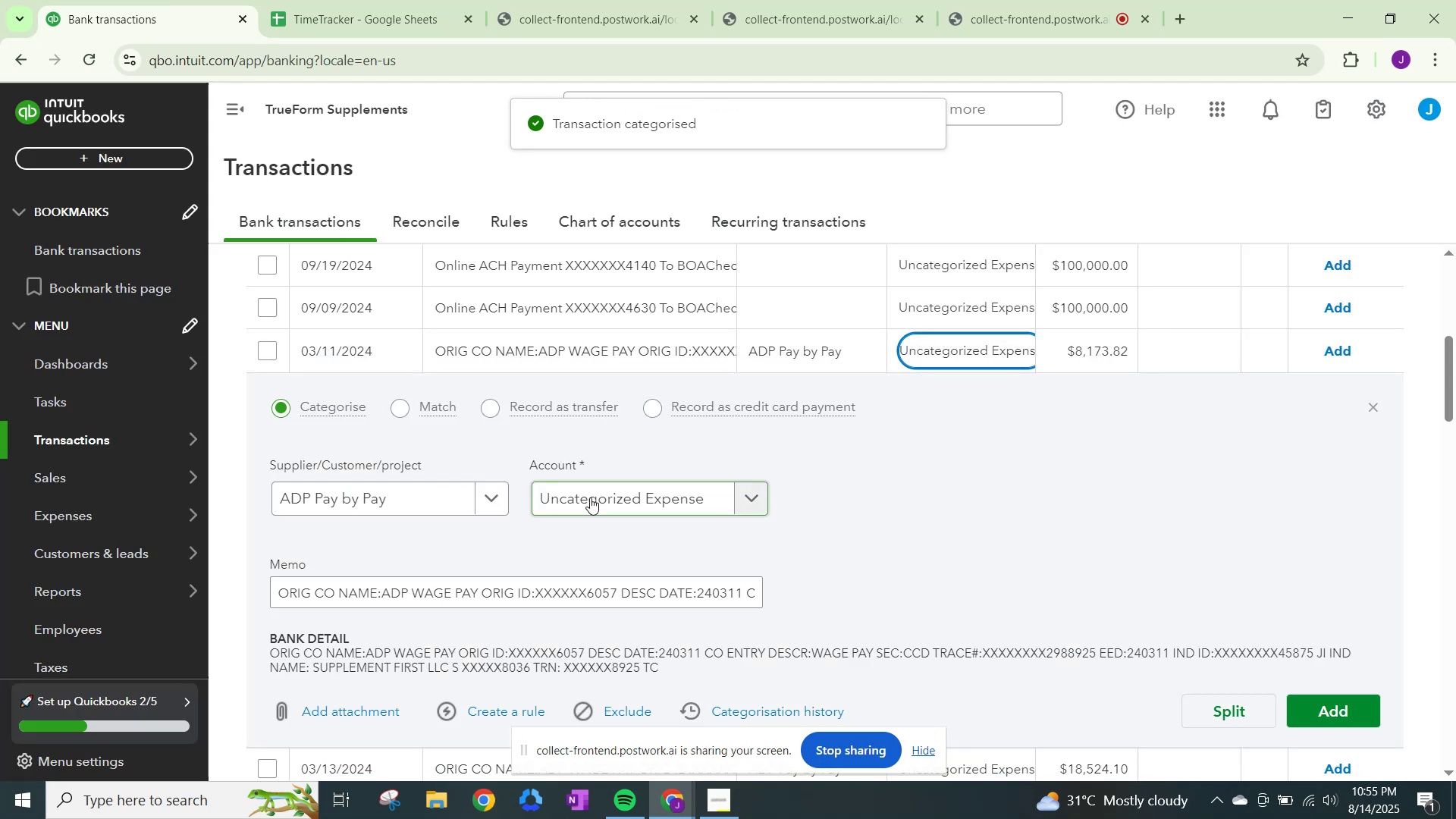 
left_click([590, 497])
 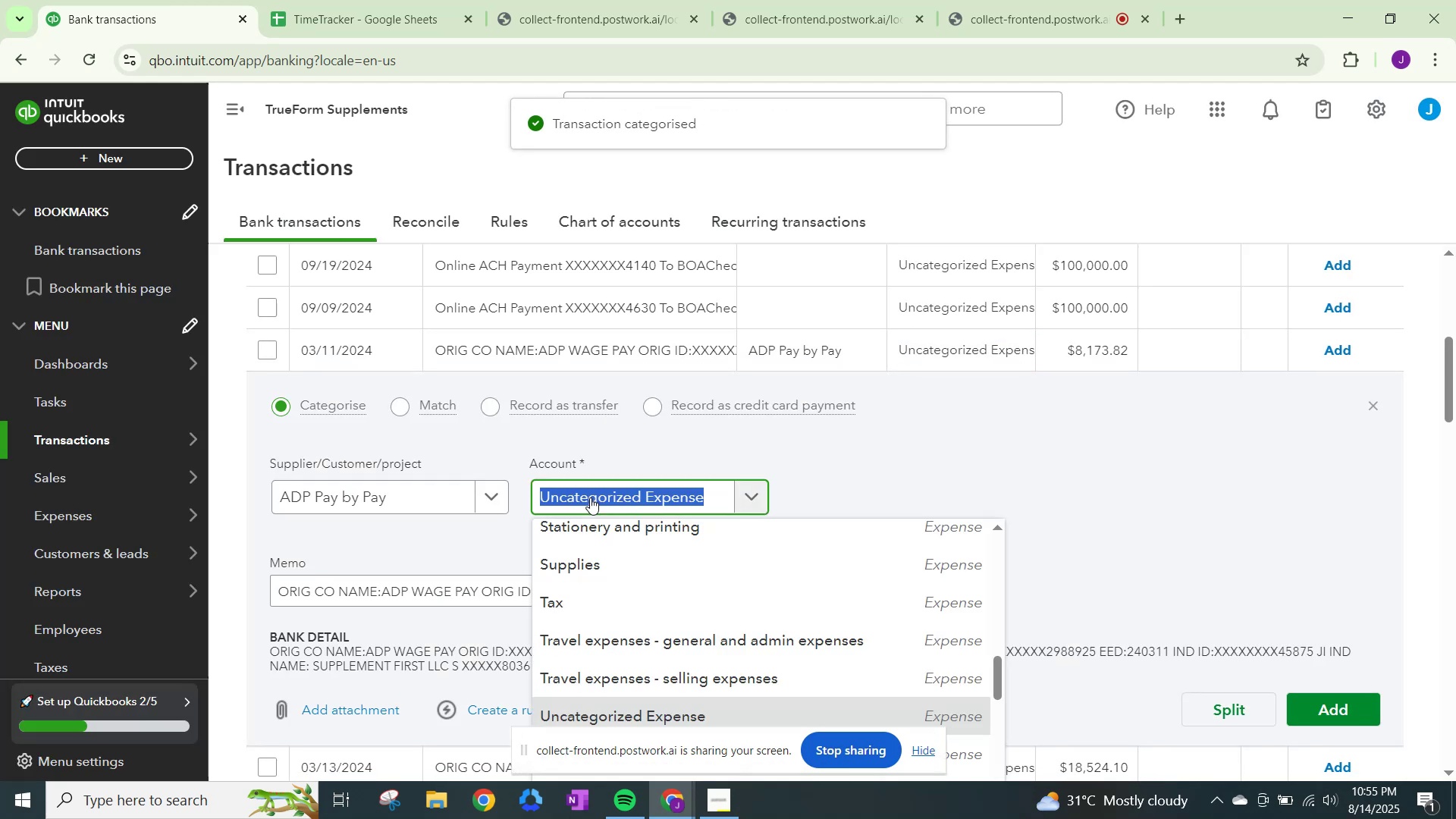 
key(Control+ControlLeft)
 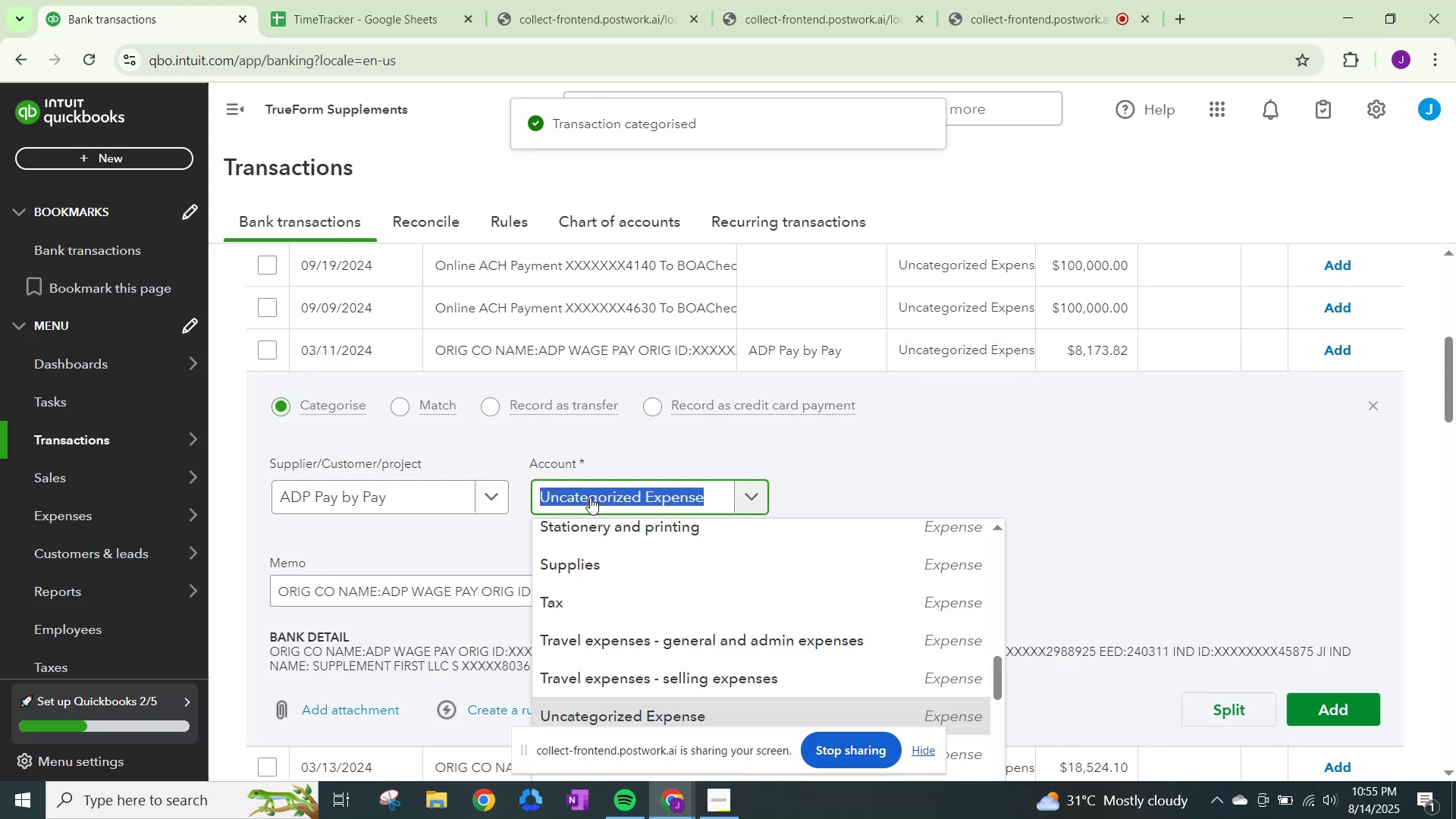 
key(Control+V)
 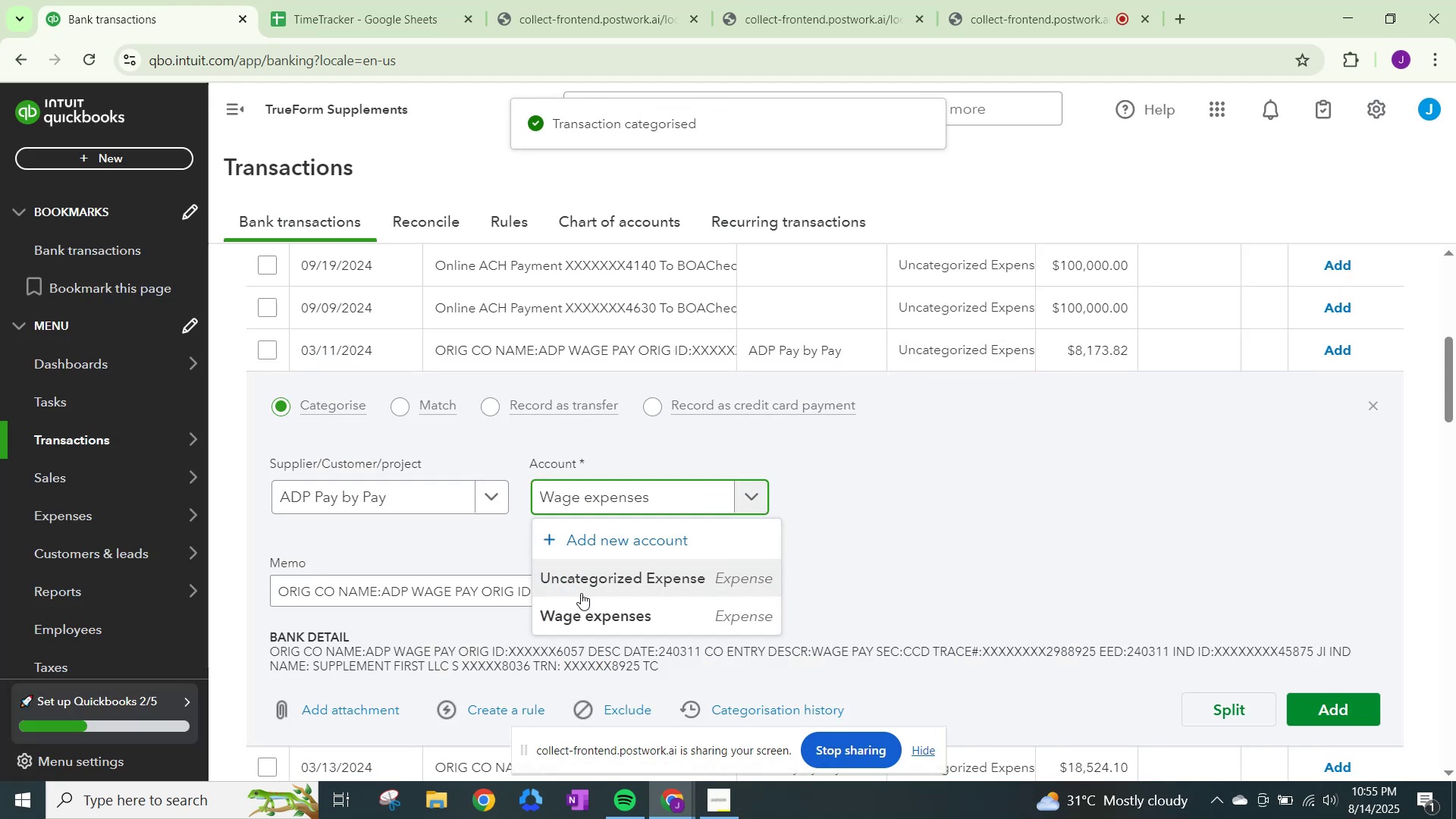 
left_click([583, 614])
 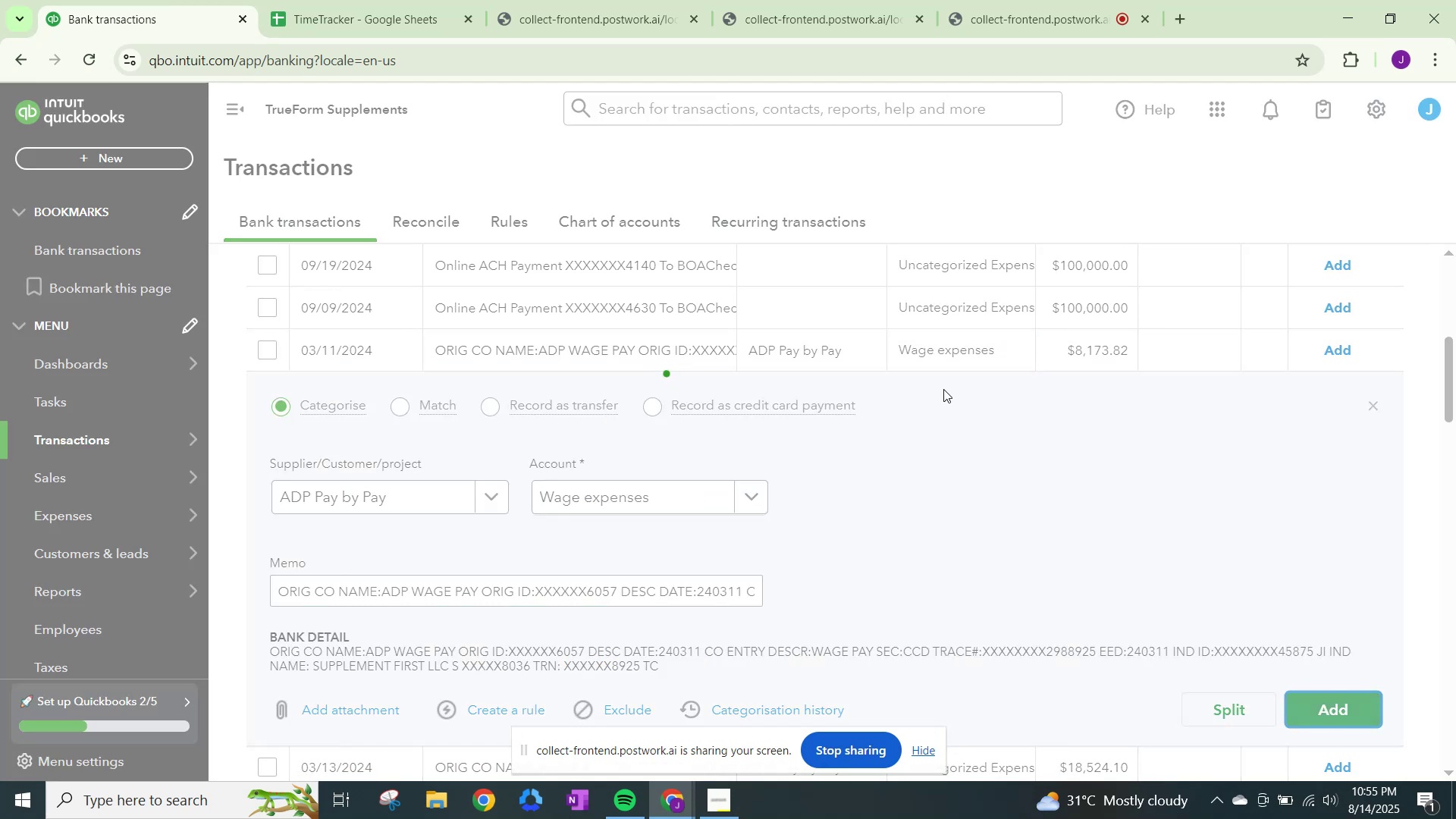 
left_click([946, 351])
 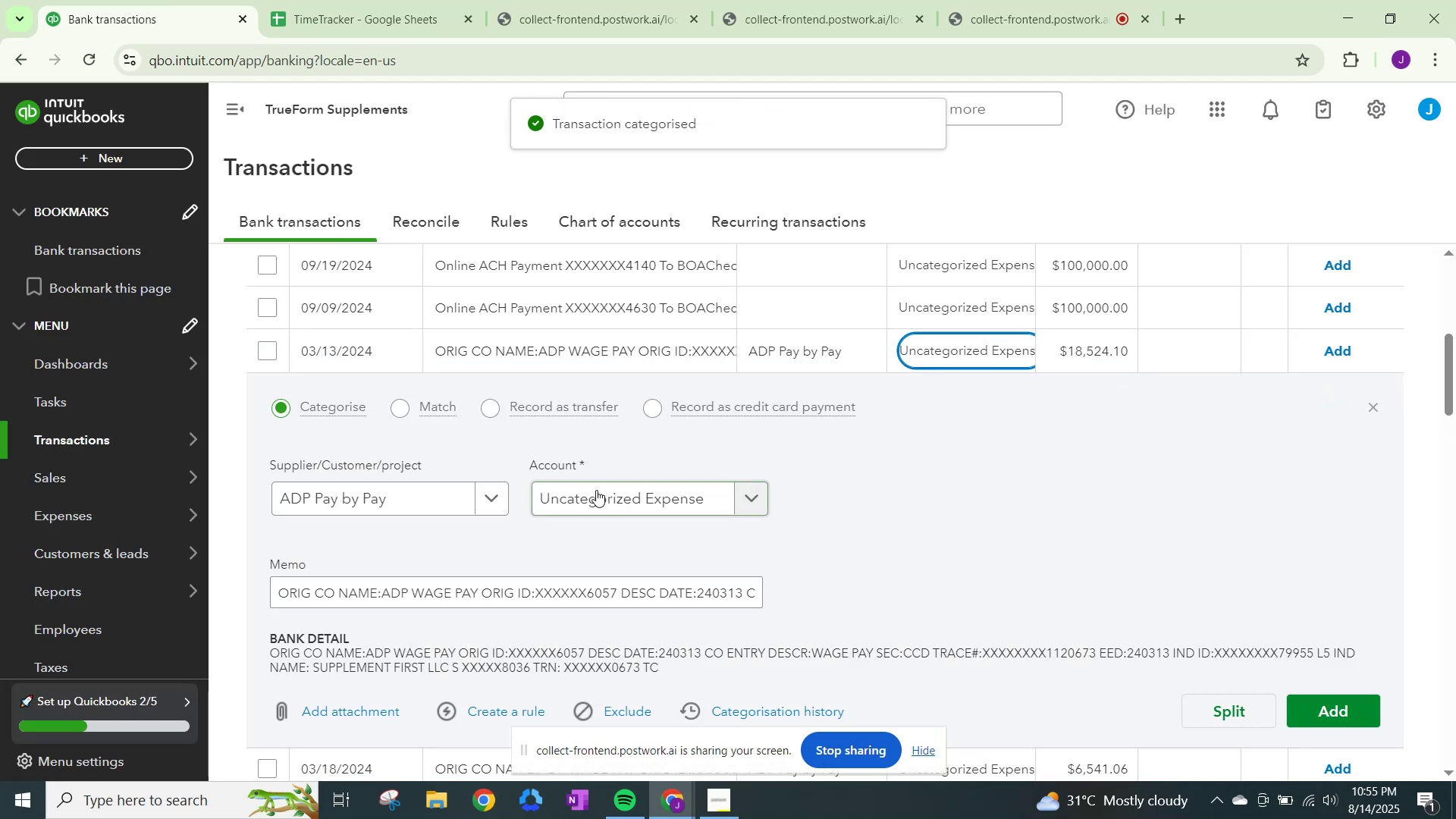 
left_click([597, 492])
 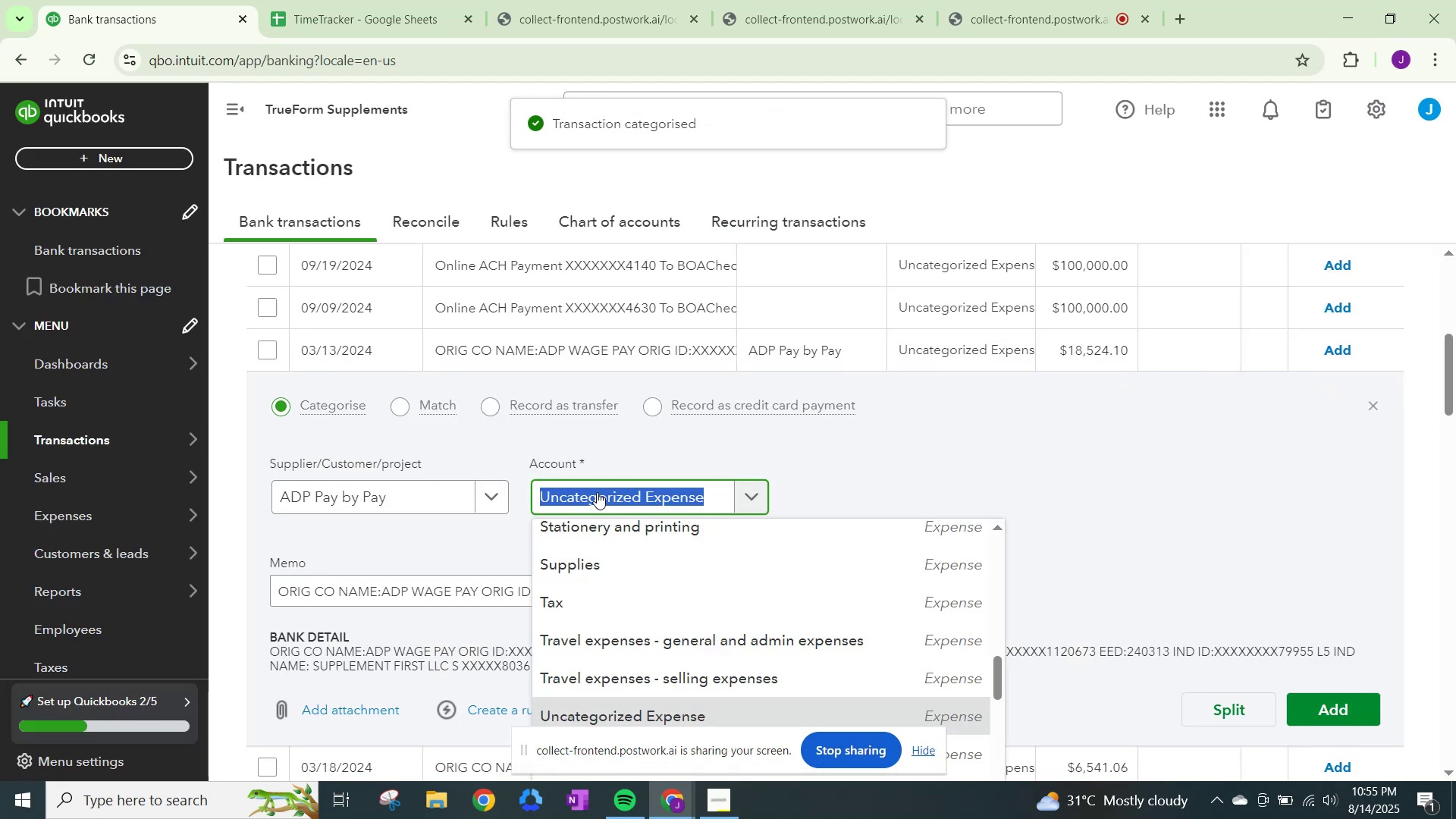 
key(Control+ControlLeft)
 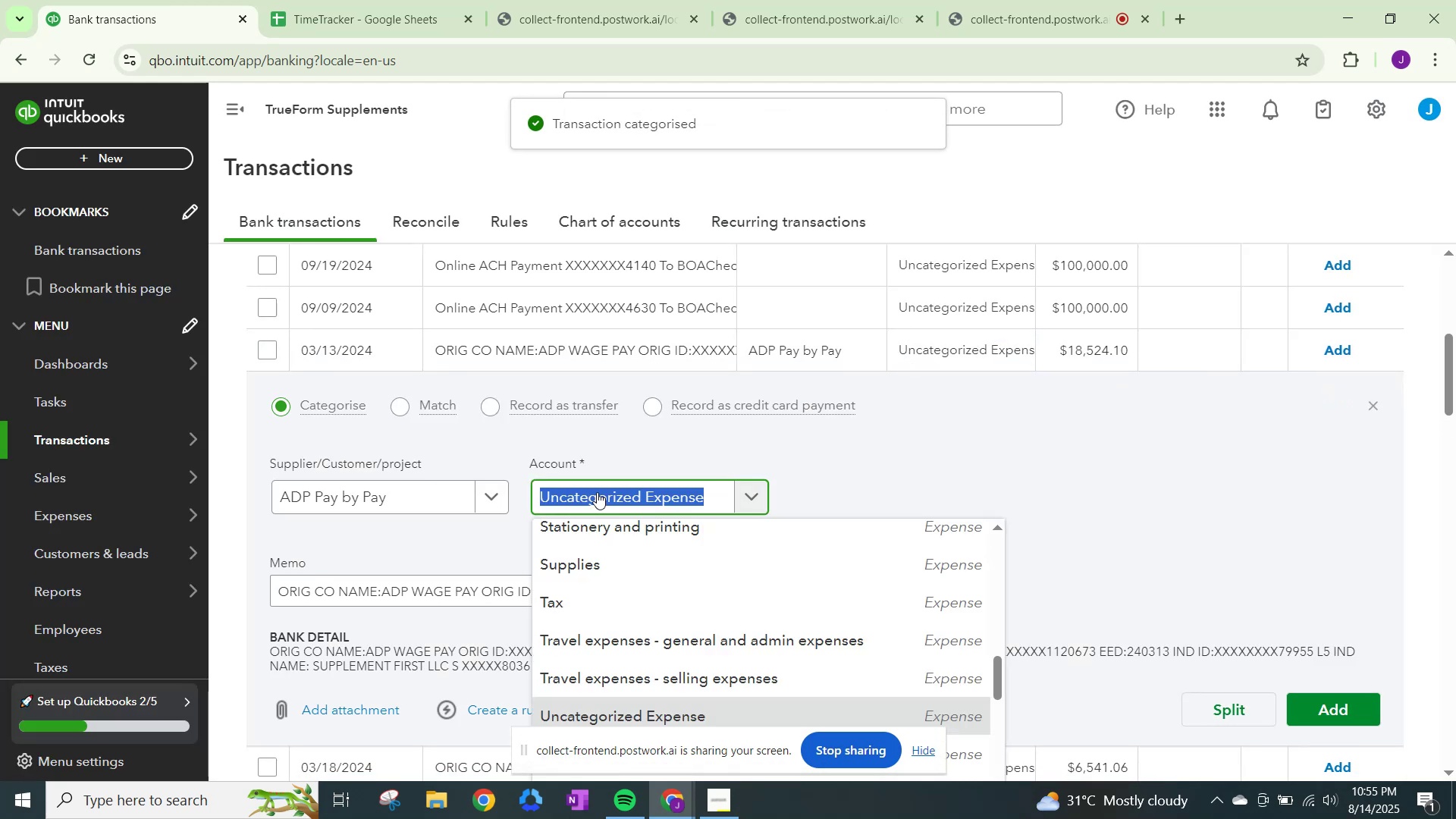 
key(Control+V)
 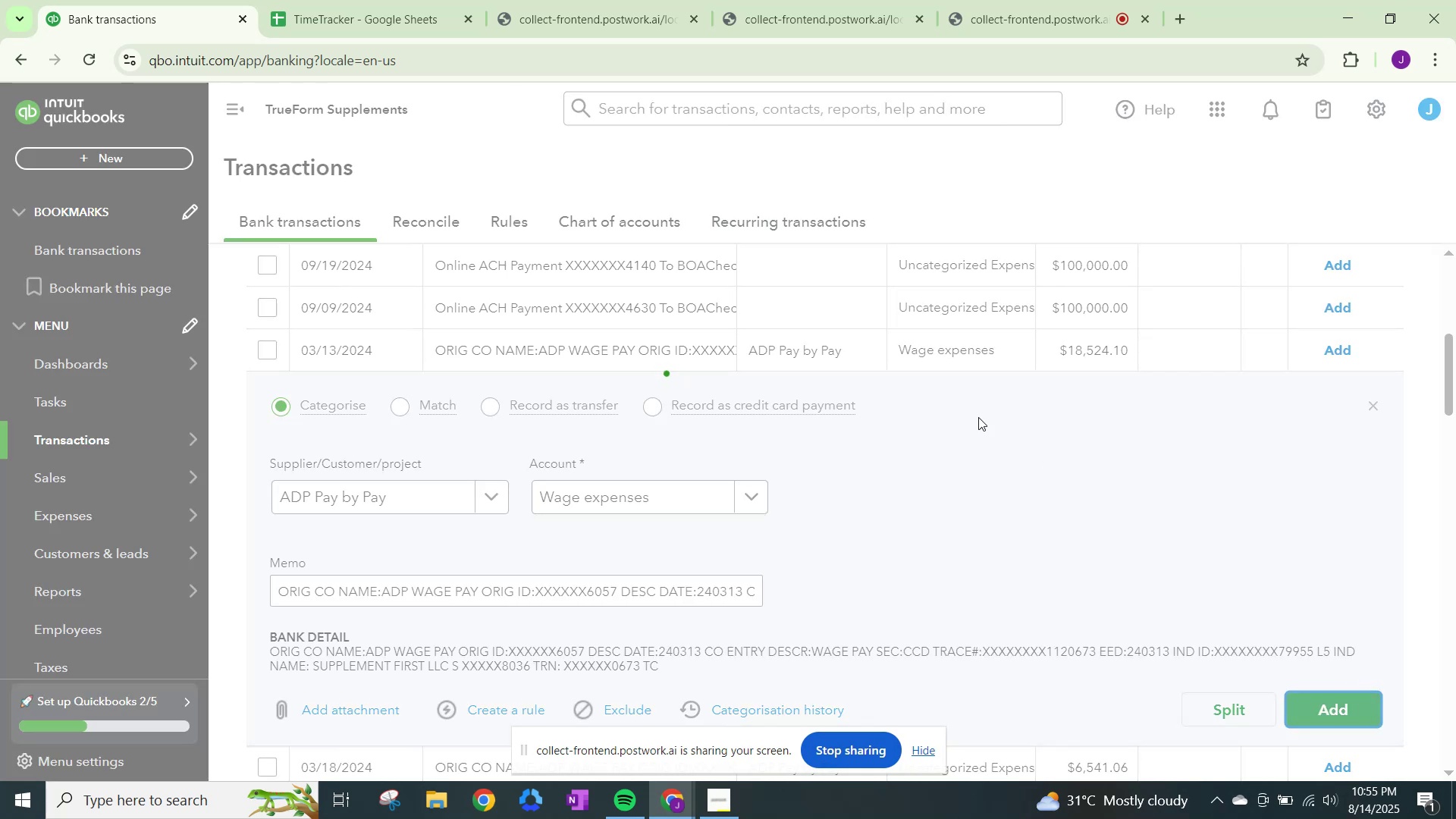 
left_click([962, 331])
 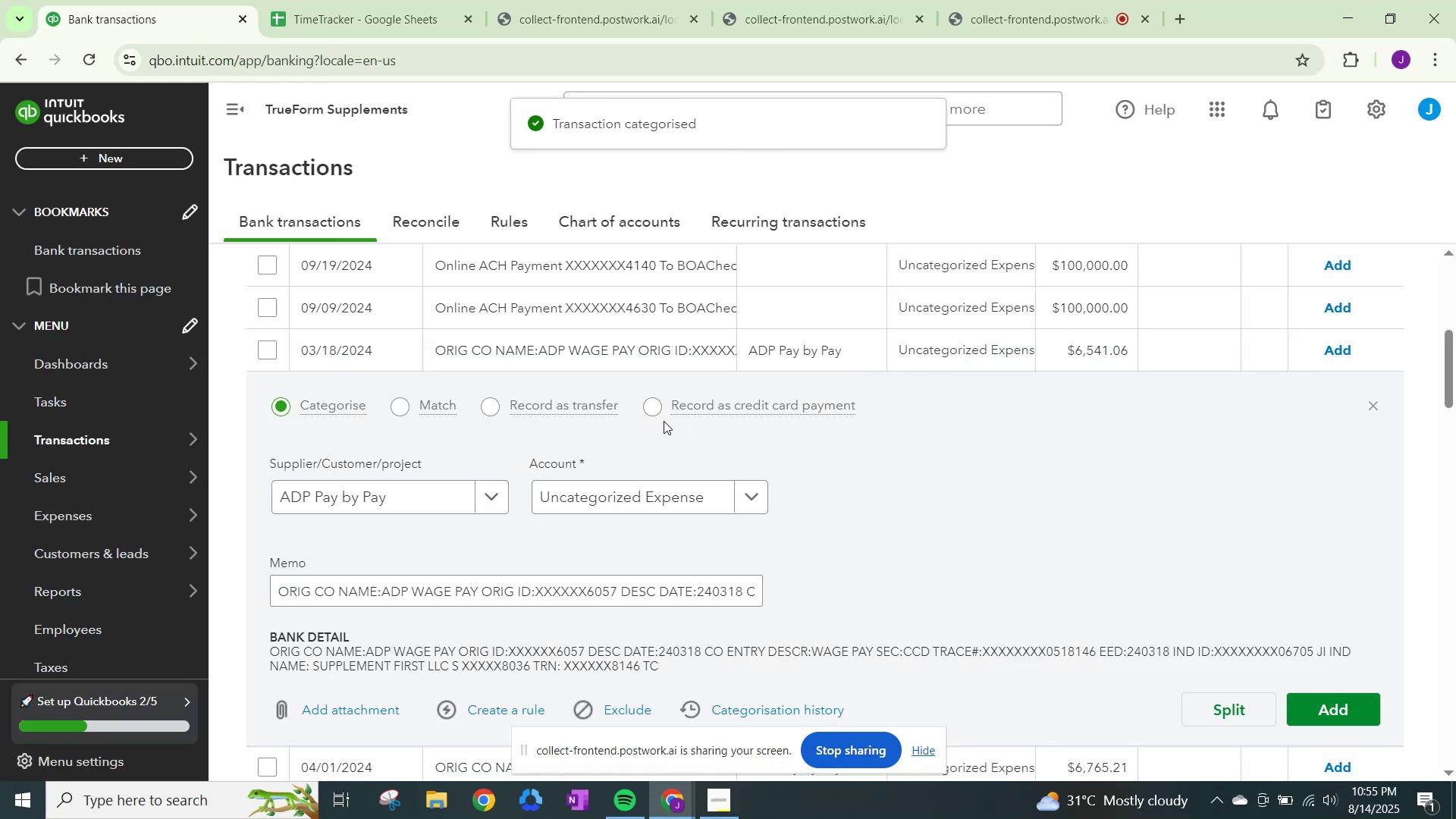 
left_click([665, 495])
 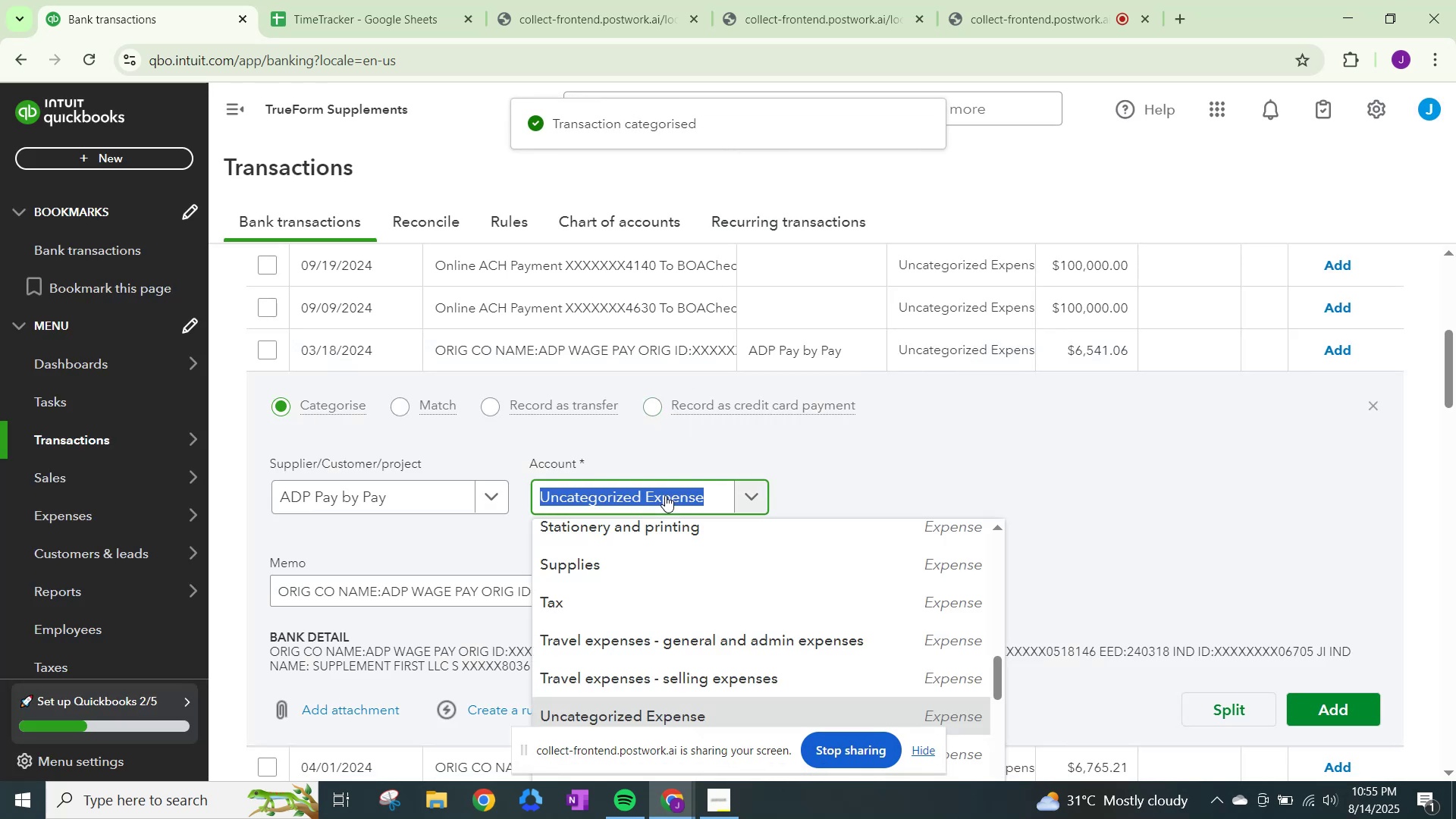 
key(Control+ControlLeft)
 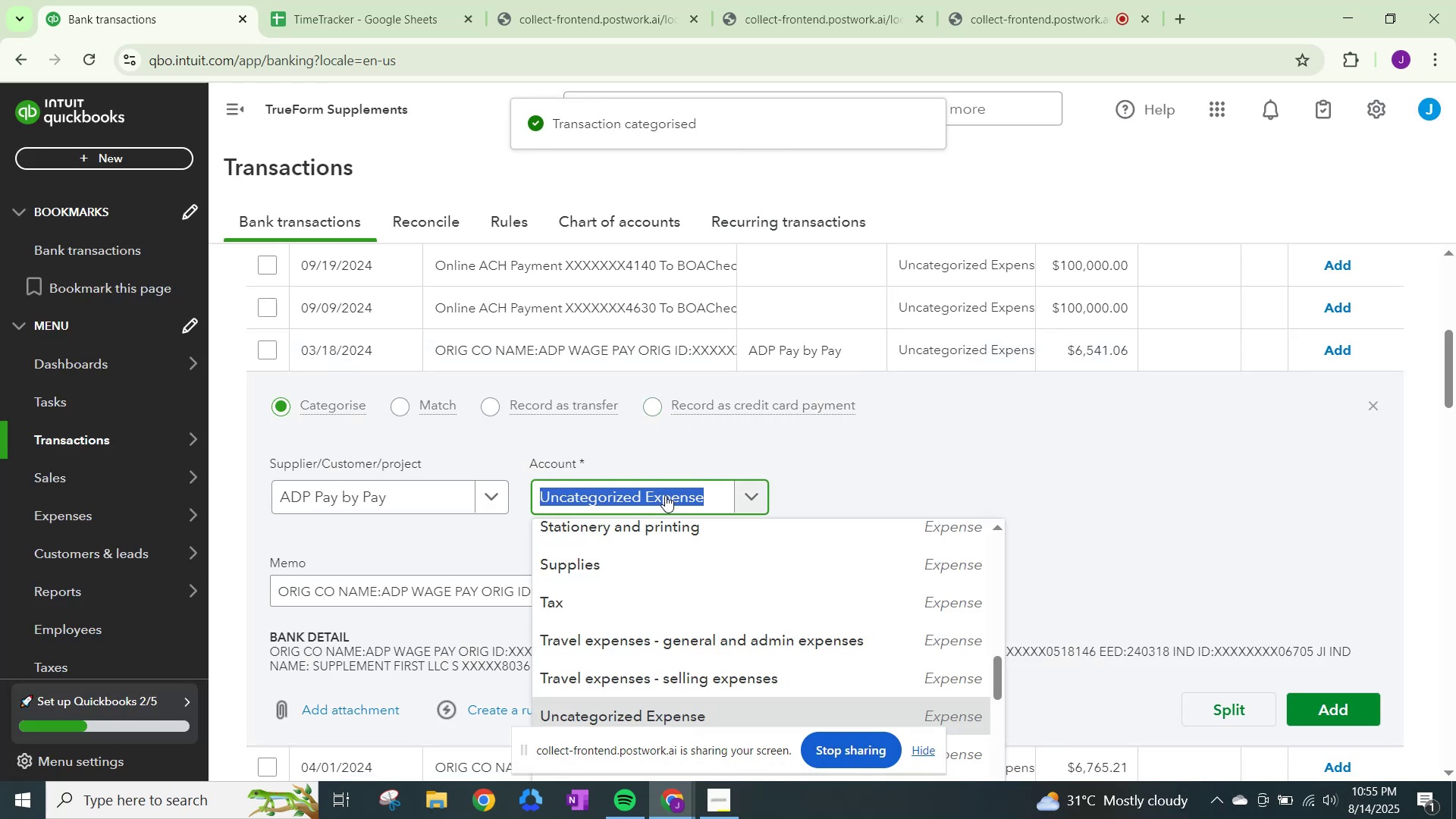 
key(Control+V)
 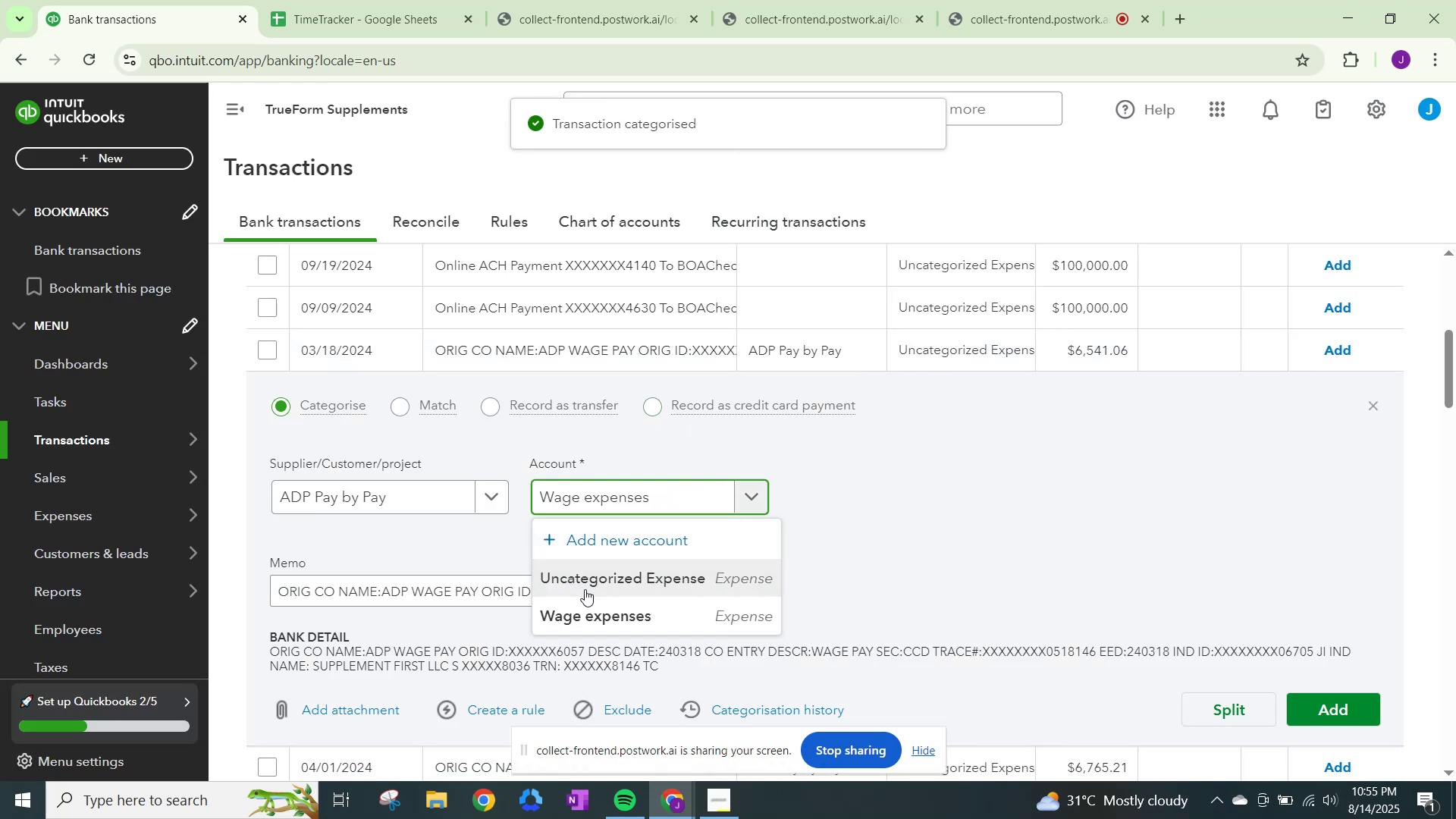 
left_click([585, 614])
 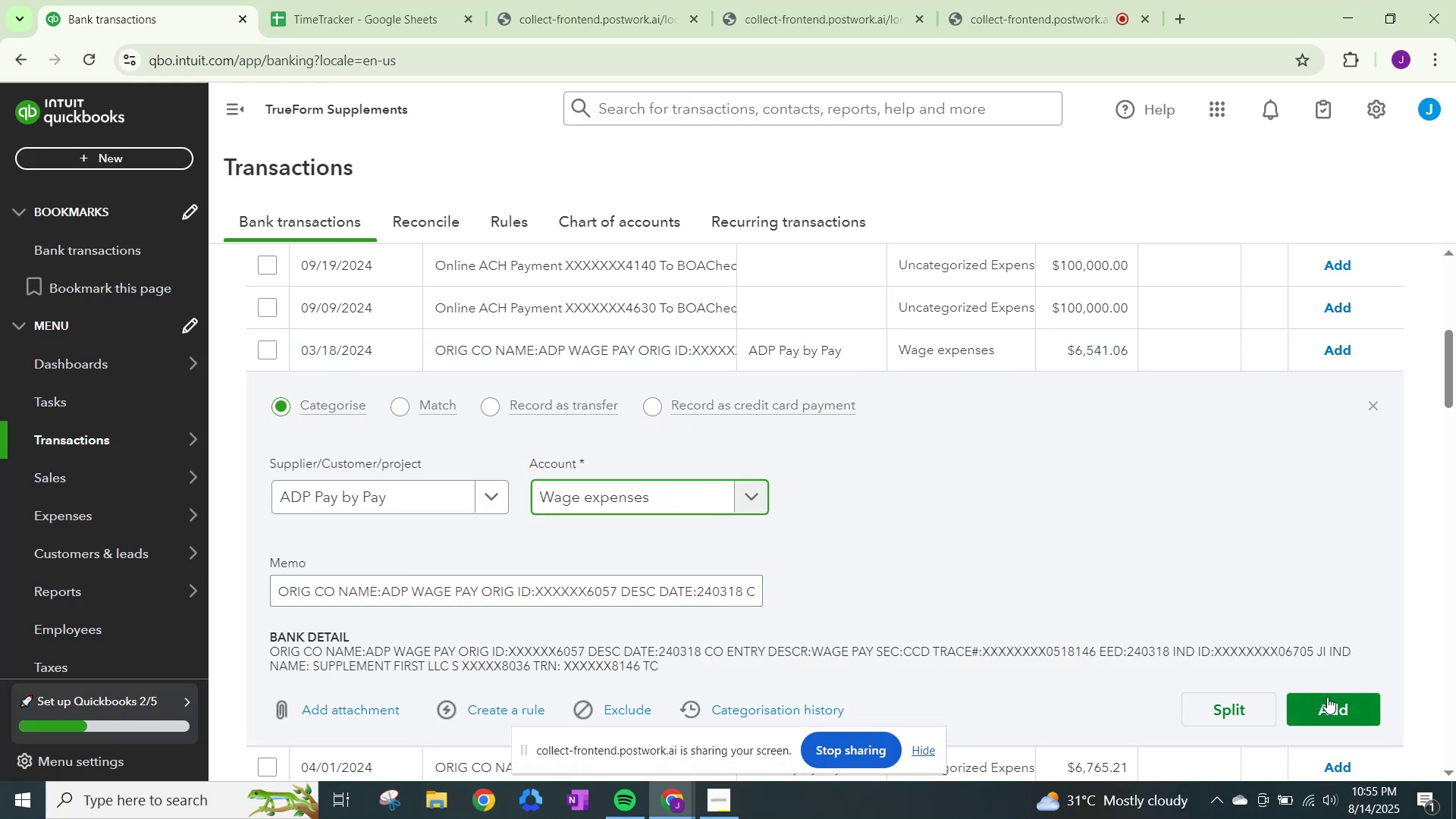 
left_click([1326, 710])
 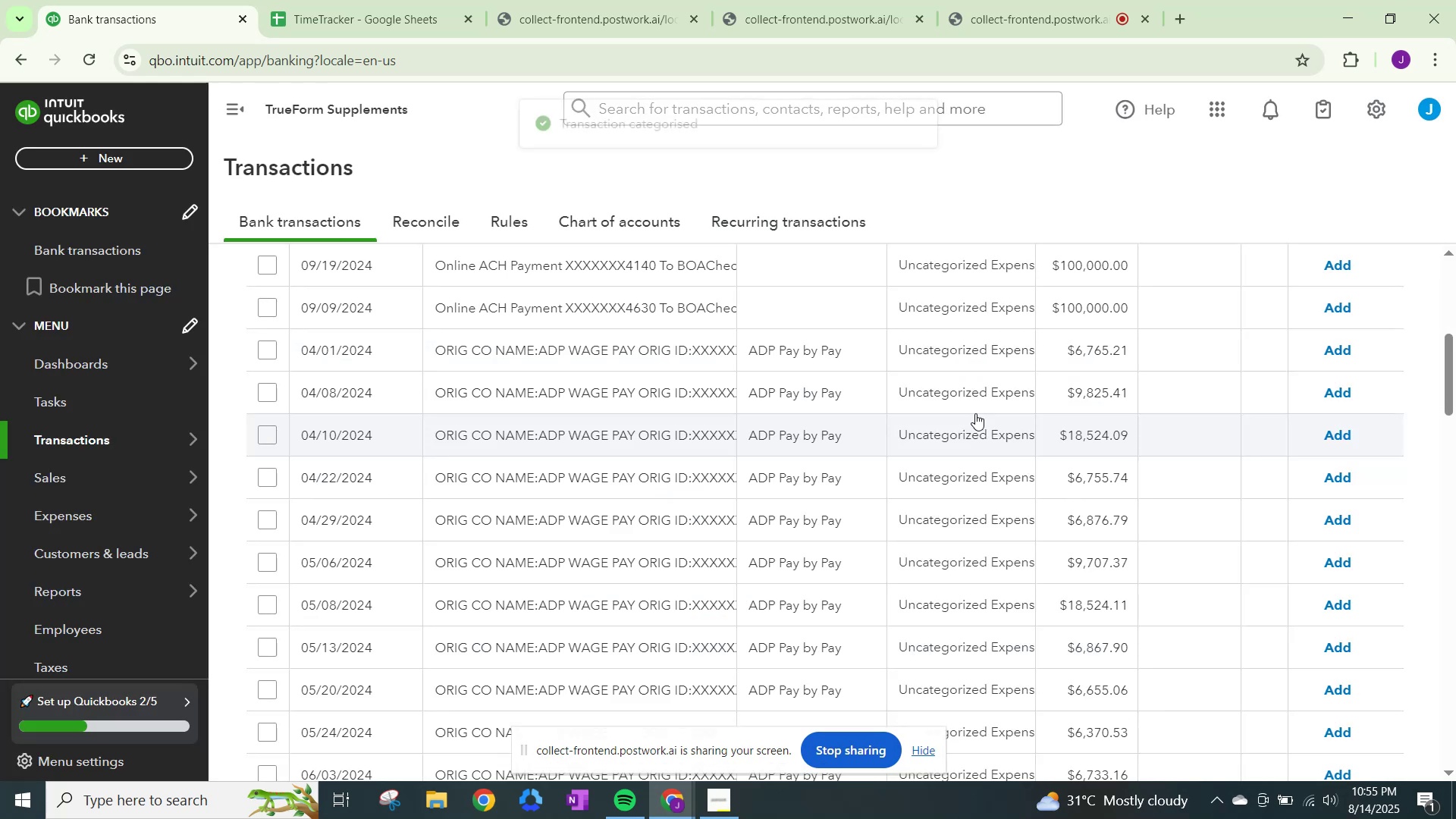 
left_click([969, 353])
 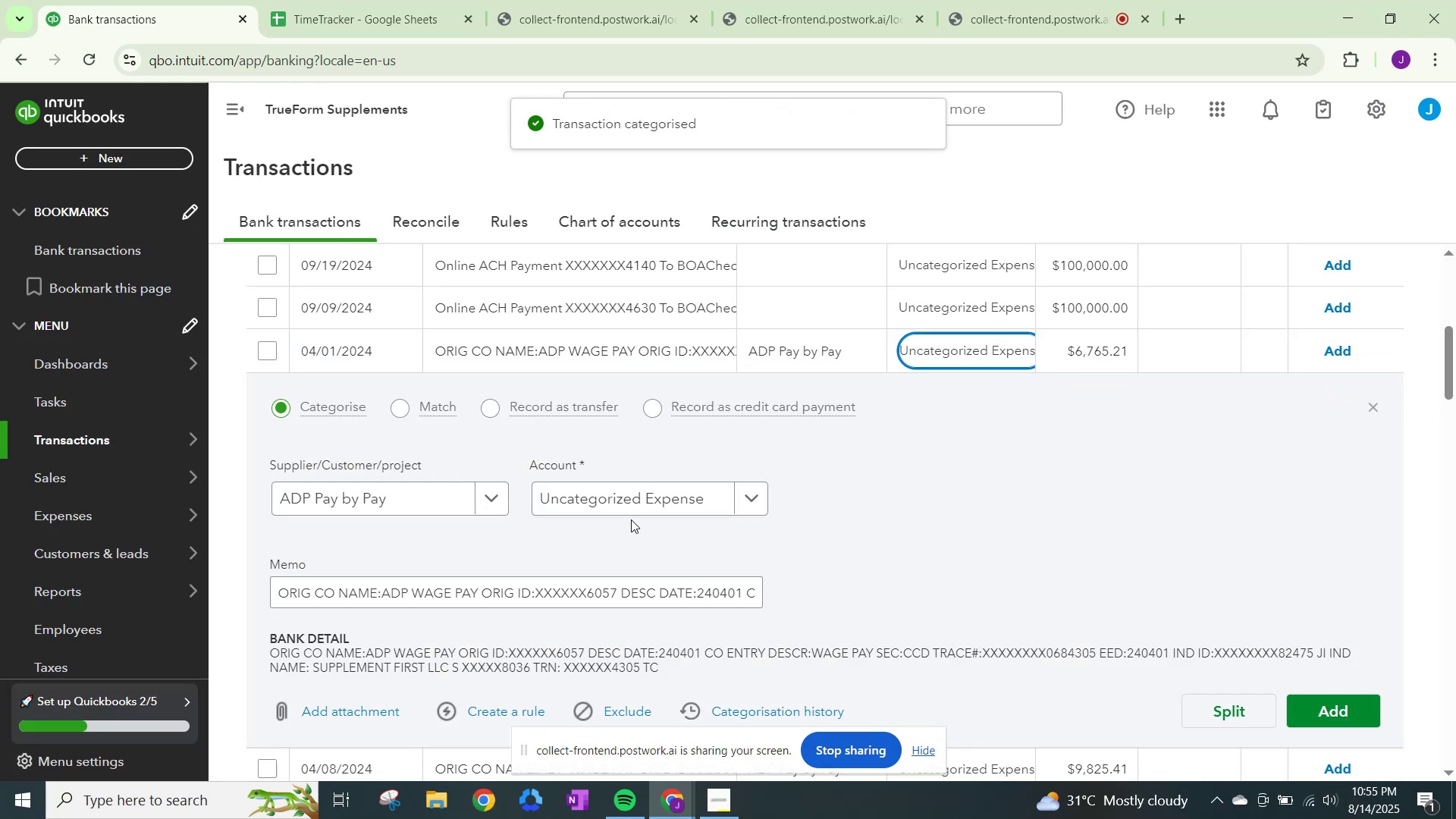 
left_click([641, 493])
 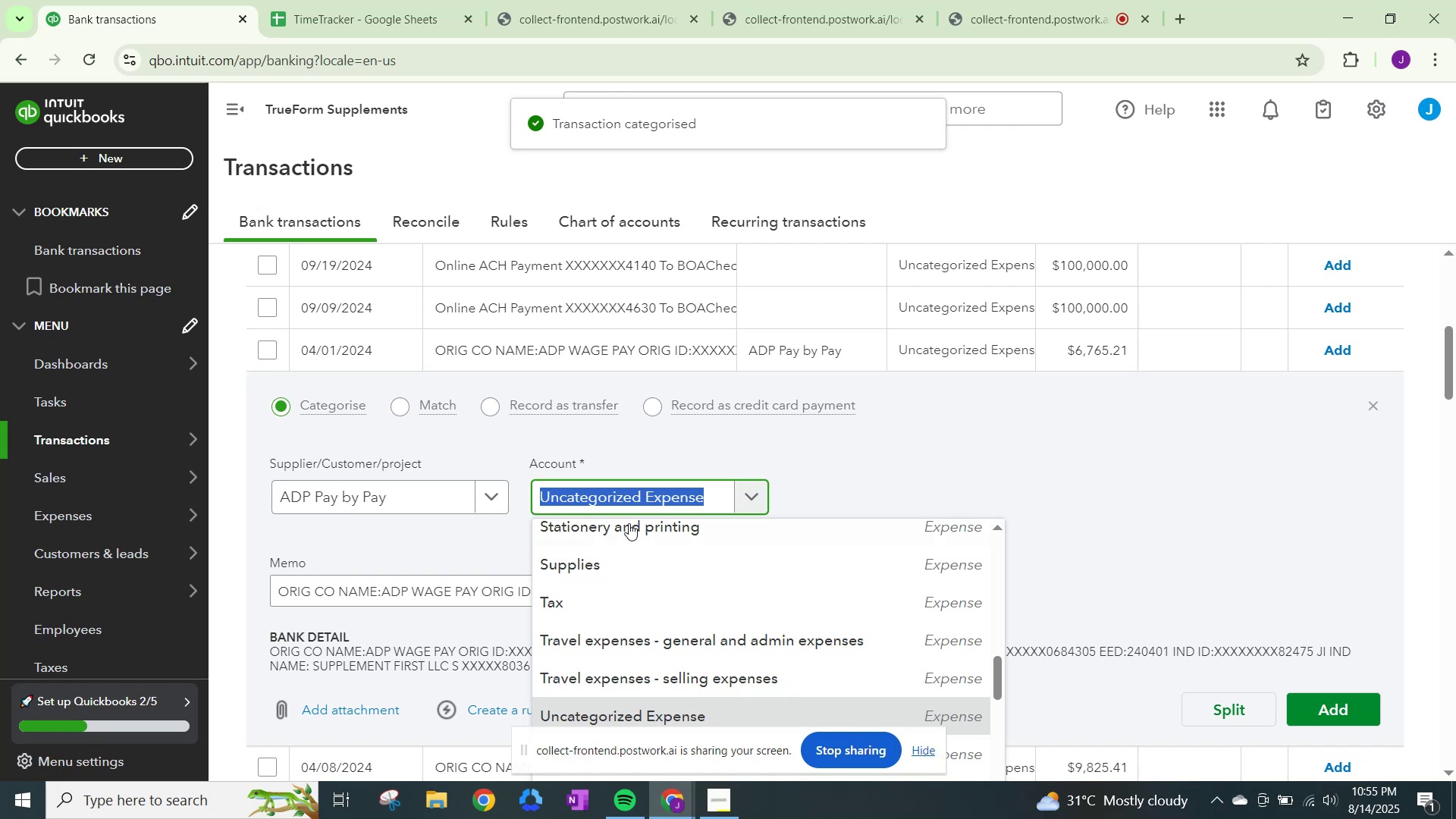 
key(Control+ControlLeft)
 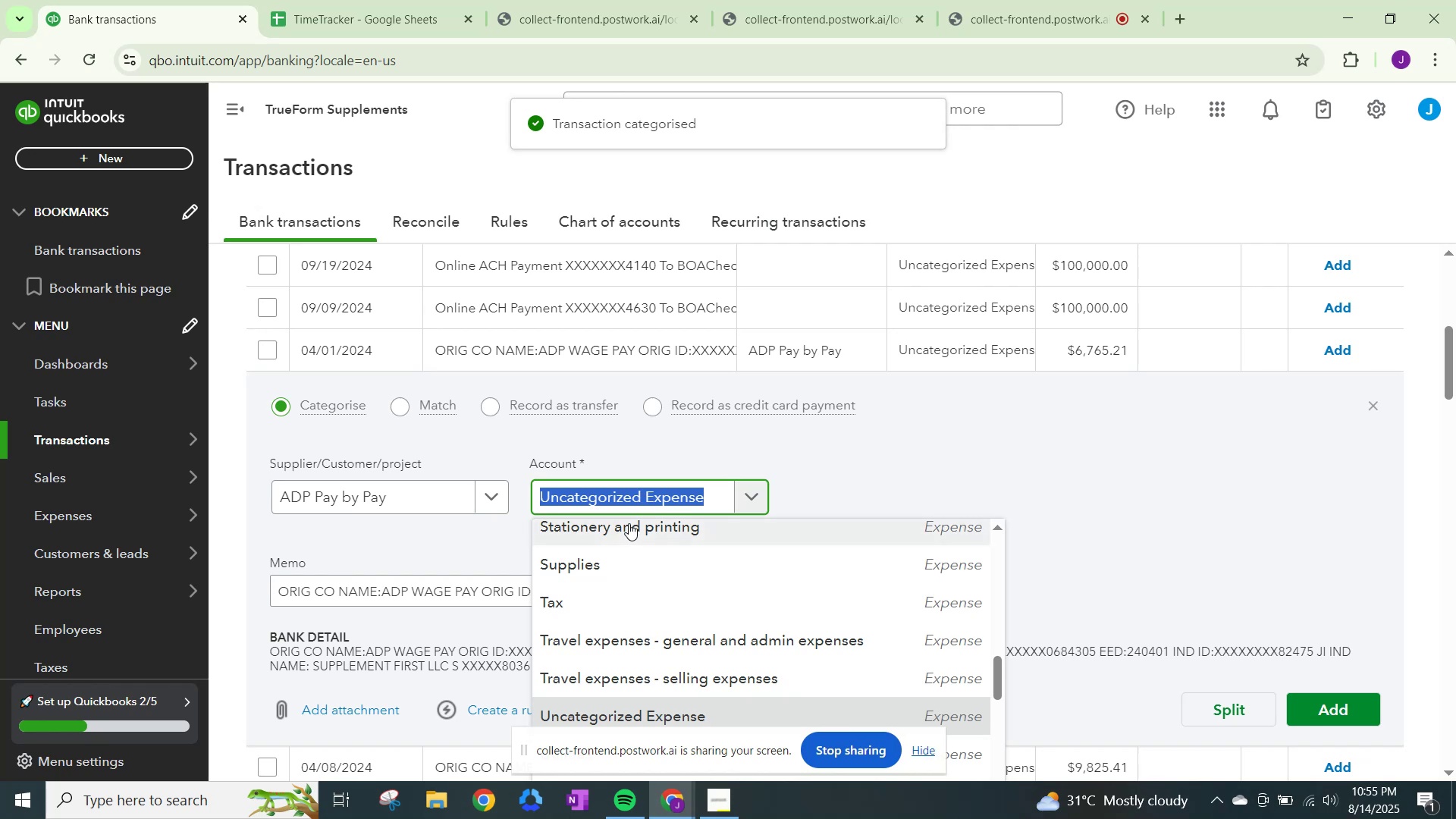 
key(Control+V)
 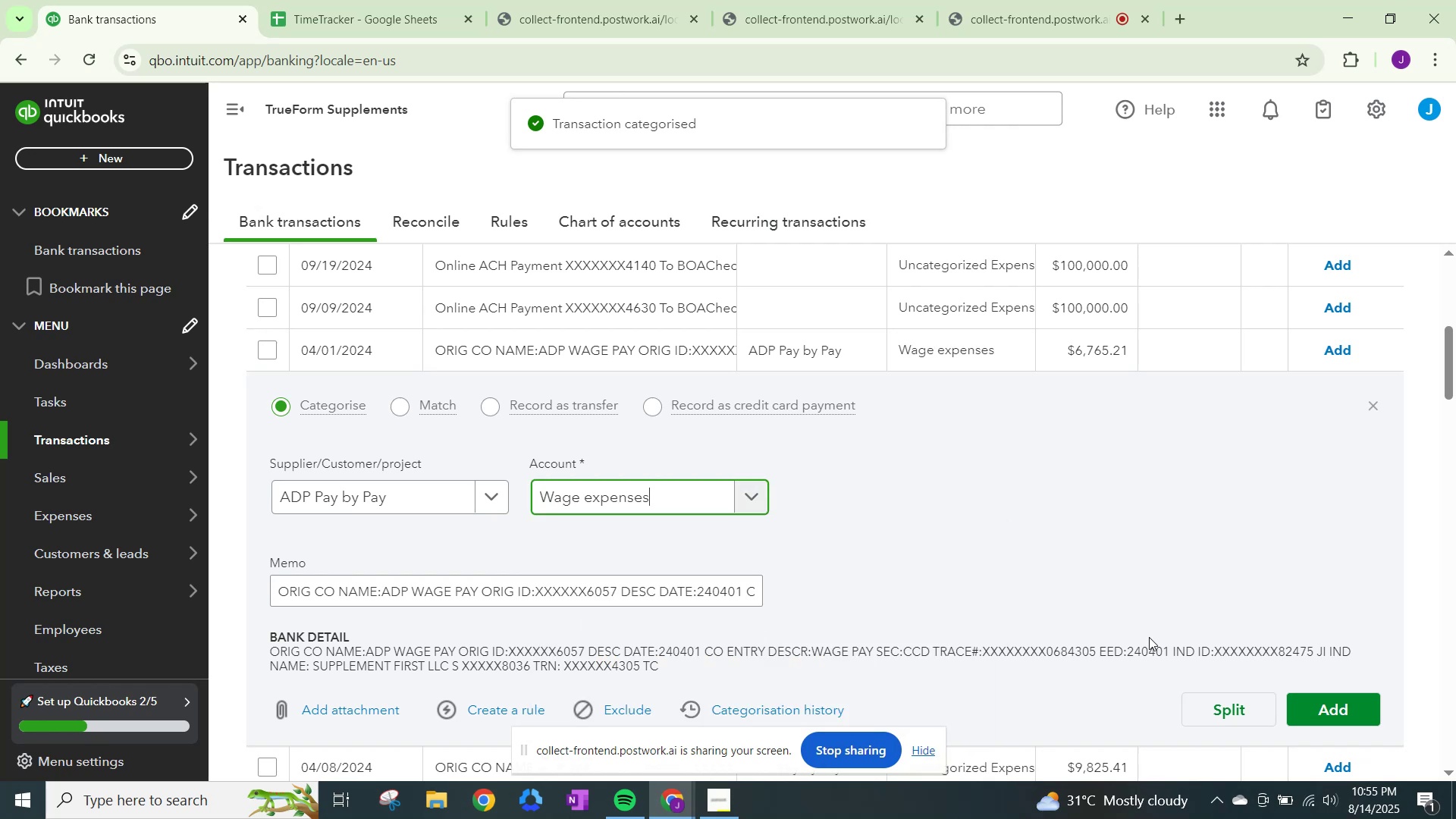 
left_click([1308, 703])
 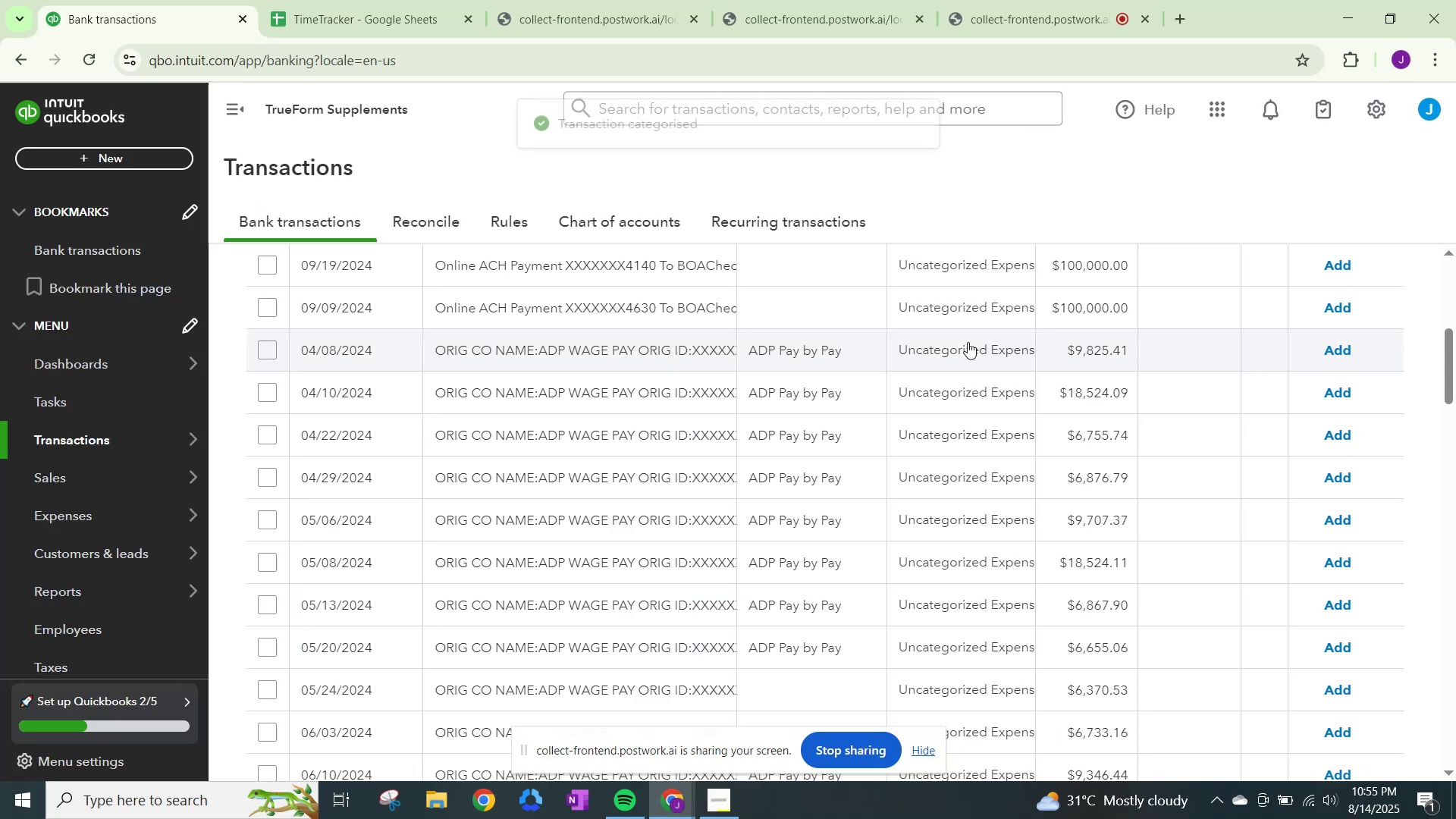 
left_click([968, 342])
 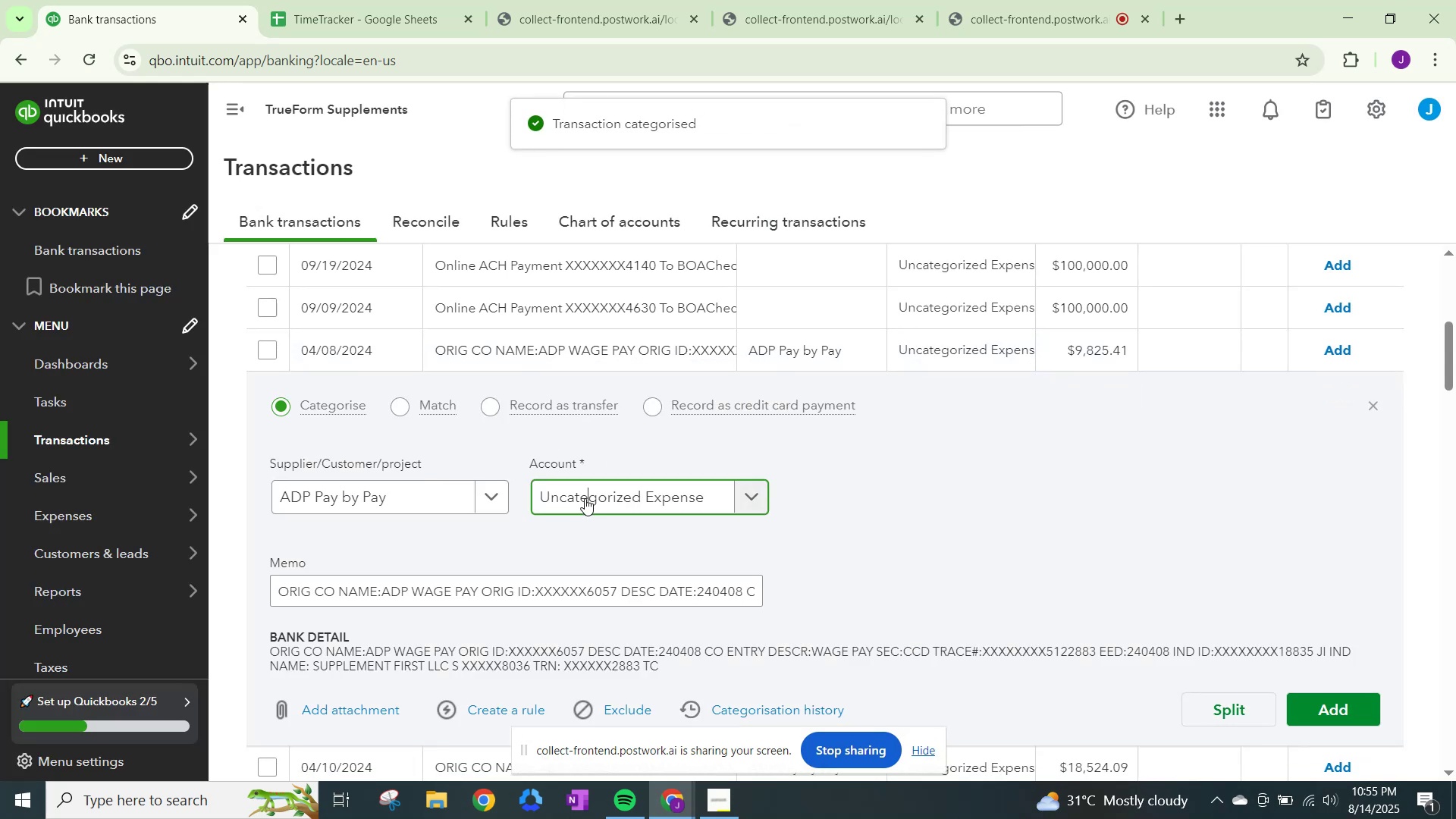 
key(Control+ControlLeft)
 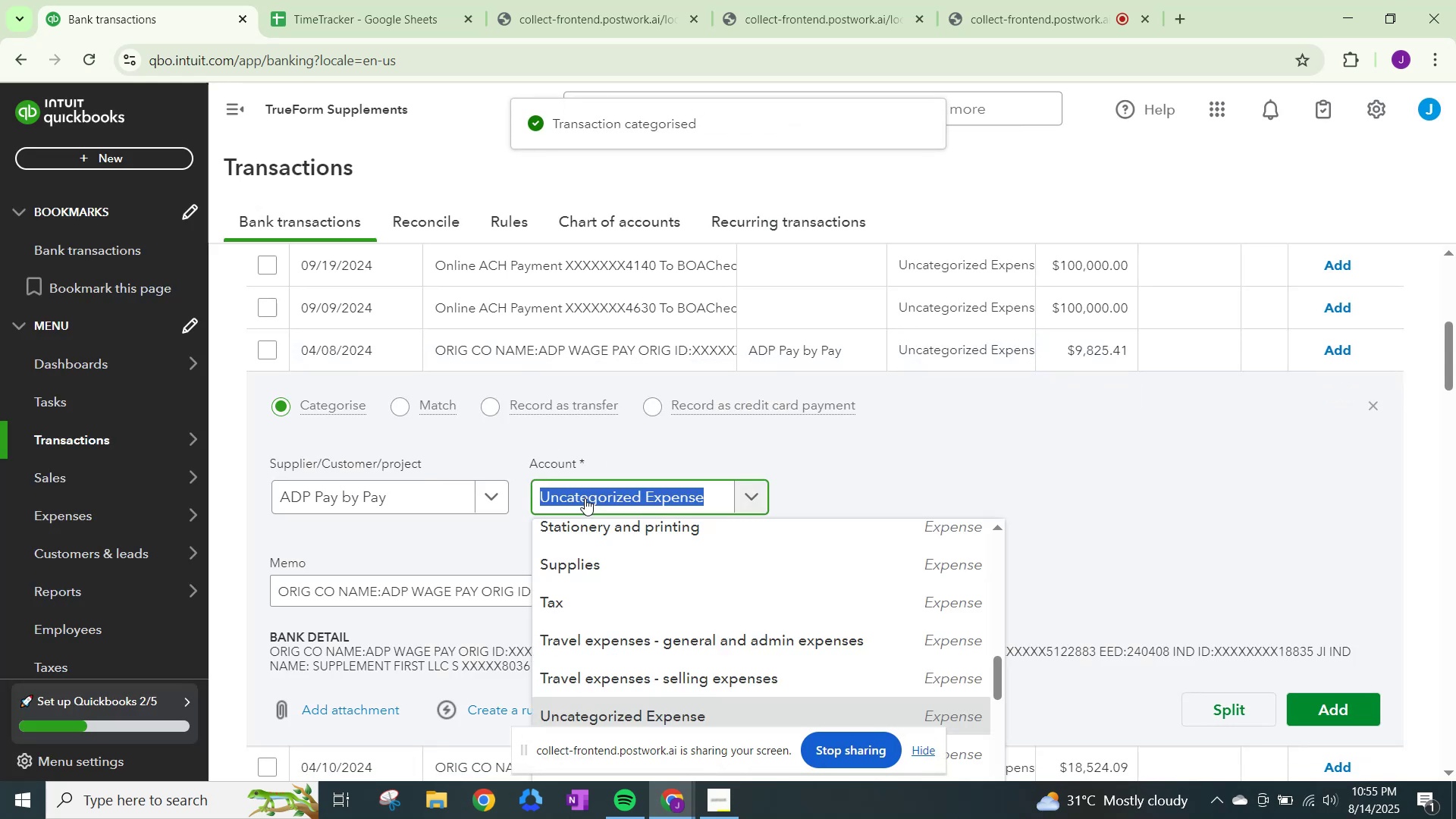 
key(Control+V)
 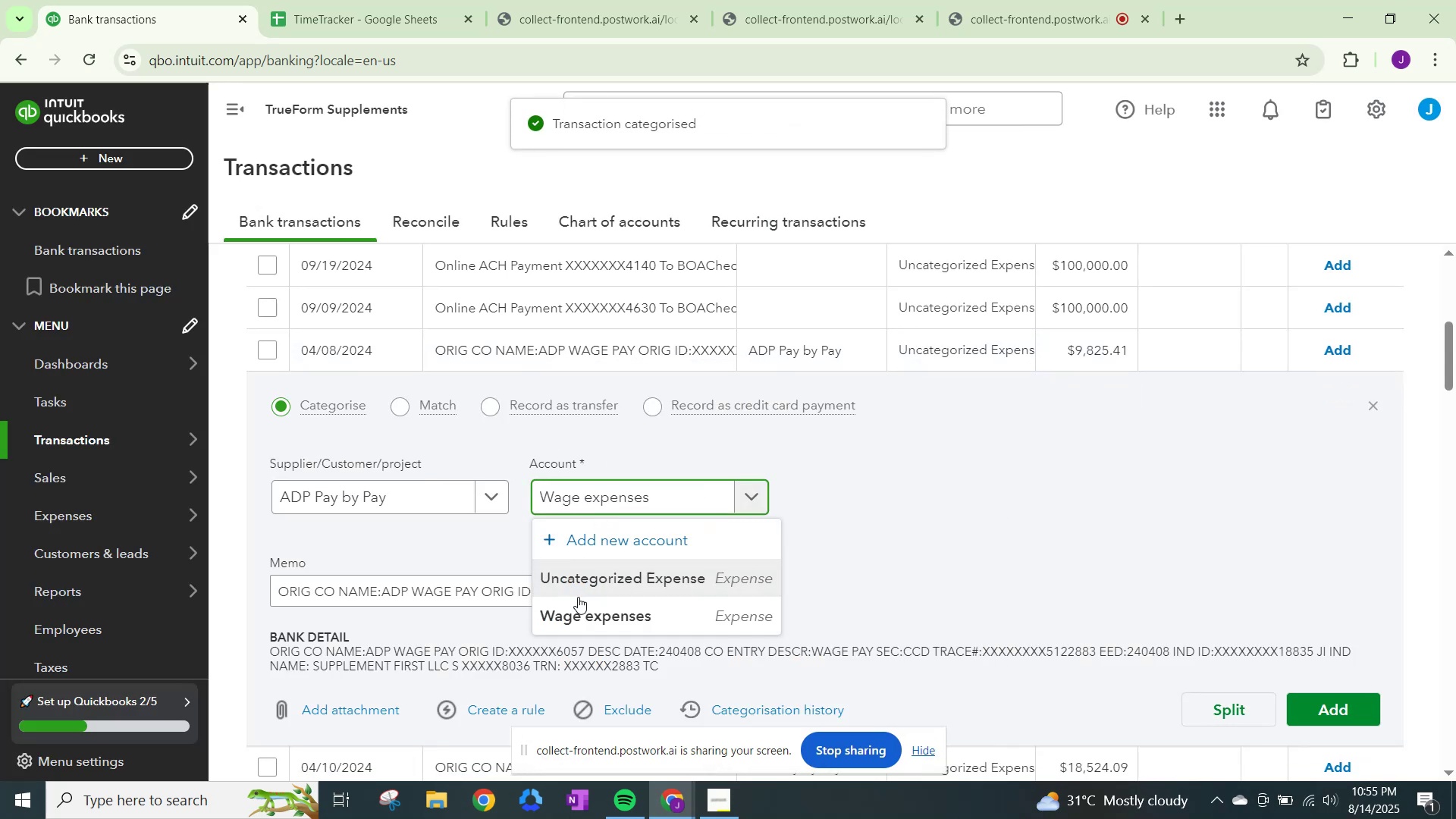 
left_click([579, 617])
 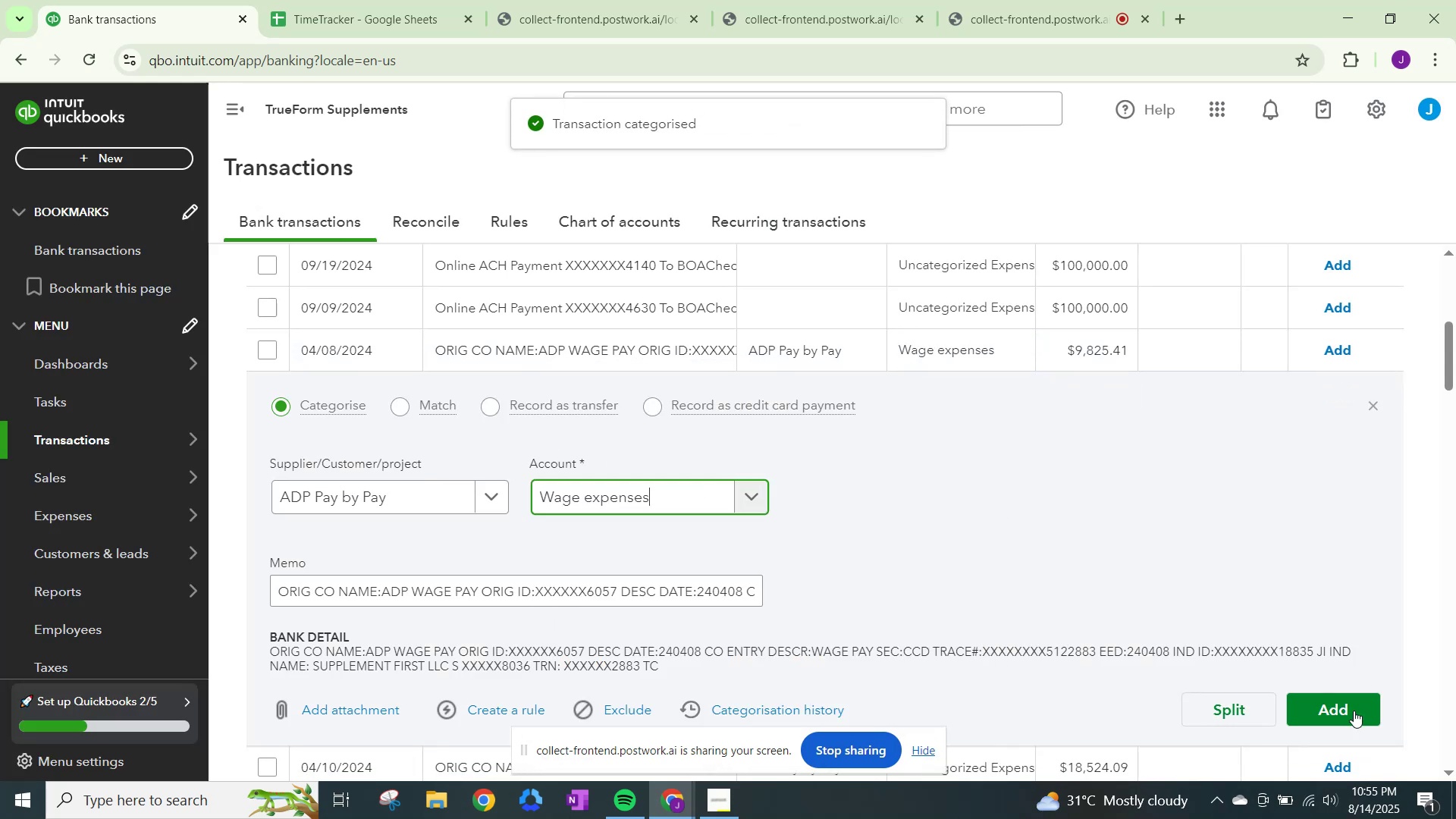 
left_click([1354, 712])
 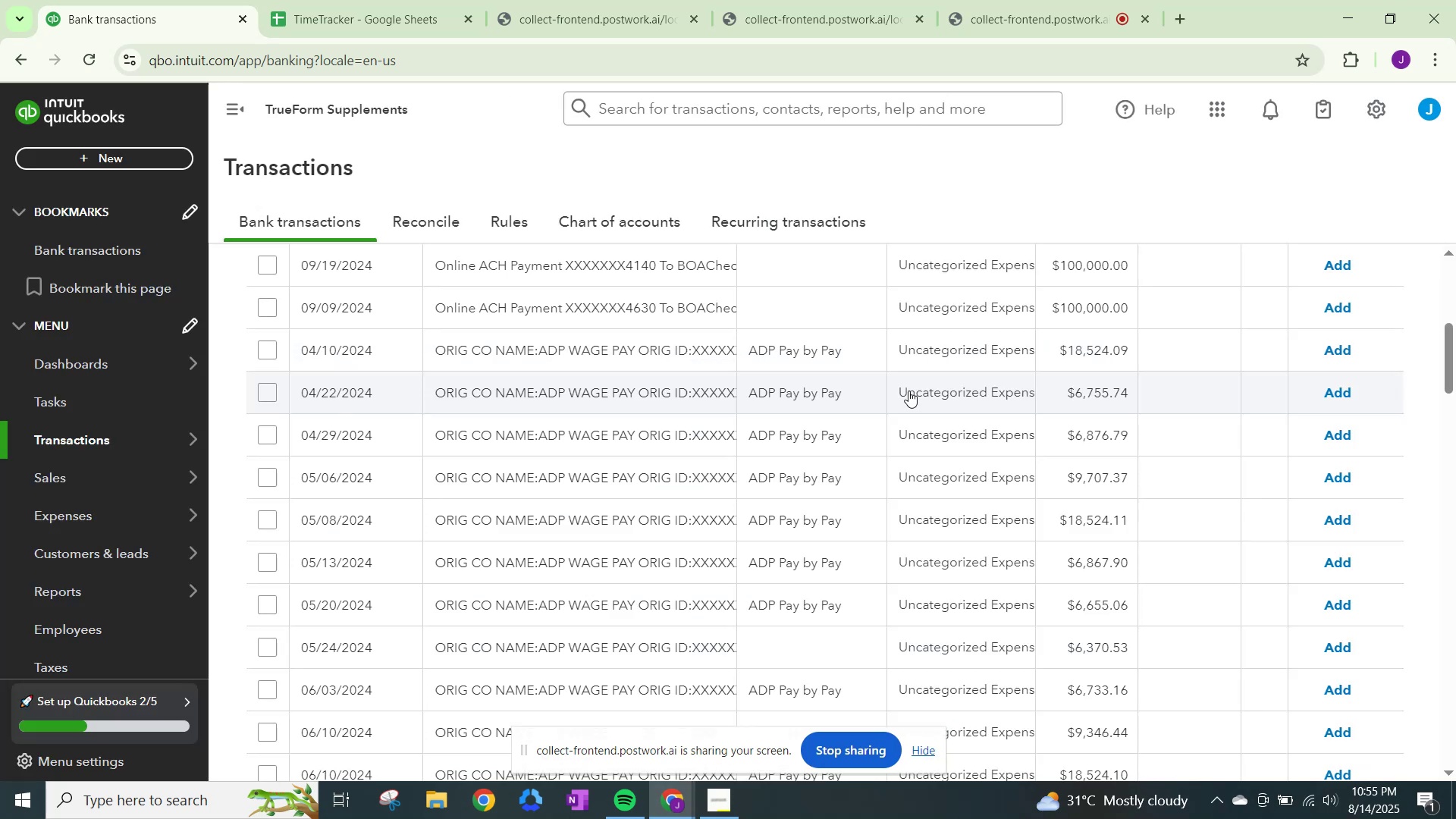 
left_click([948, 344])
 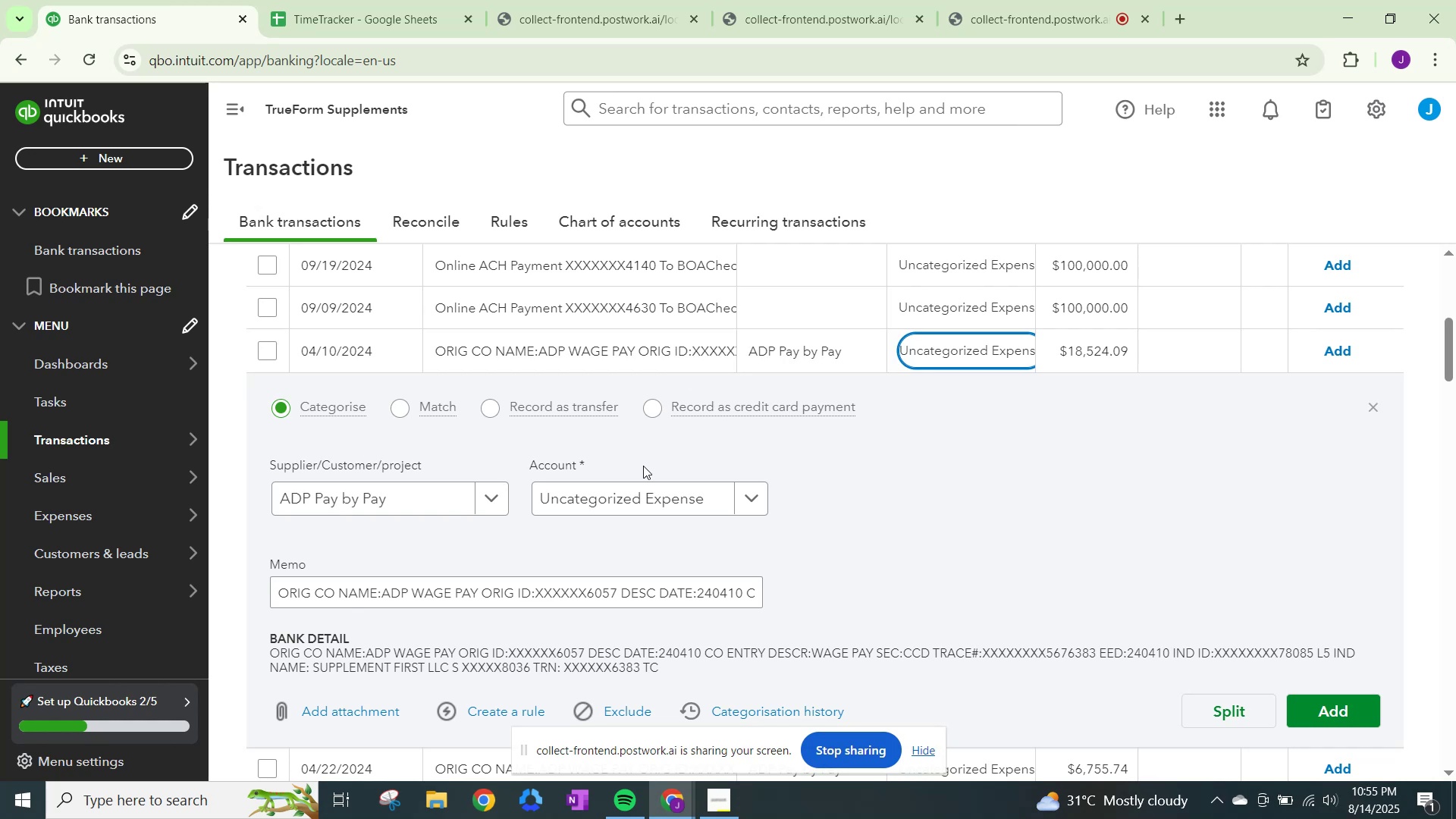 
left_click([642, 485])
 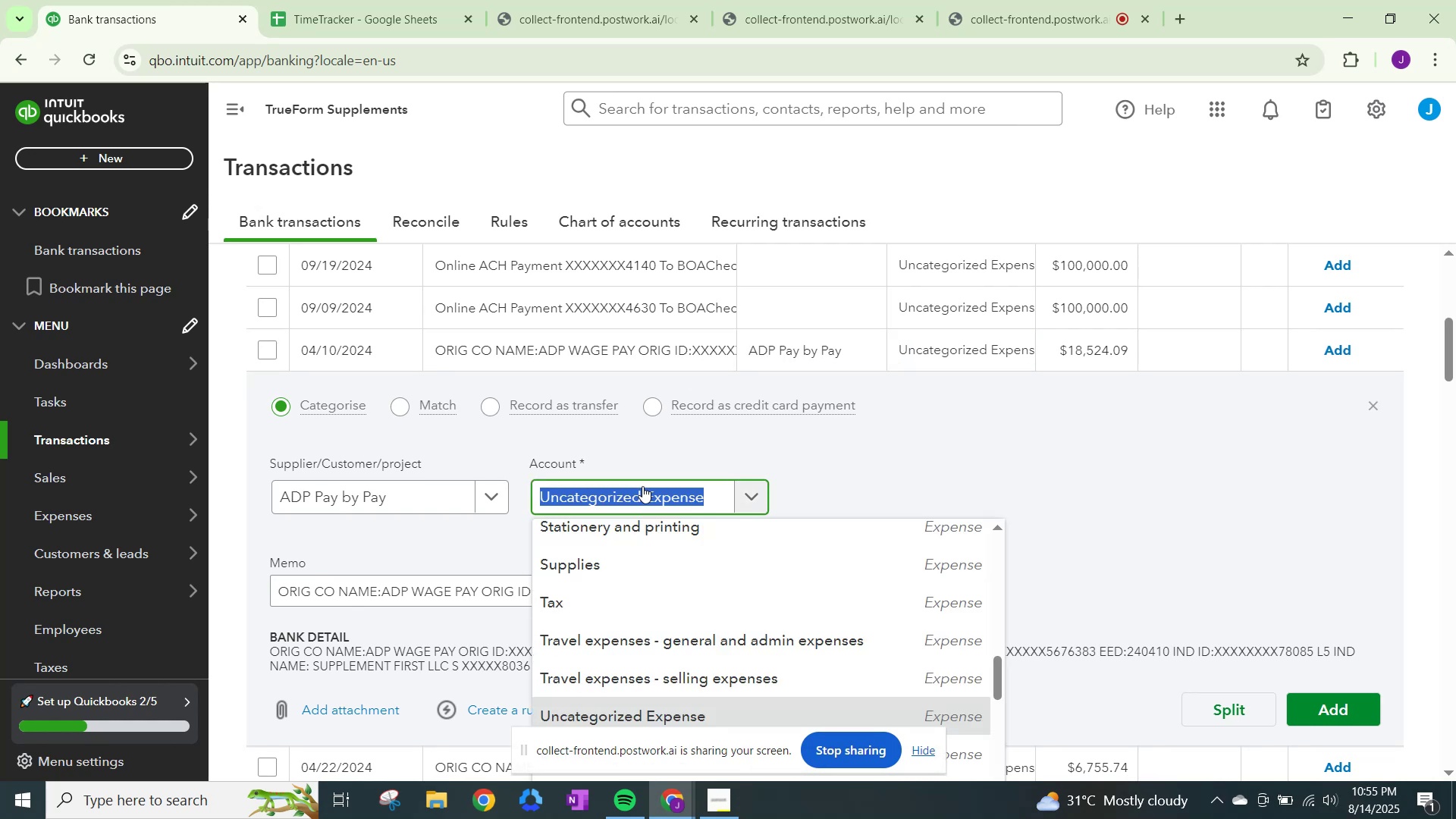 
key(Control+ControlLeft)
 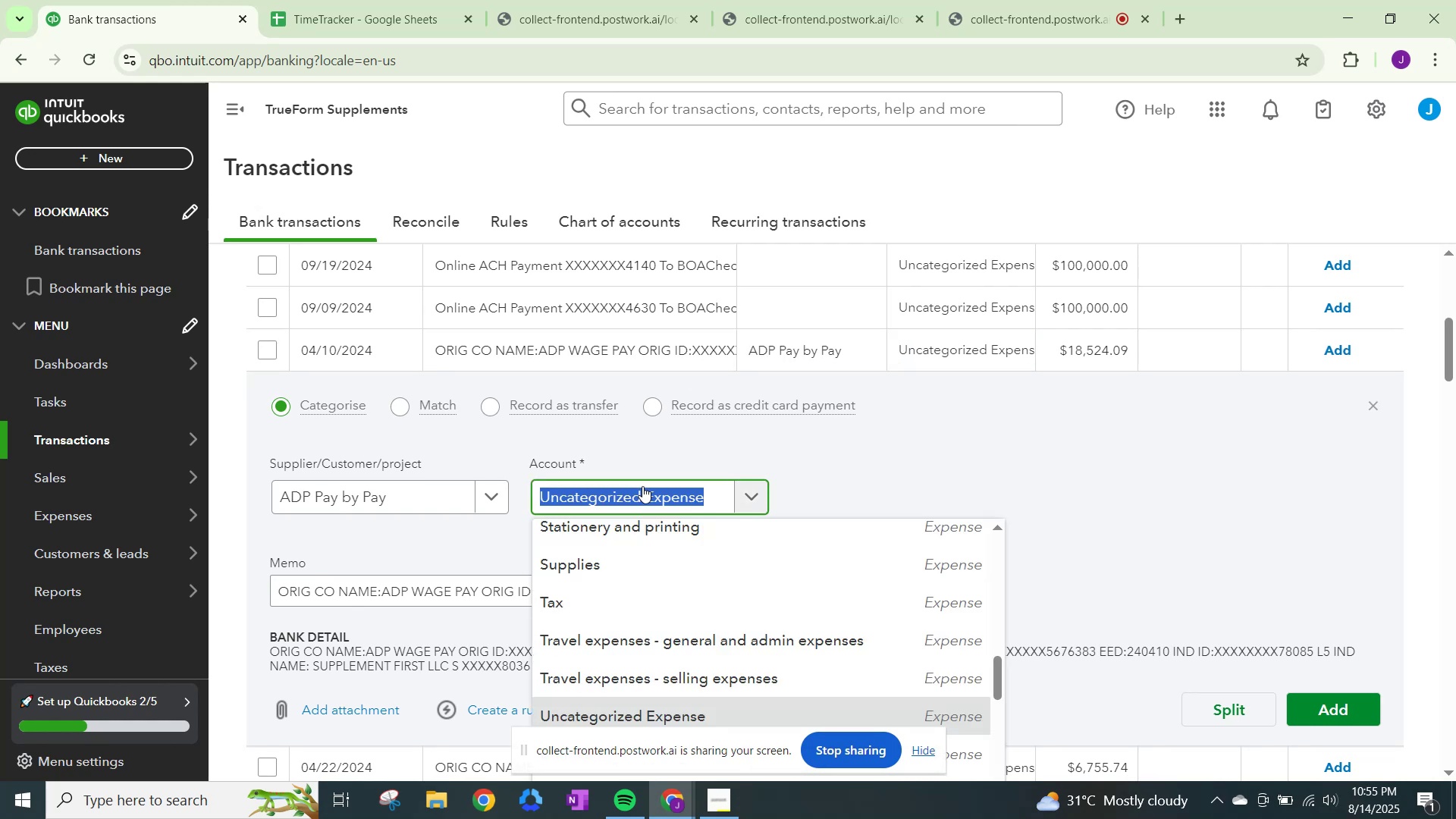 
key(Control+V)
 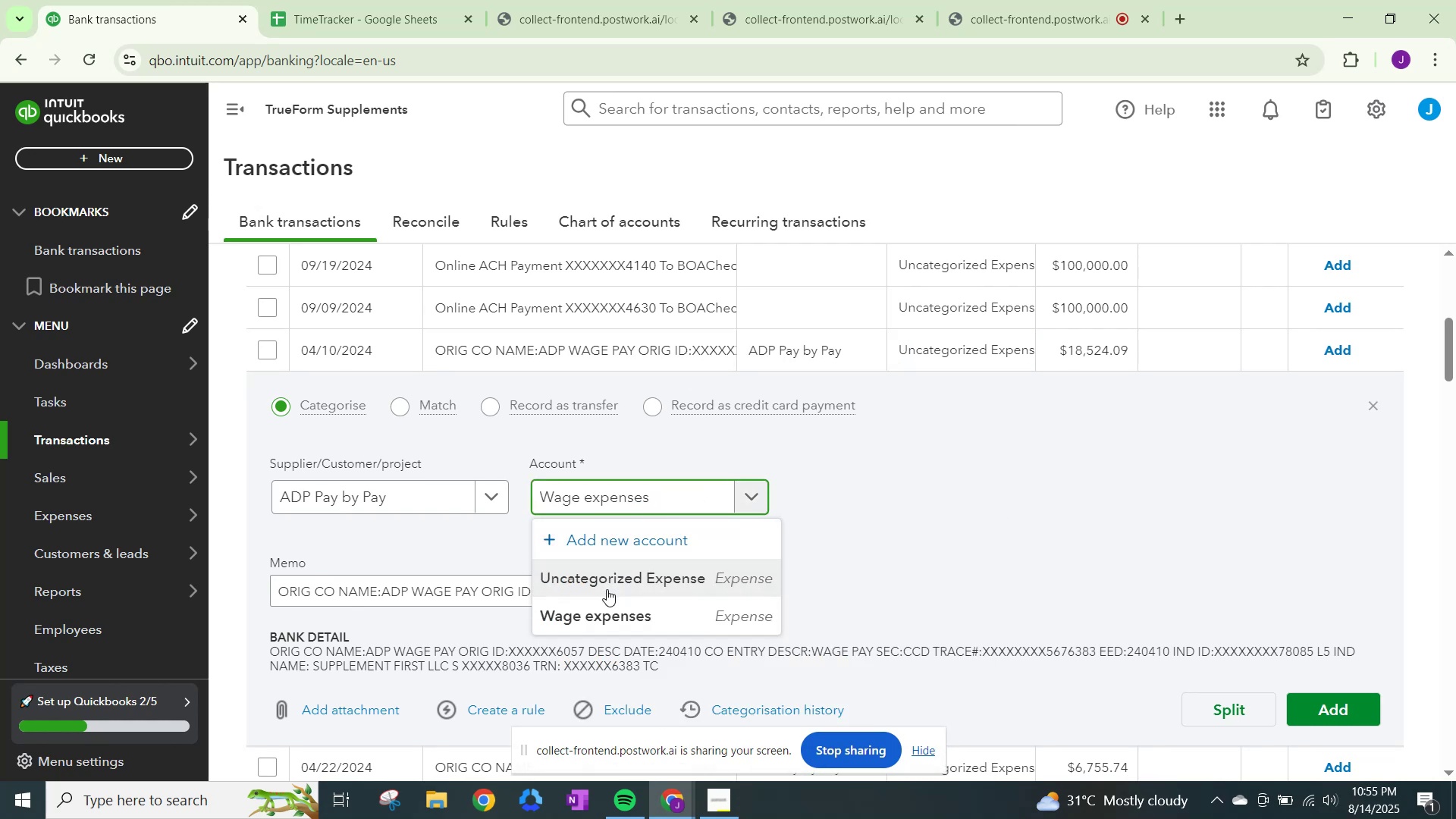 
left_click([603, 607])
 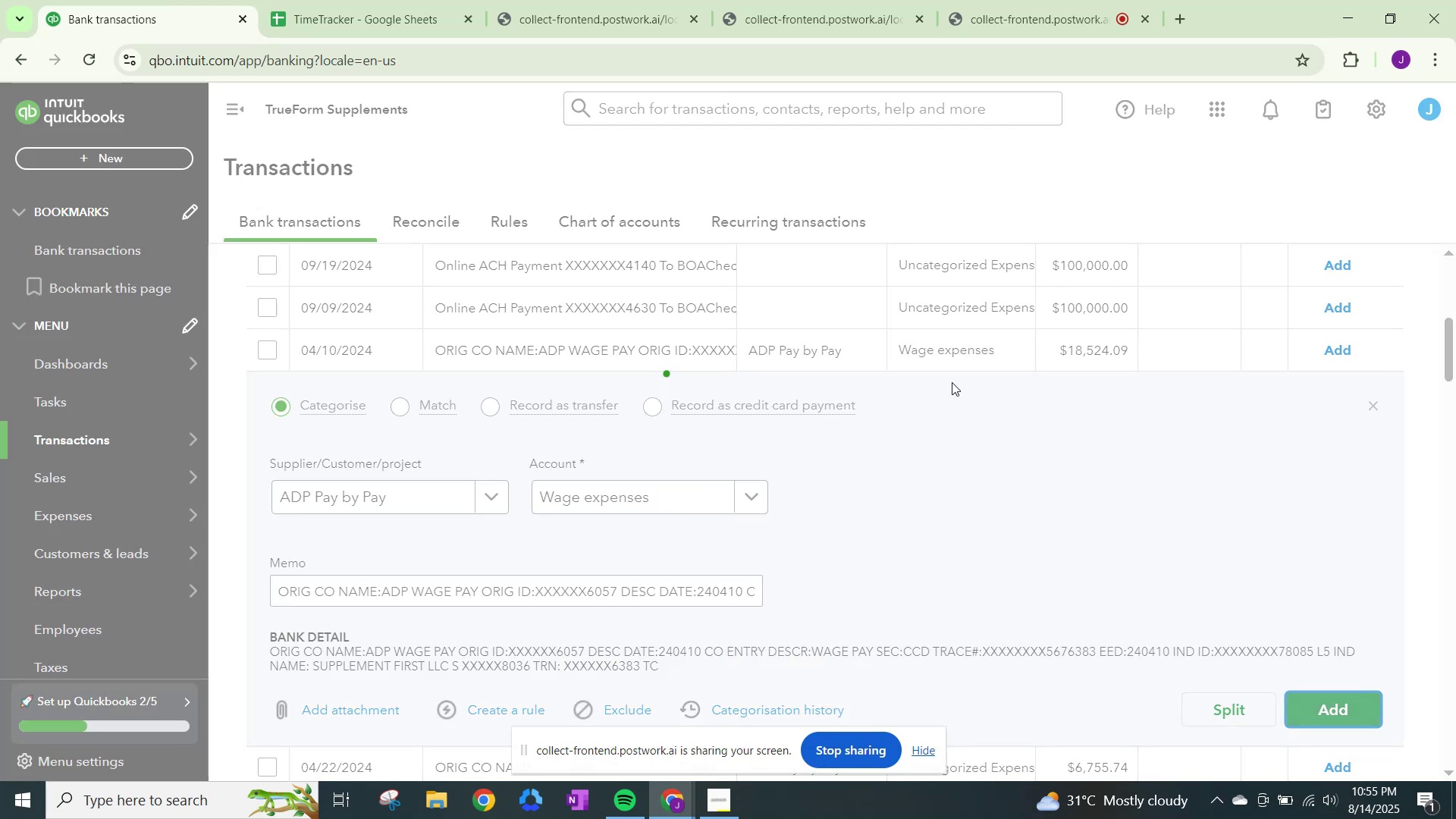 
left_click([954, 349])
 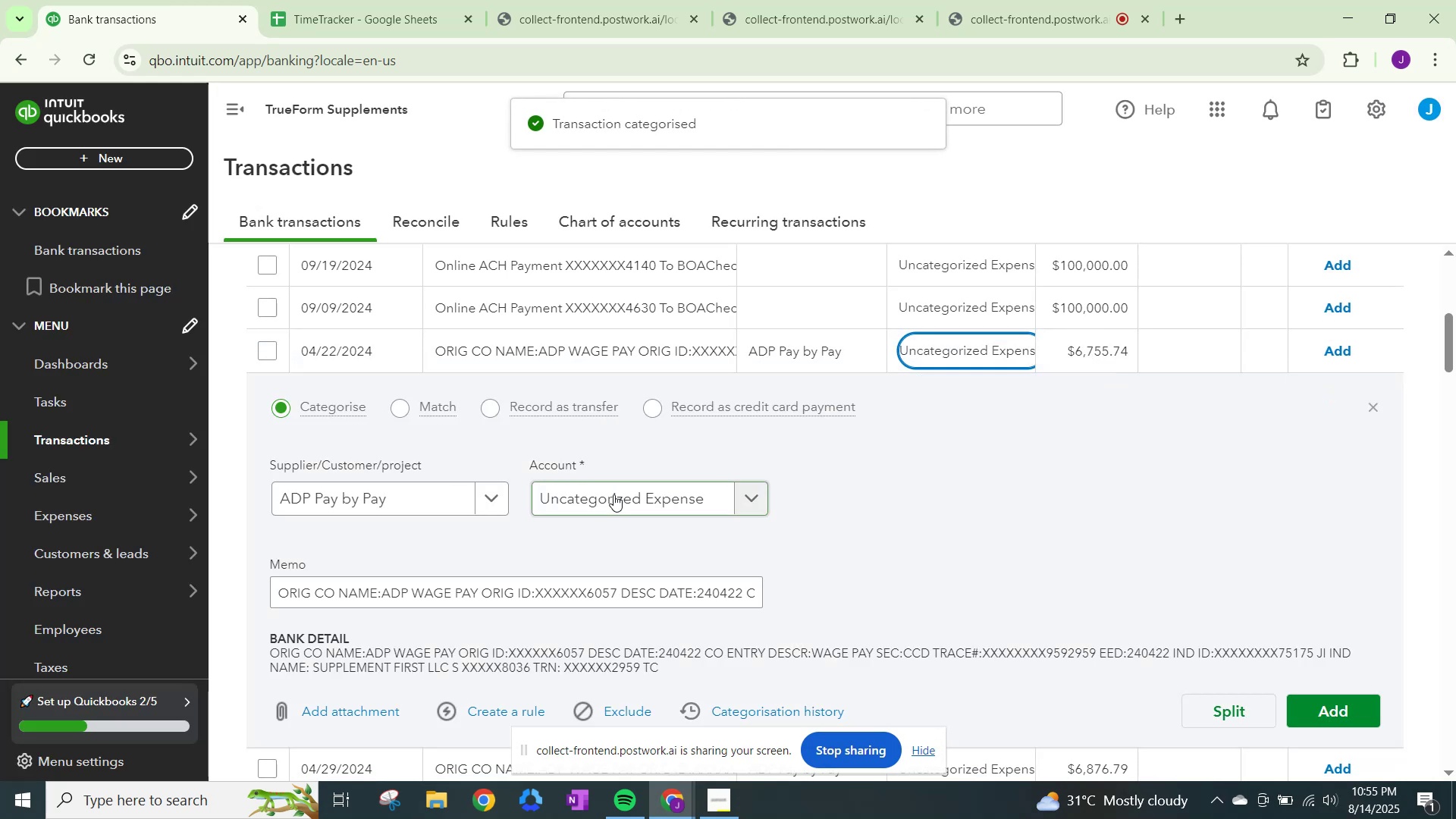 
left_click([613, 495])
 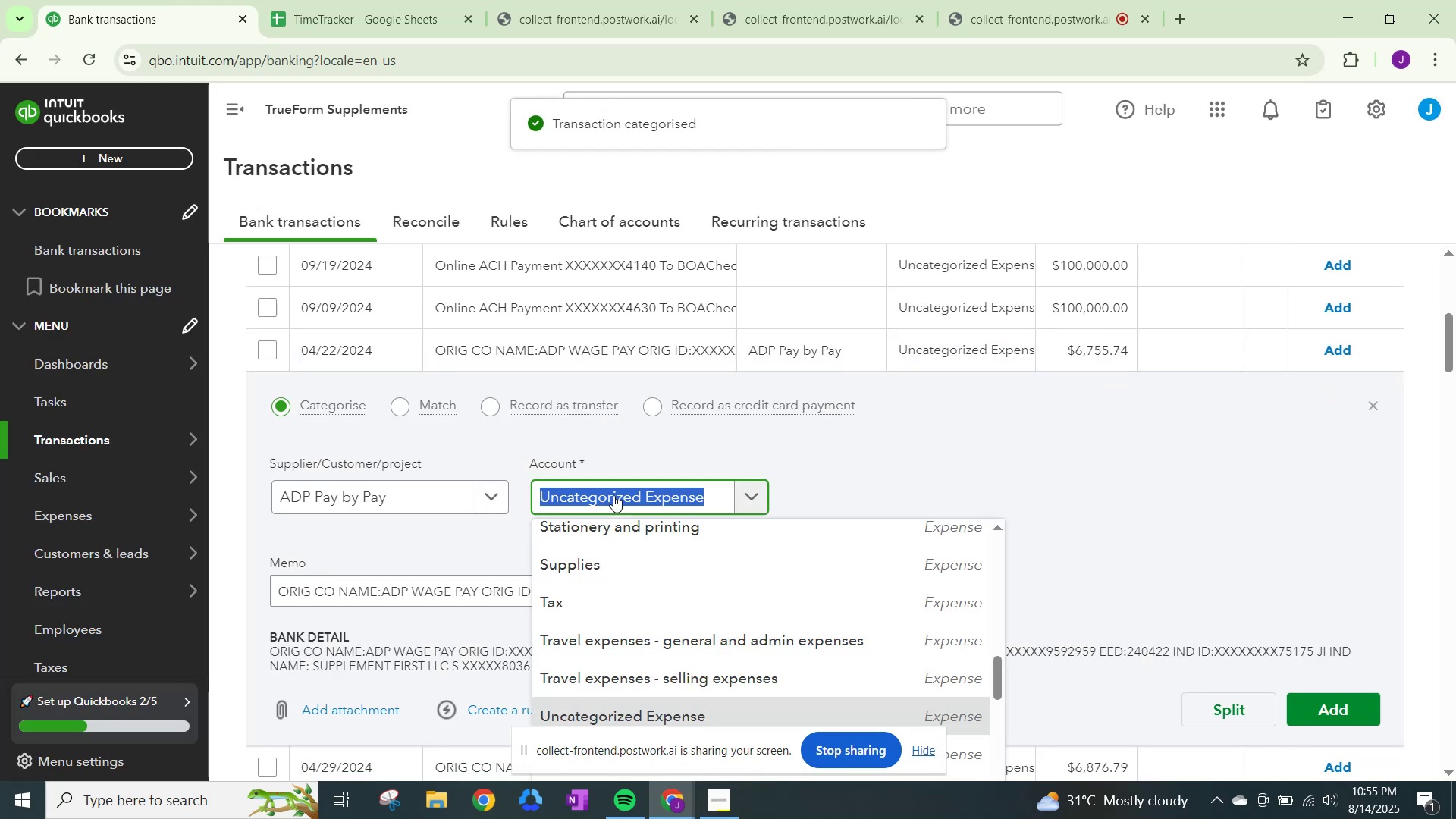 
key(Control+V)
 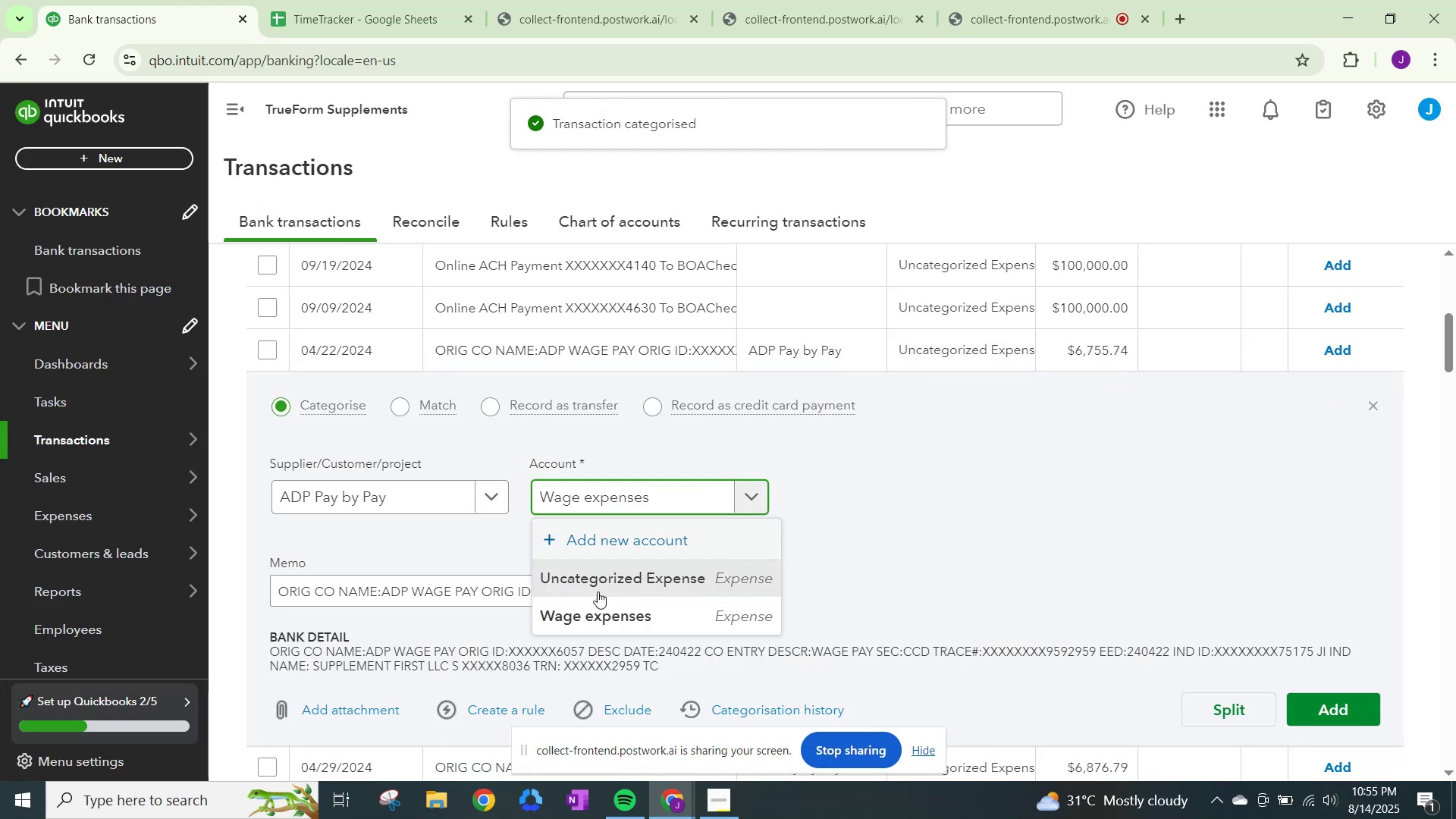 
left_click([601, 610])
 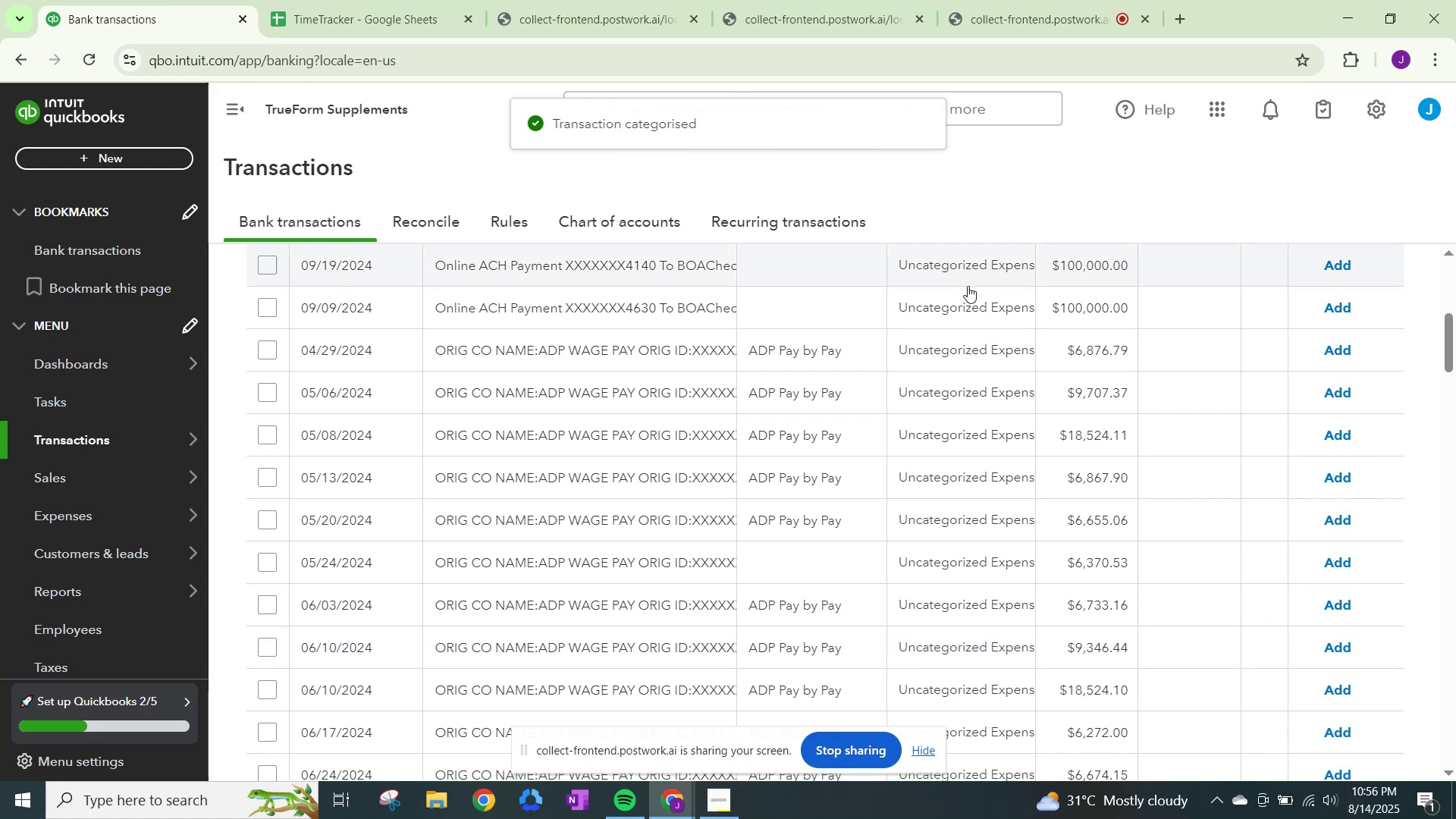 
left_click([989, 360])
 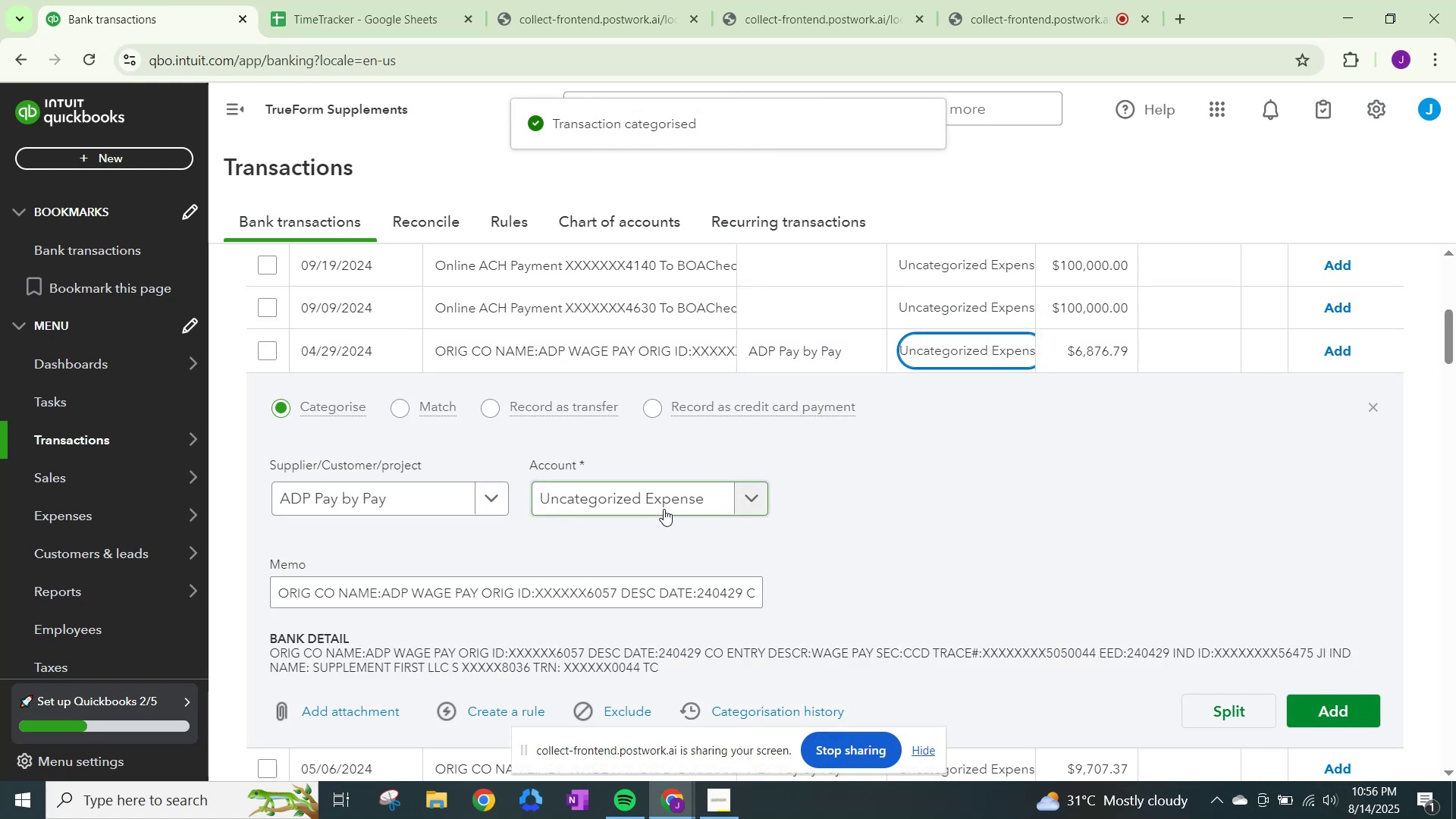 
left_click([665, 507])
 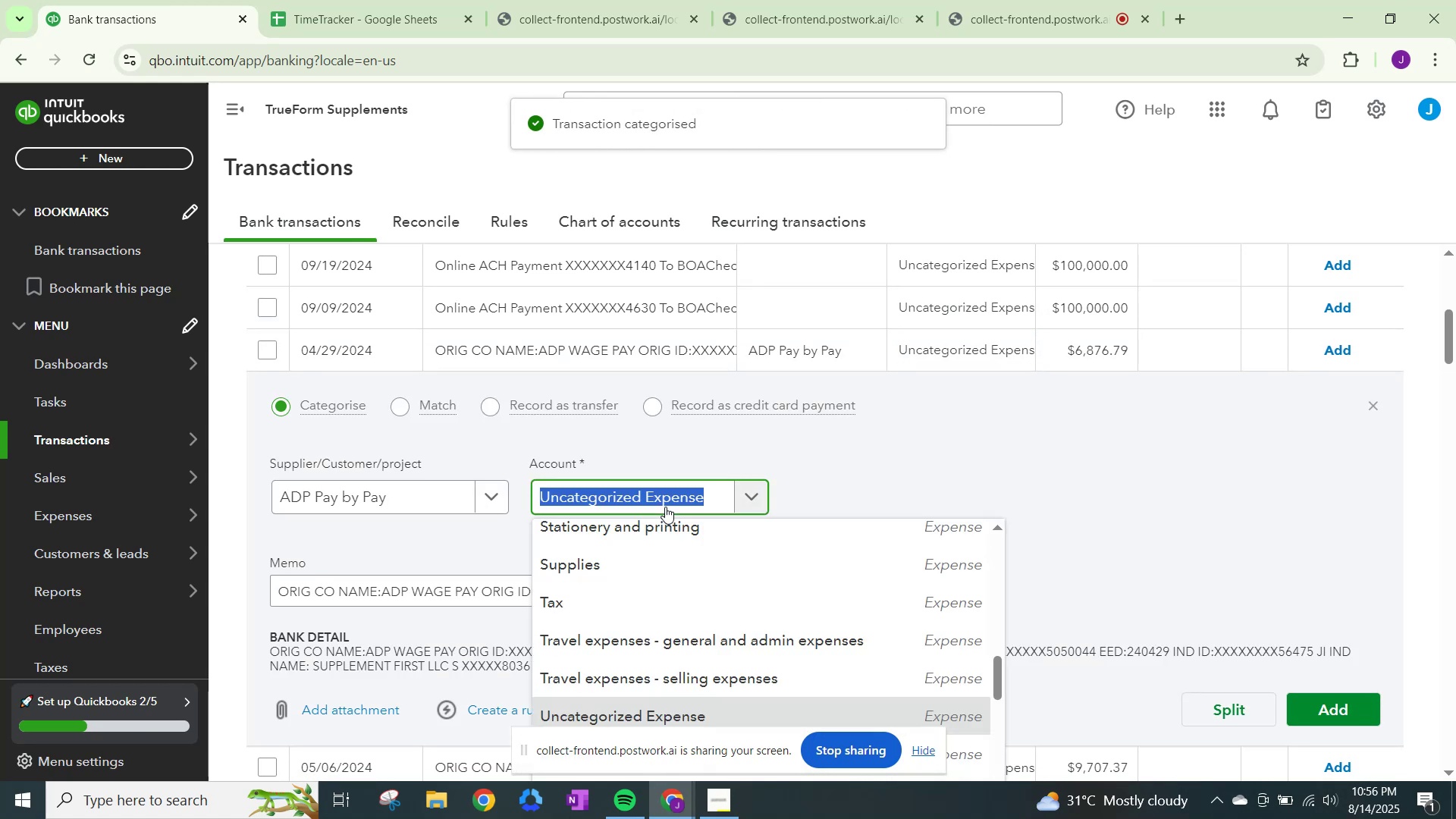 
key(Control+ControlLeft)
 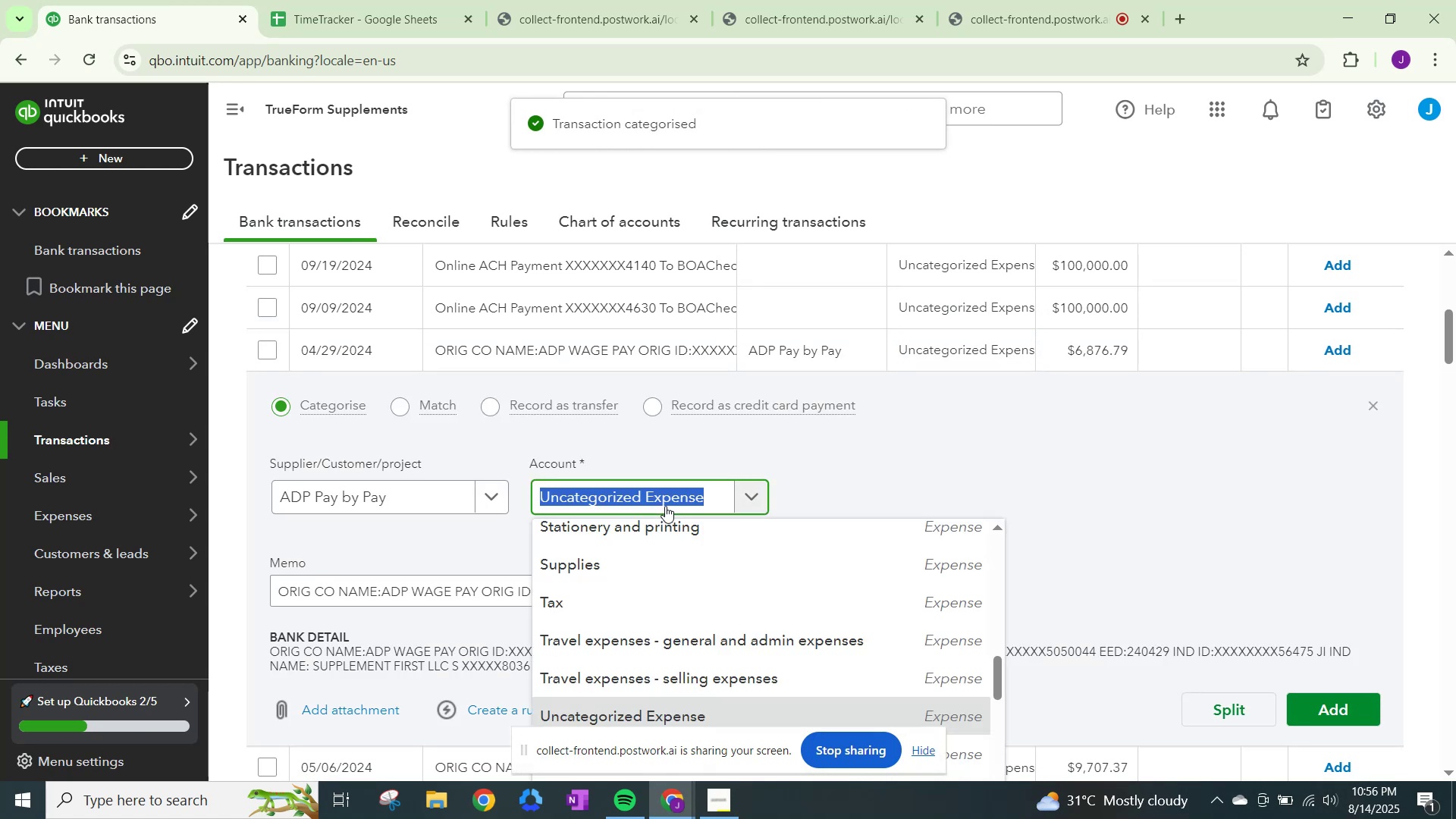 
key(Control+V)
 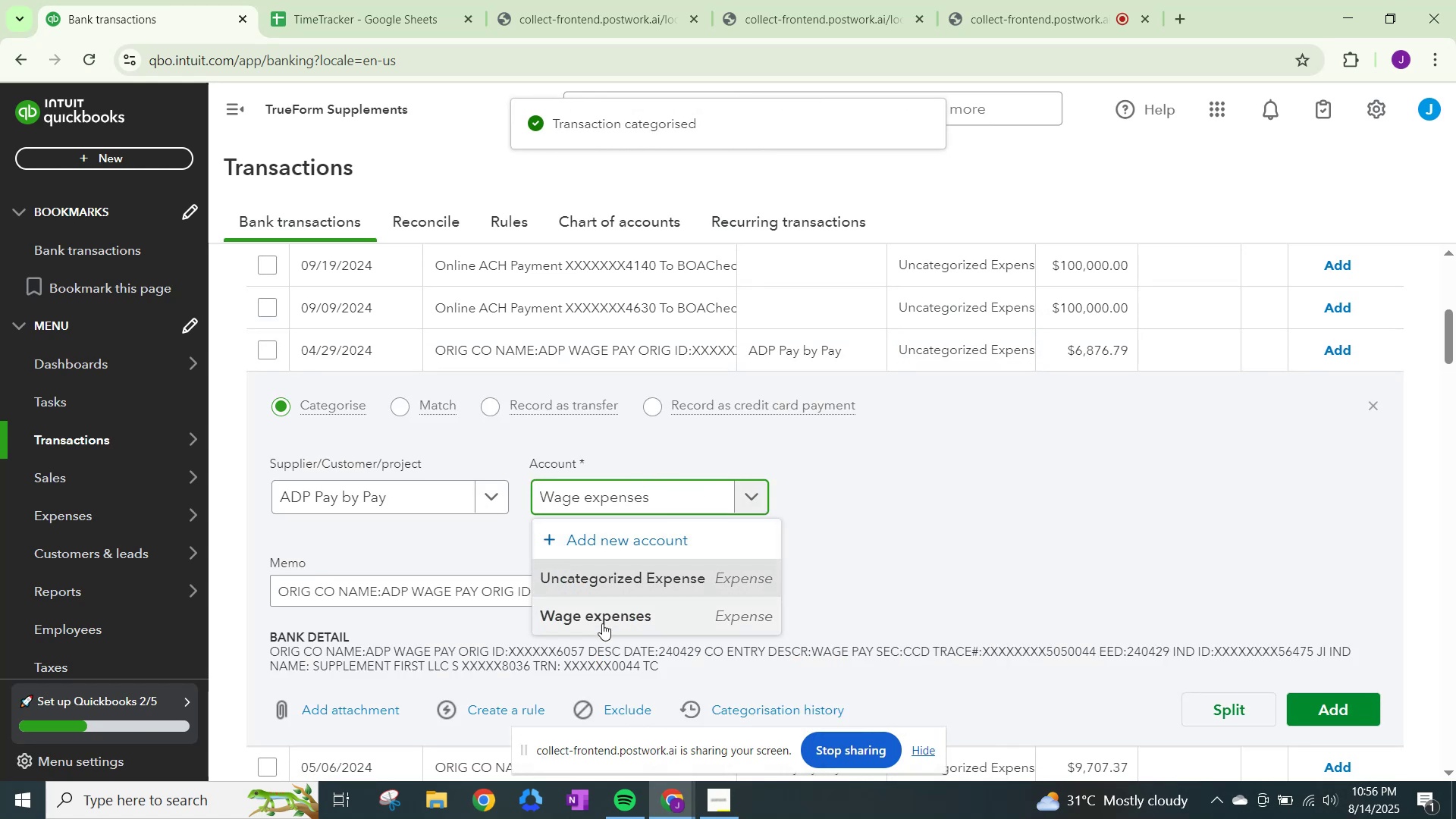 
left_click([604, 614])
 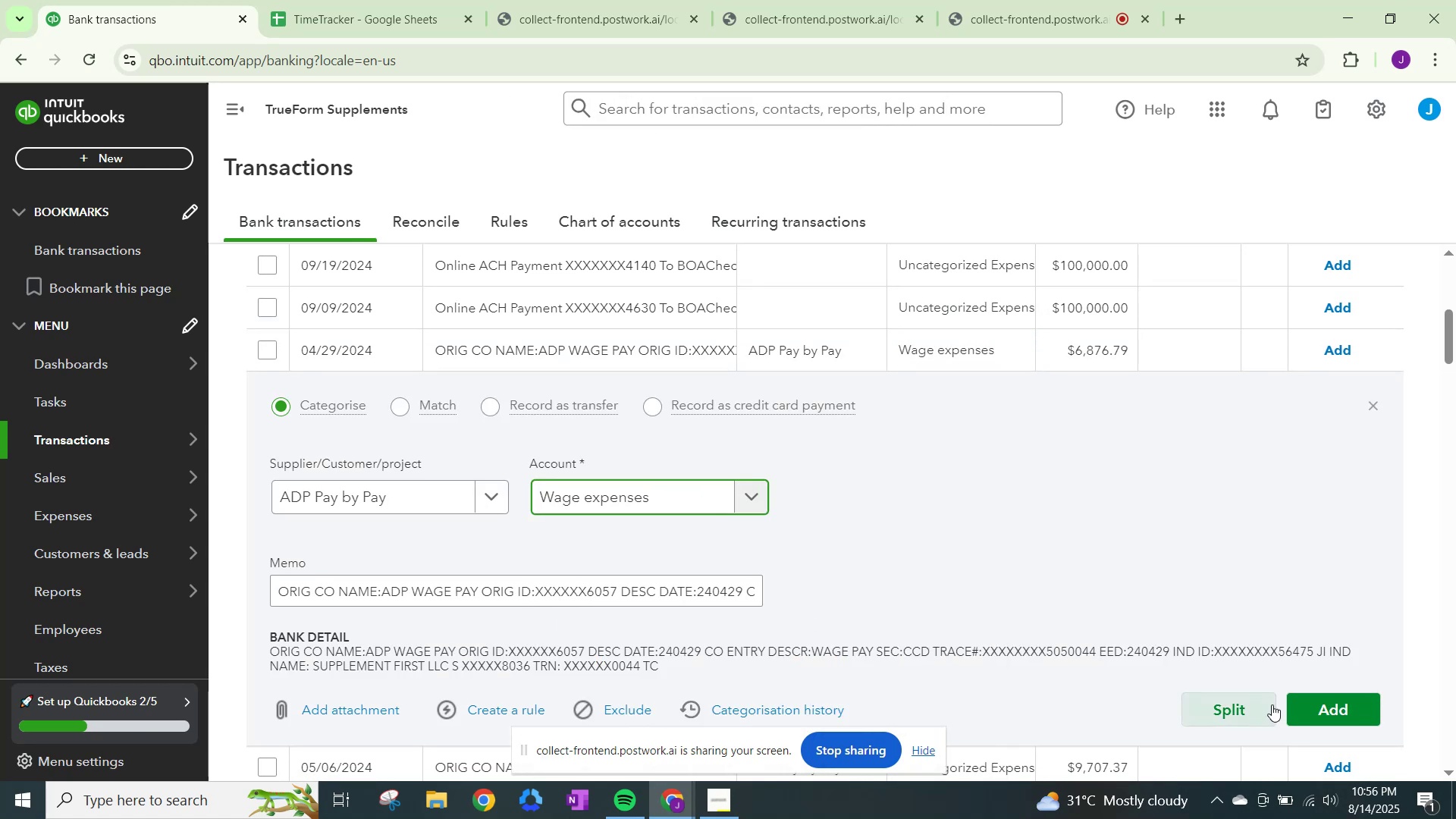 
left_click([1305, 701])
 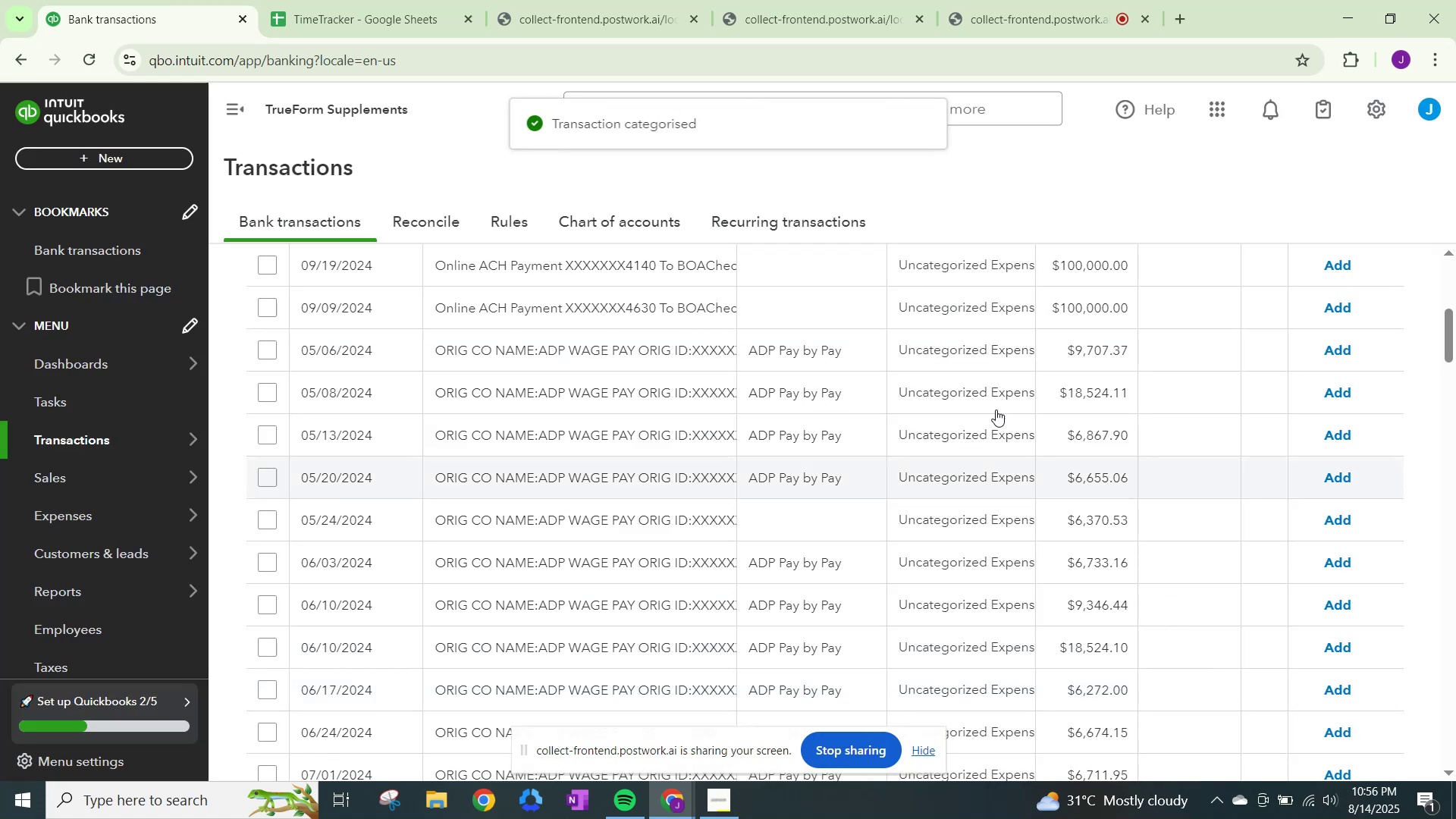 
left_click([971, 352])
 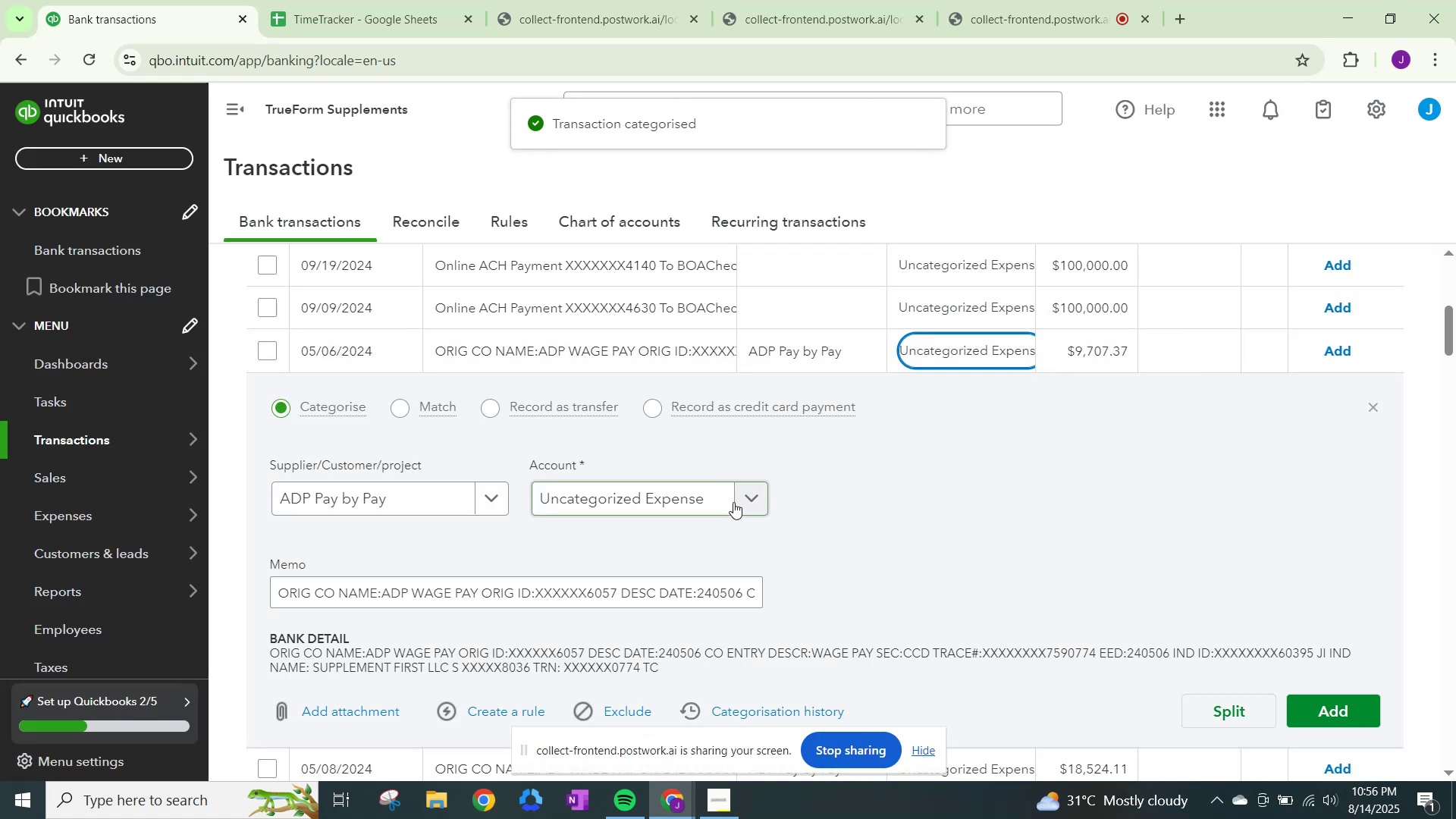 
key(Control+ControlLeft)
 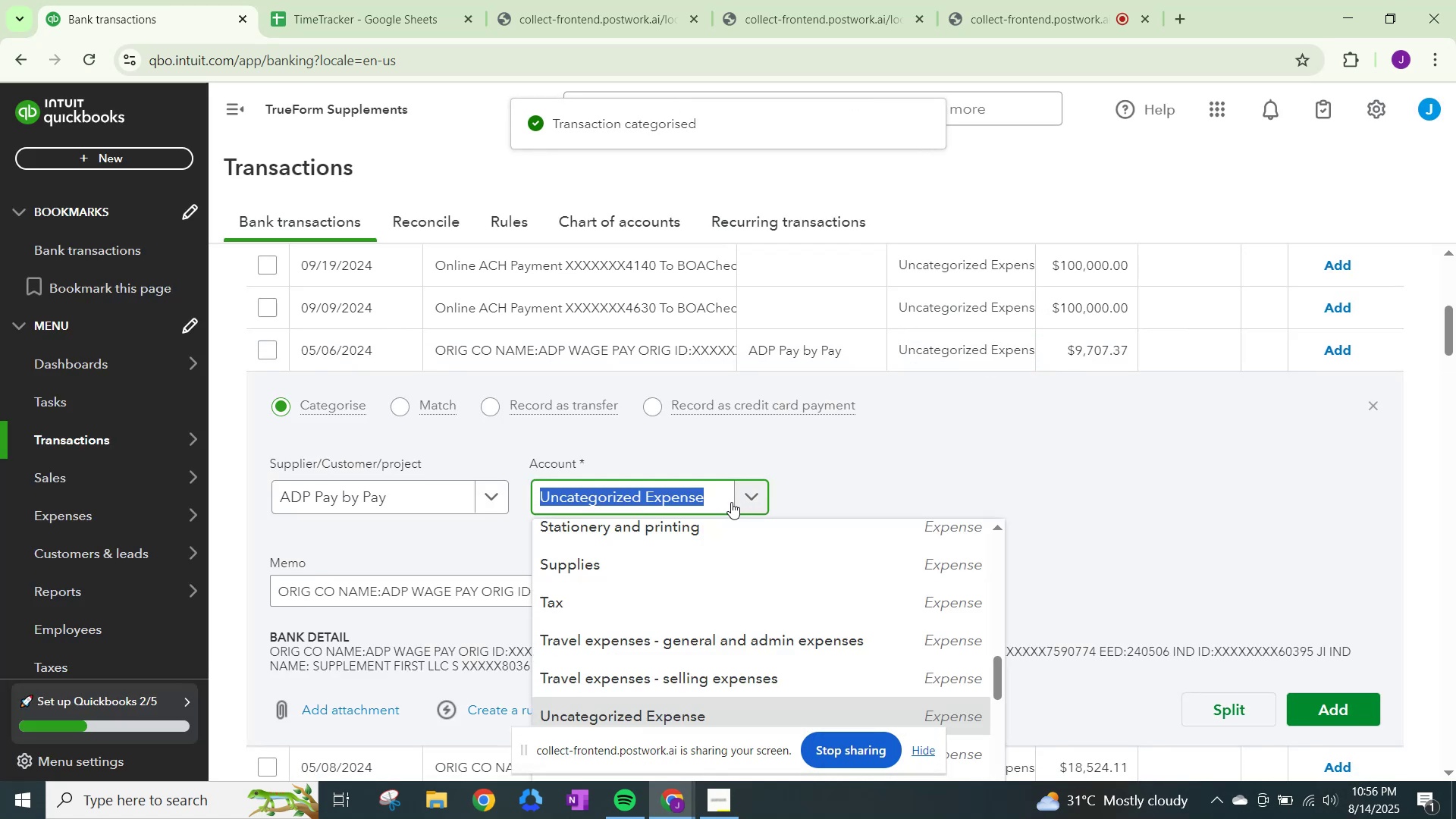 
key(Control+V)
 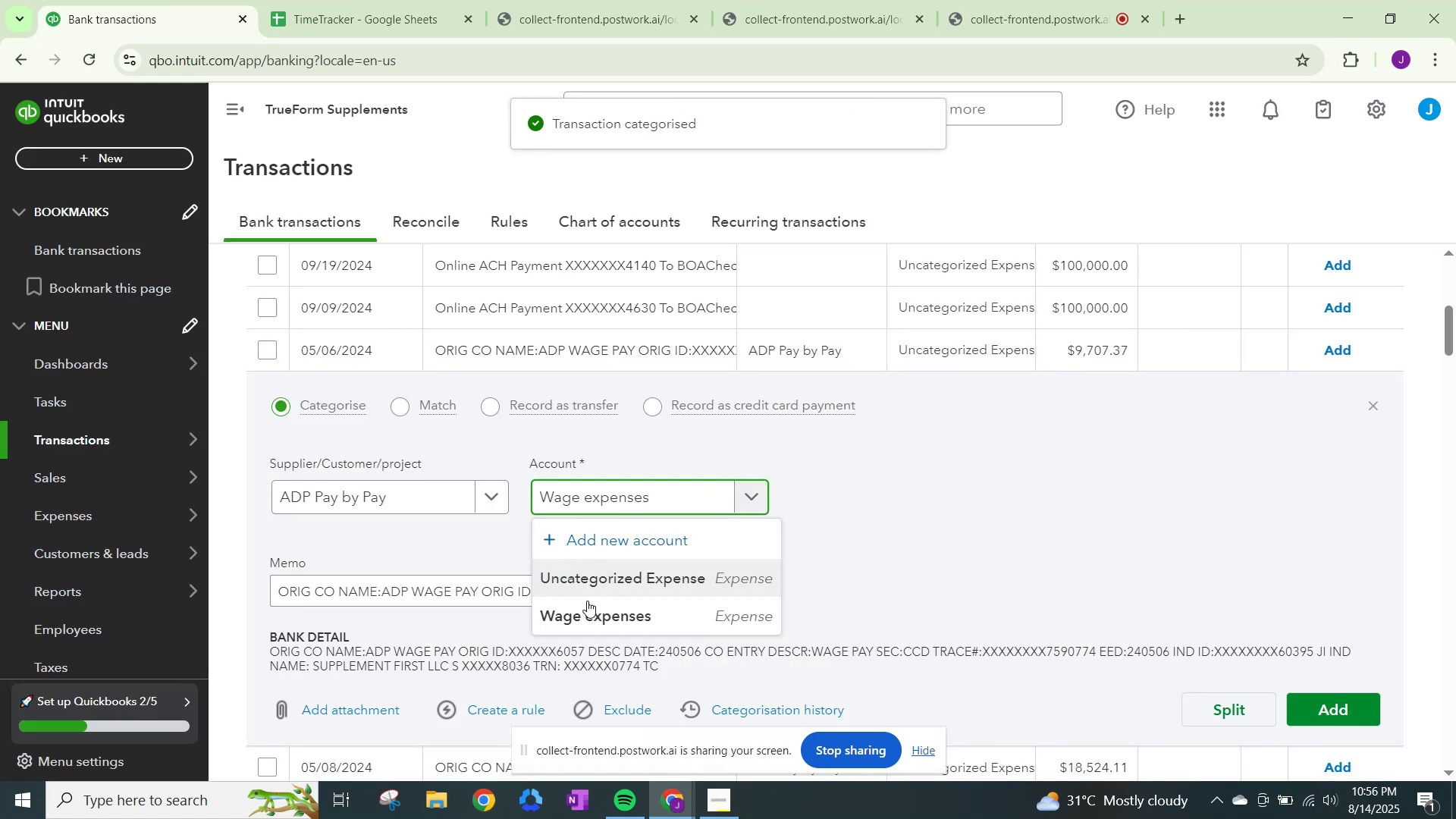 
left_click([586, 626])
 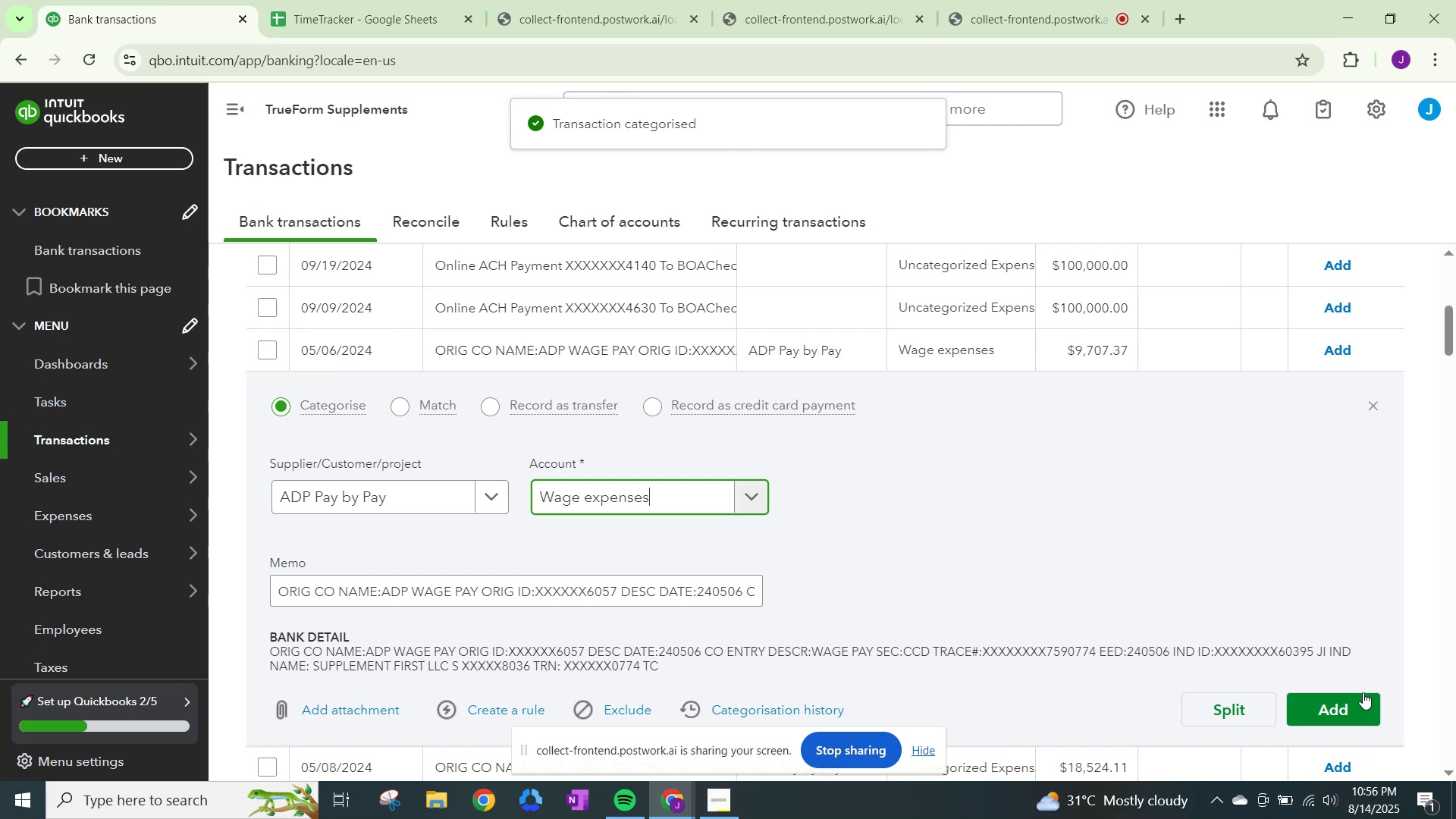 
left_click([1357, 695])
 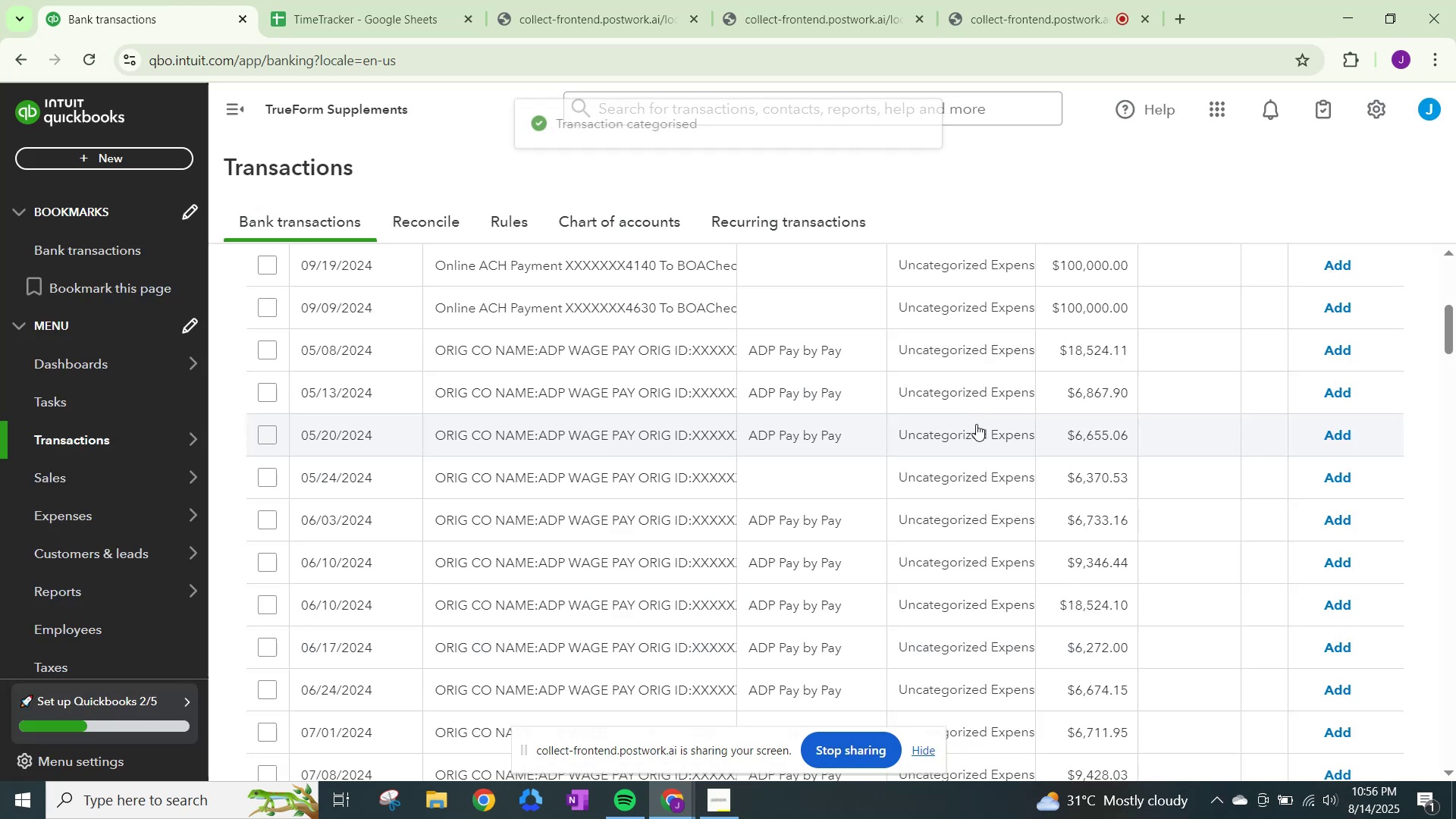 
left_click([964, 352])
 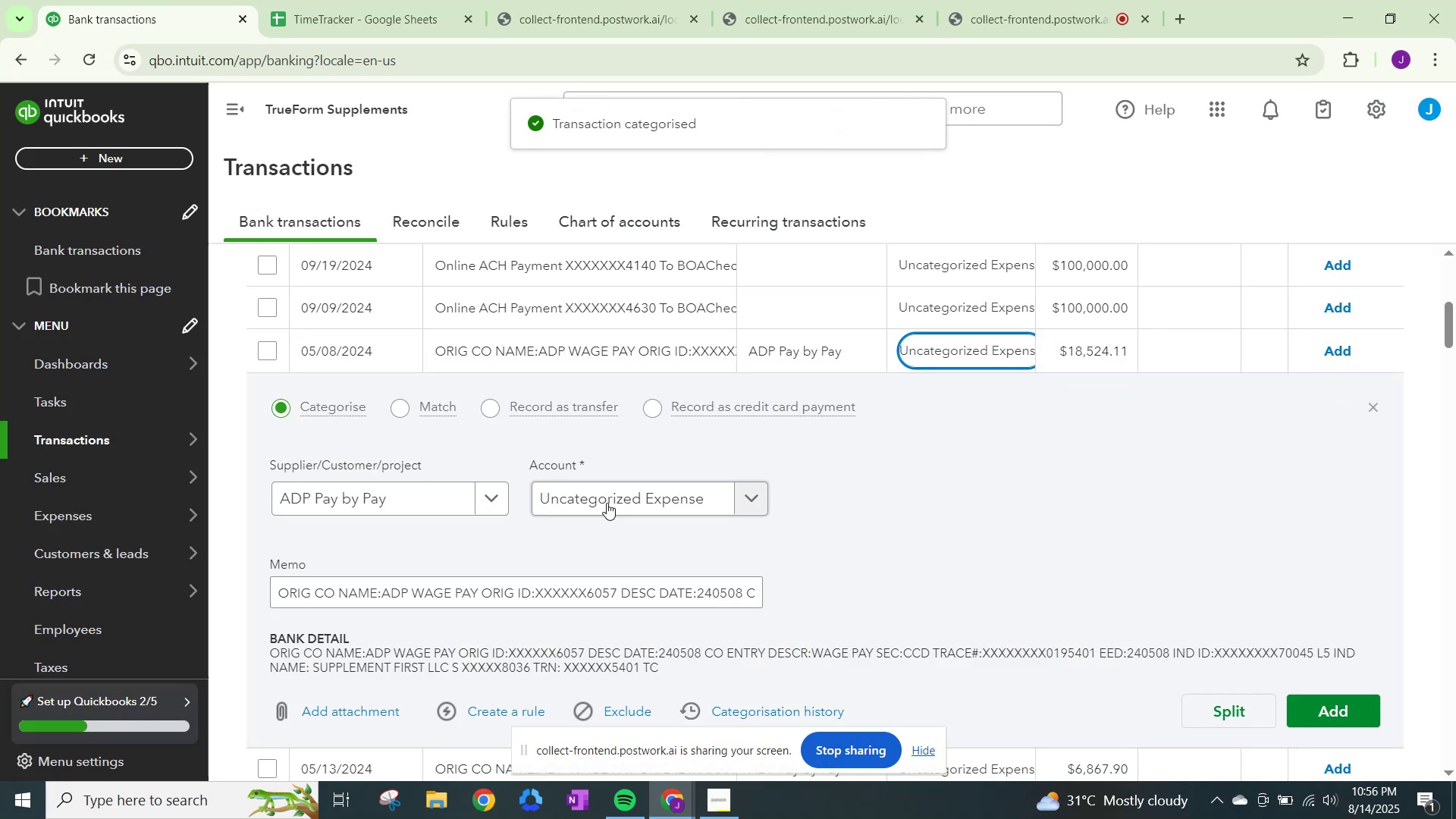 
left_click([609, 491])
 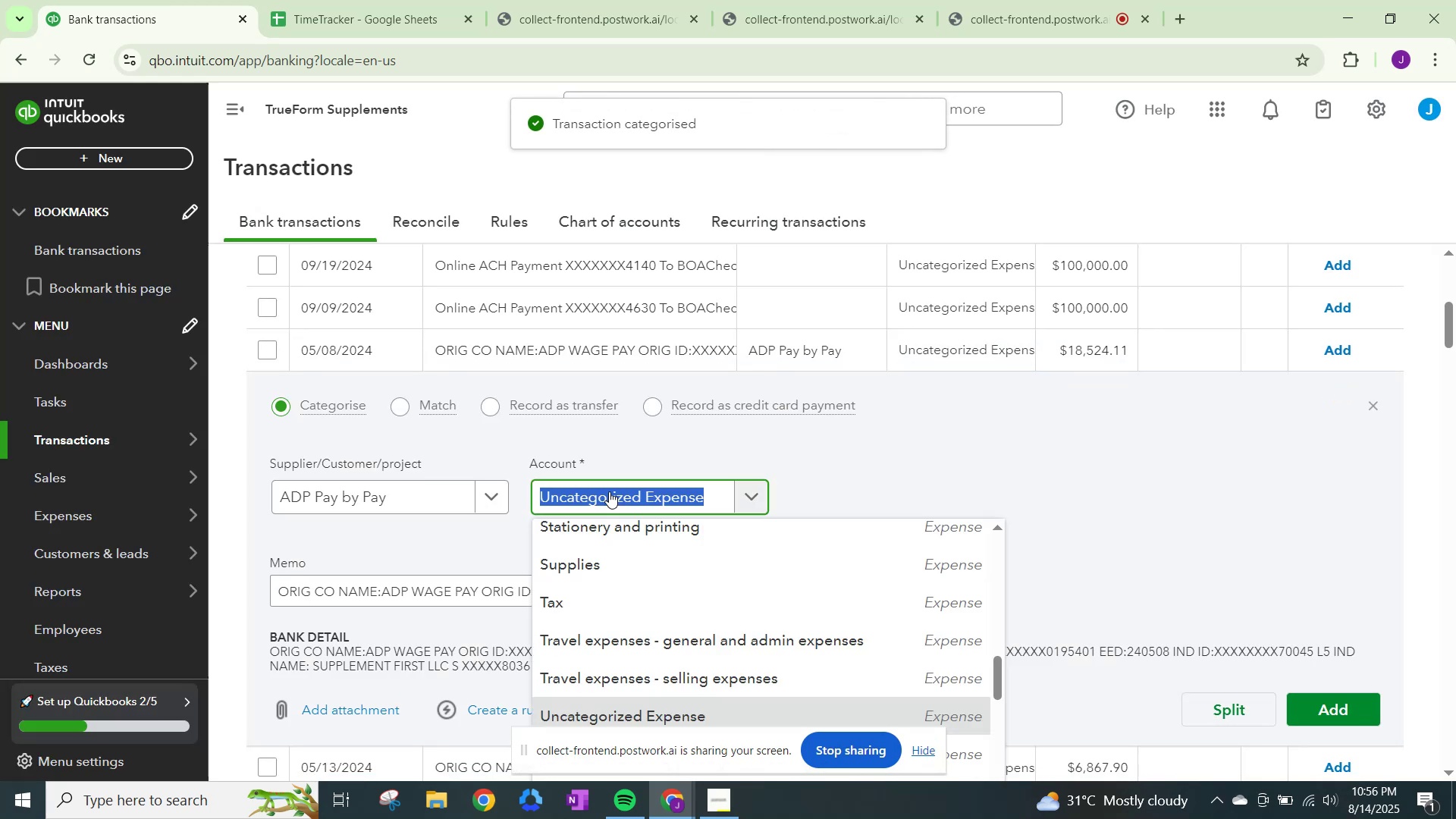 
key(Control+ControlLeft)
 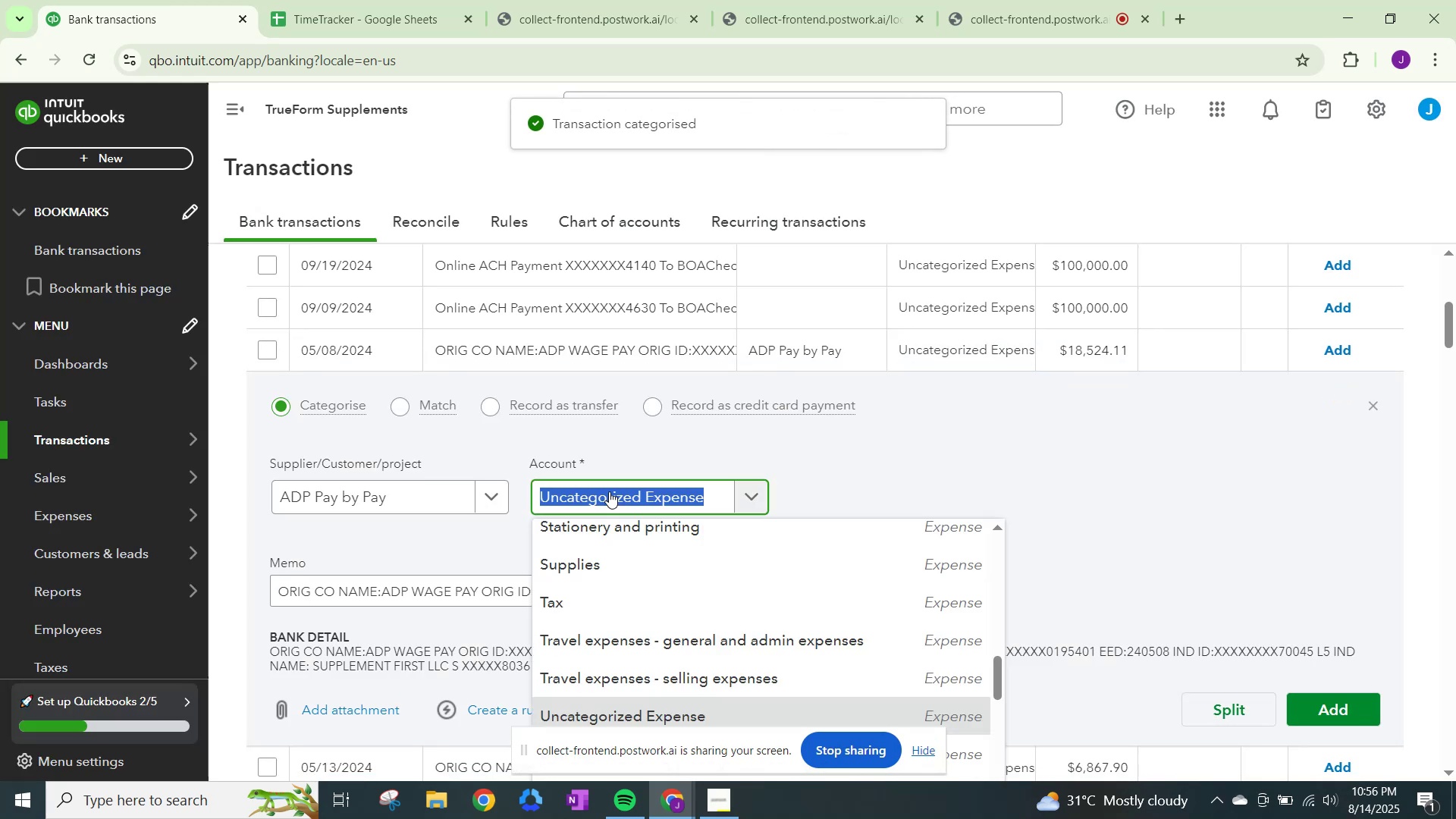 
key(Control+V)
 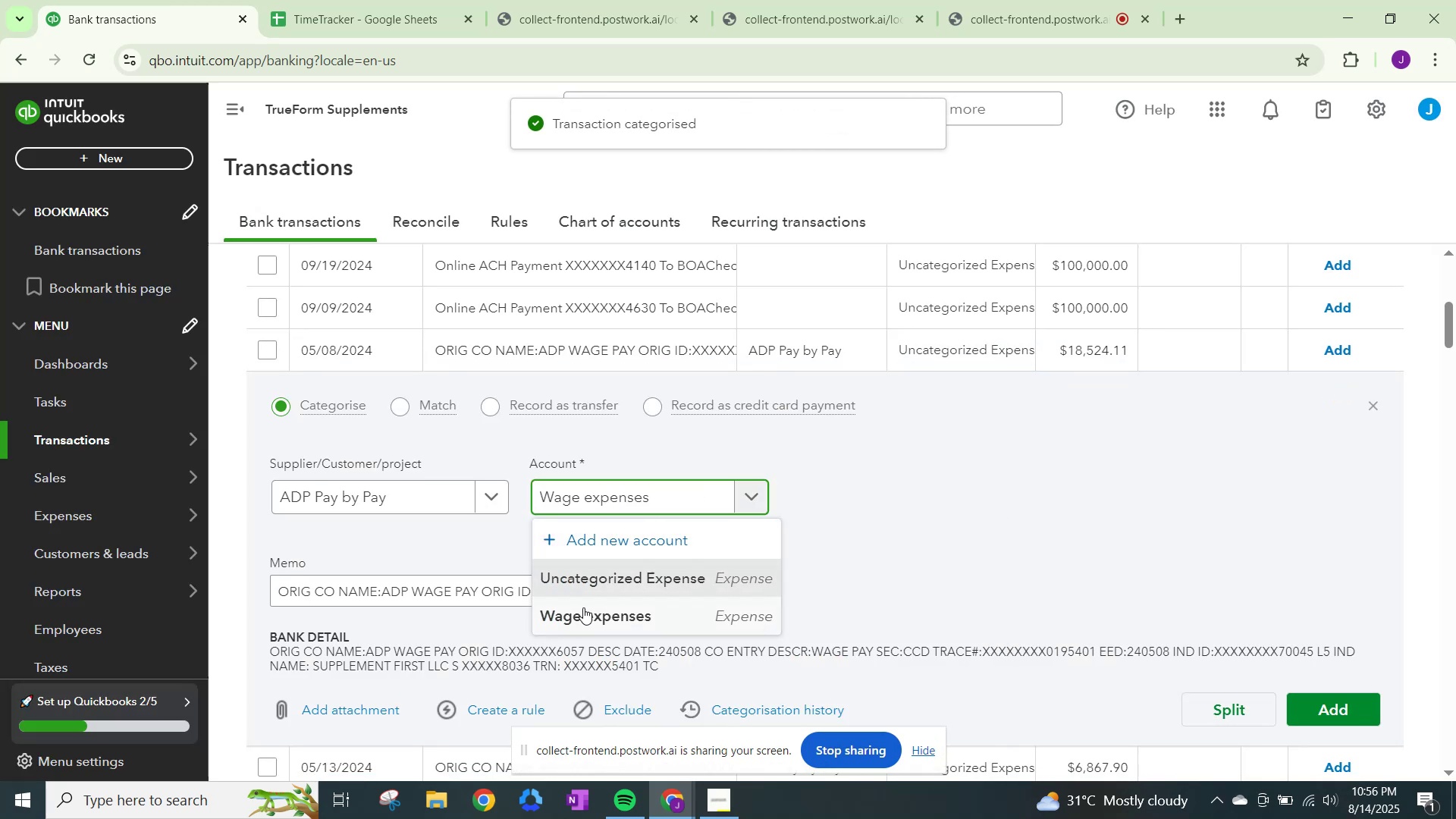 
left_click([585, 608])
 